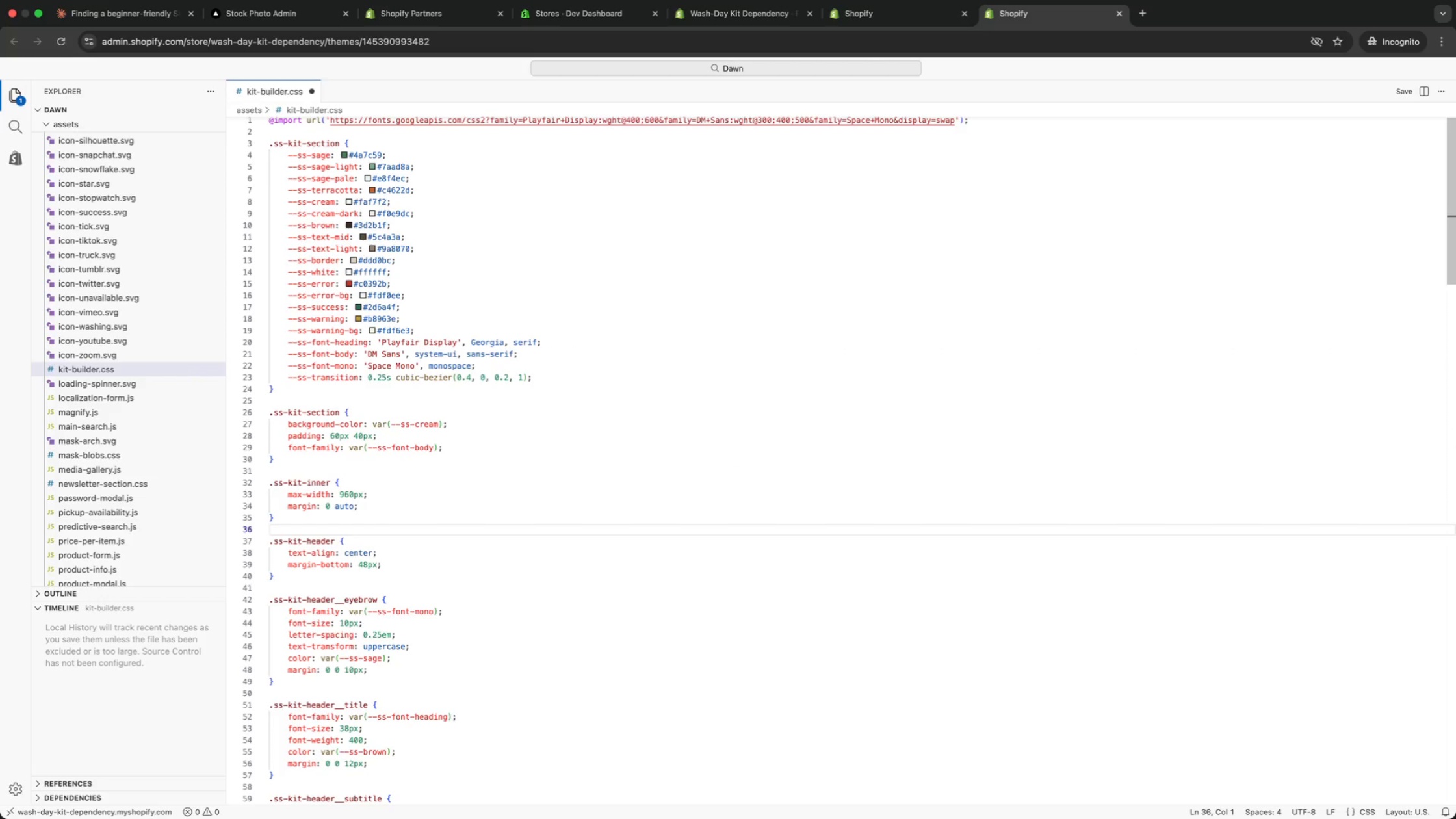 
key(ArrowDown)
 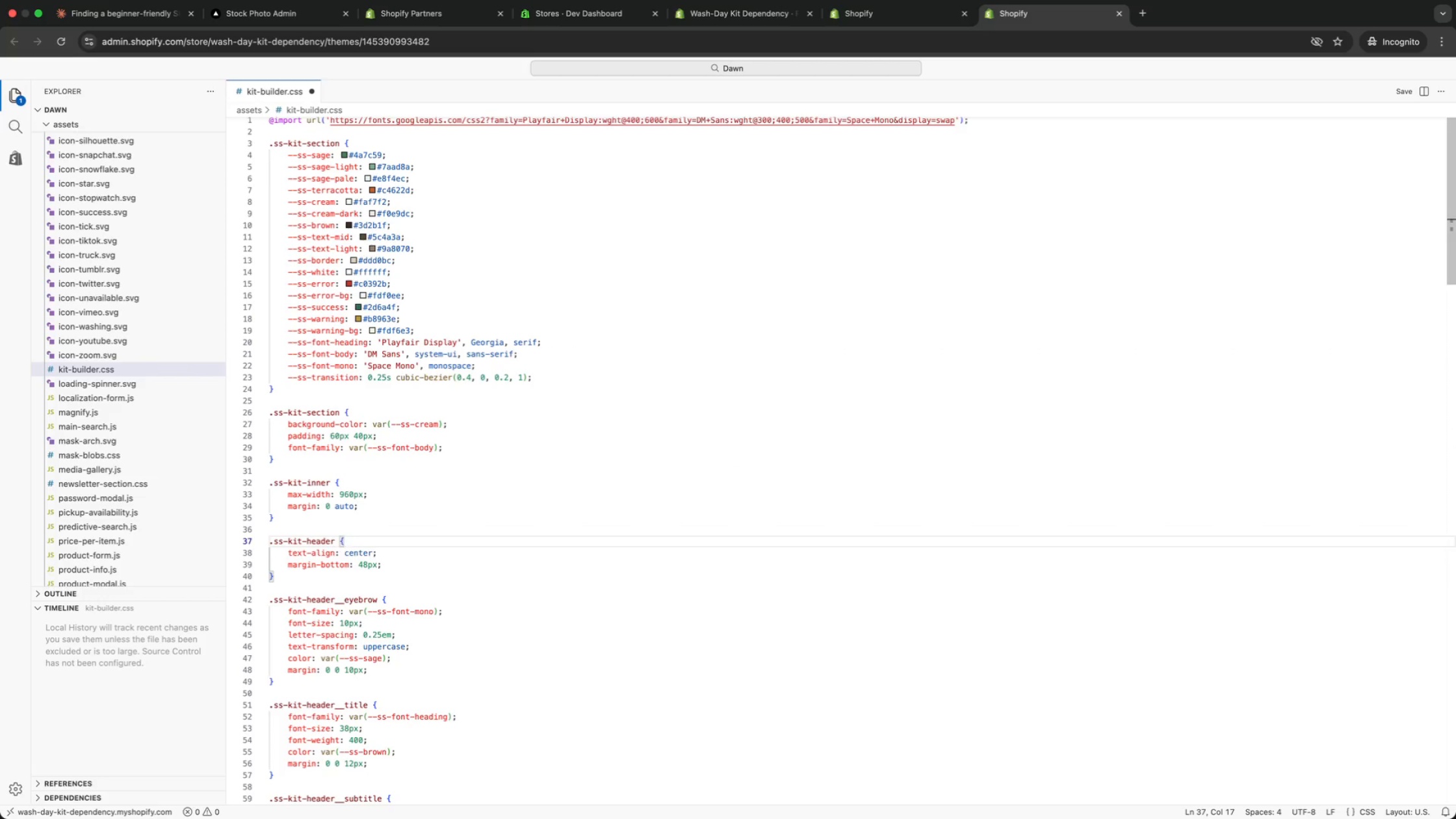 
key(ArrowDown)
 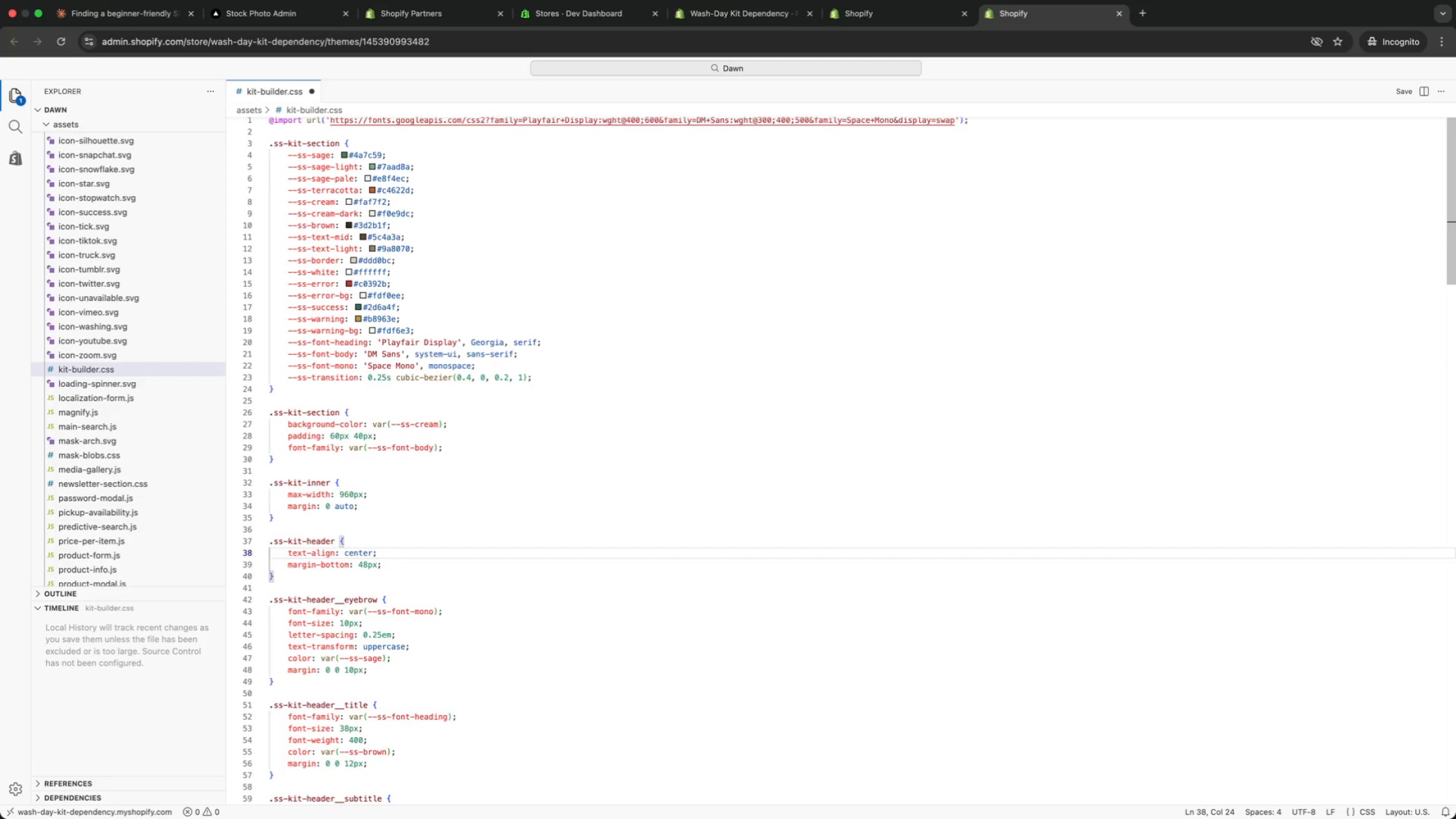 
key(ArrowDown)
 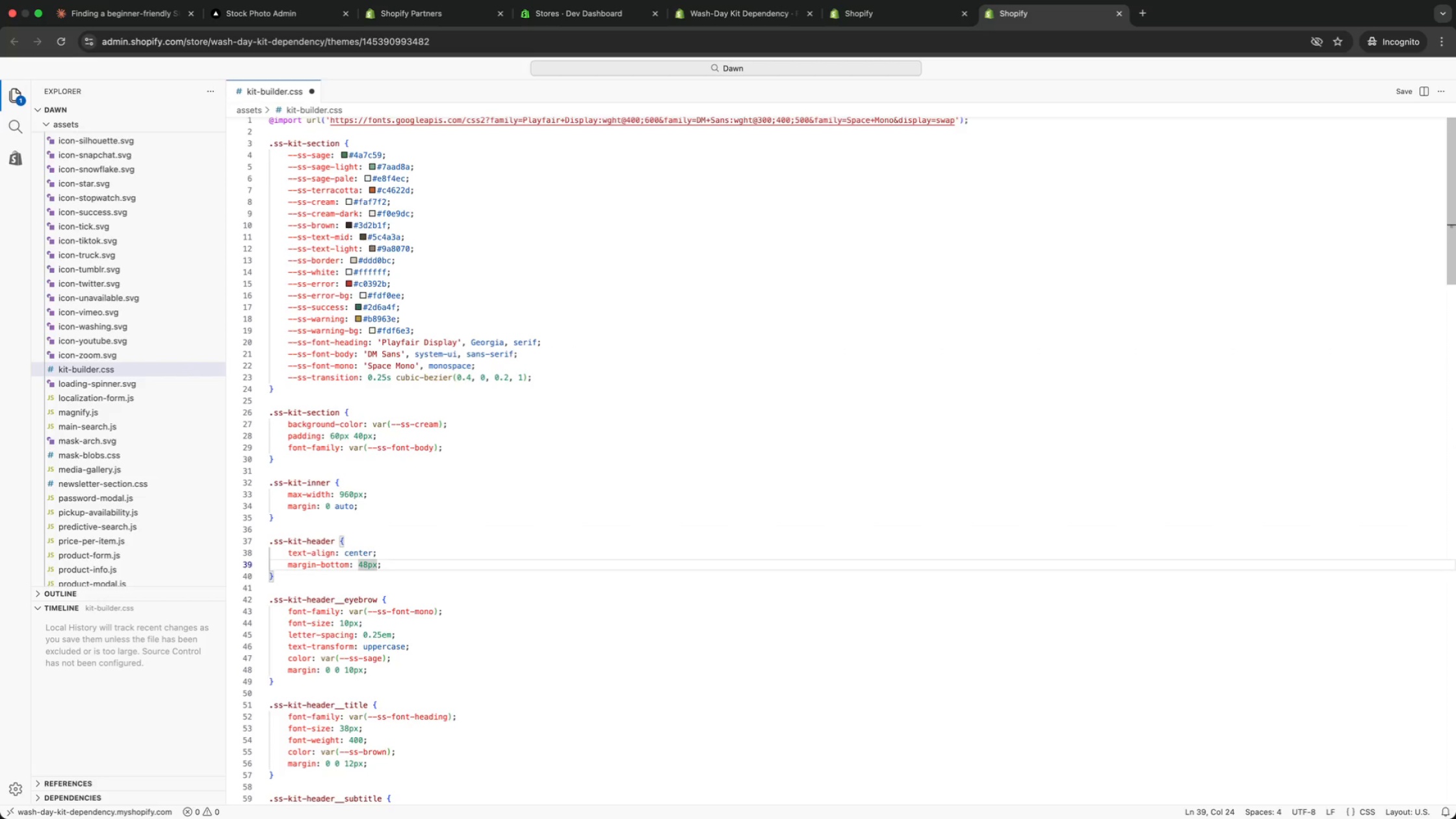 
key(ArrowDown)
 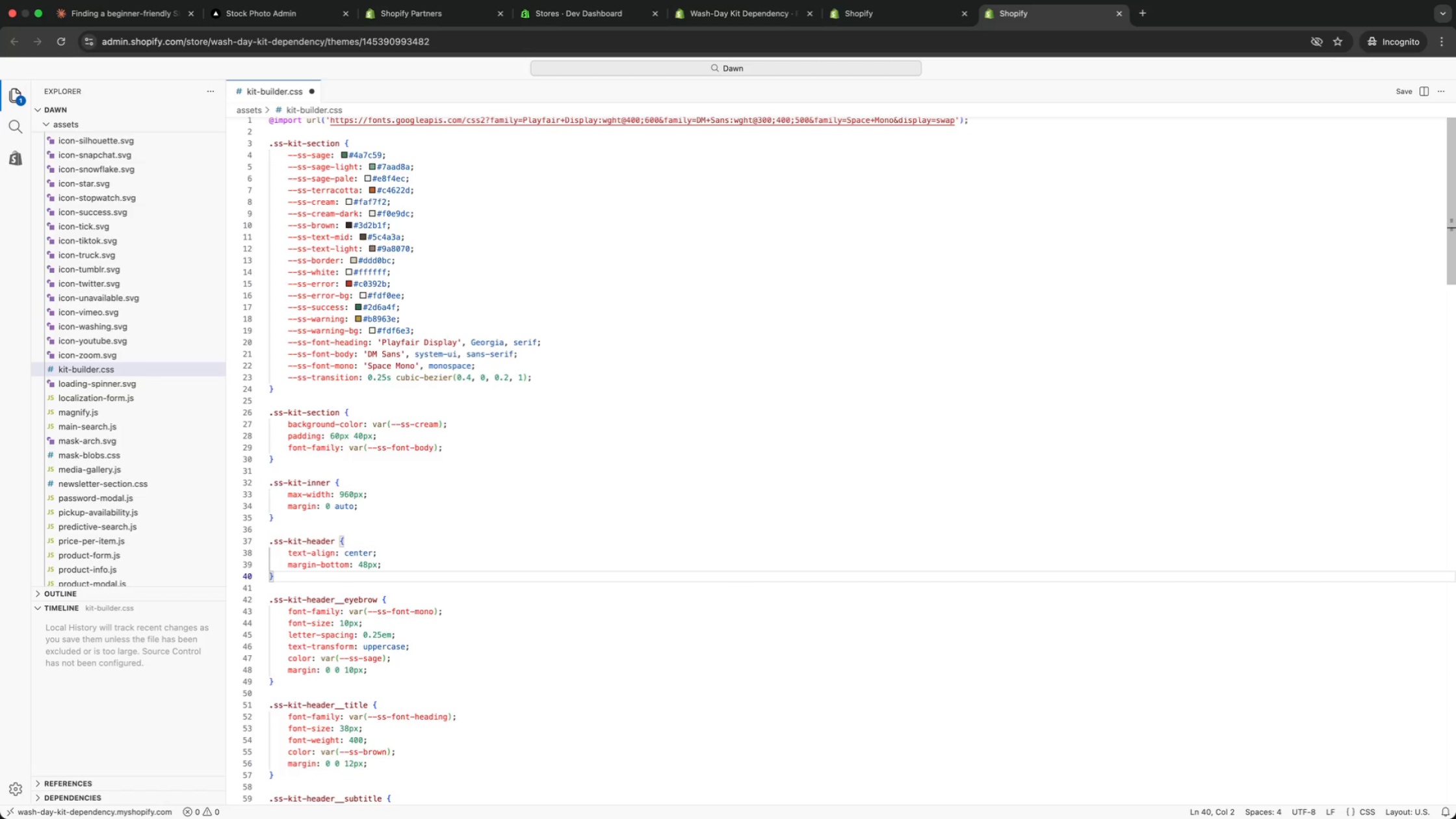 
key(ArrowDown)
 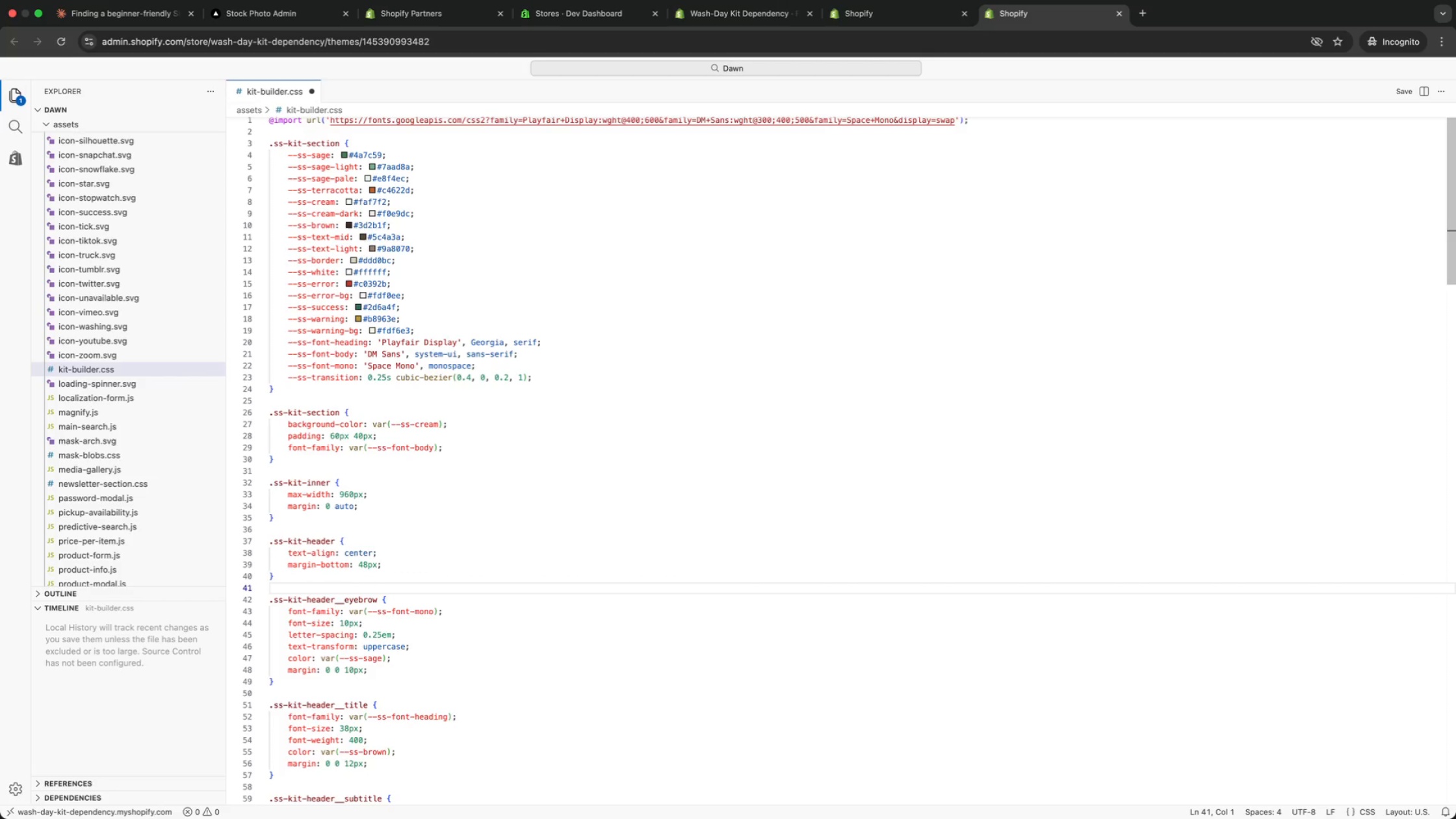 
key(ArrowDown)
 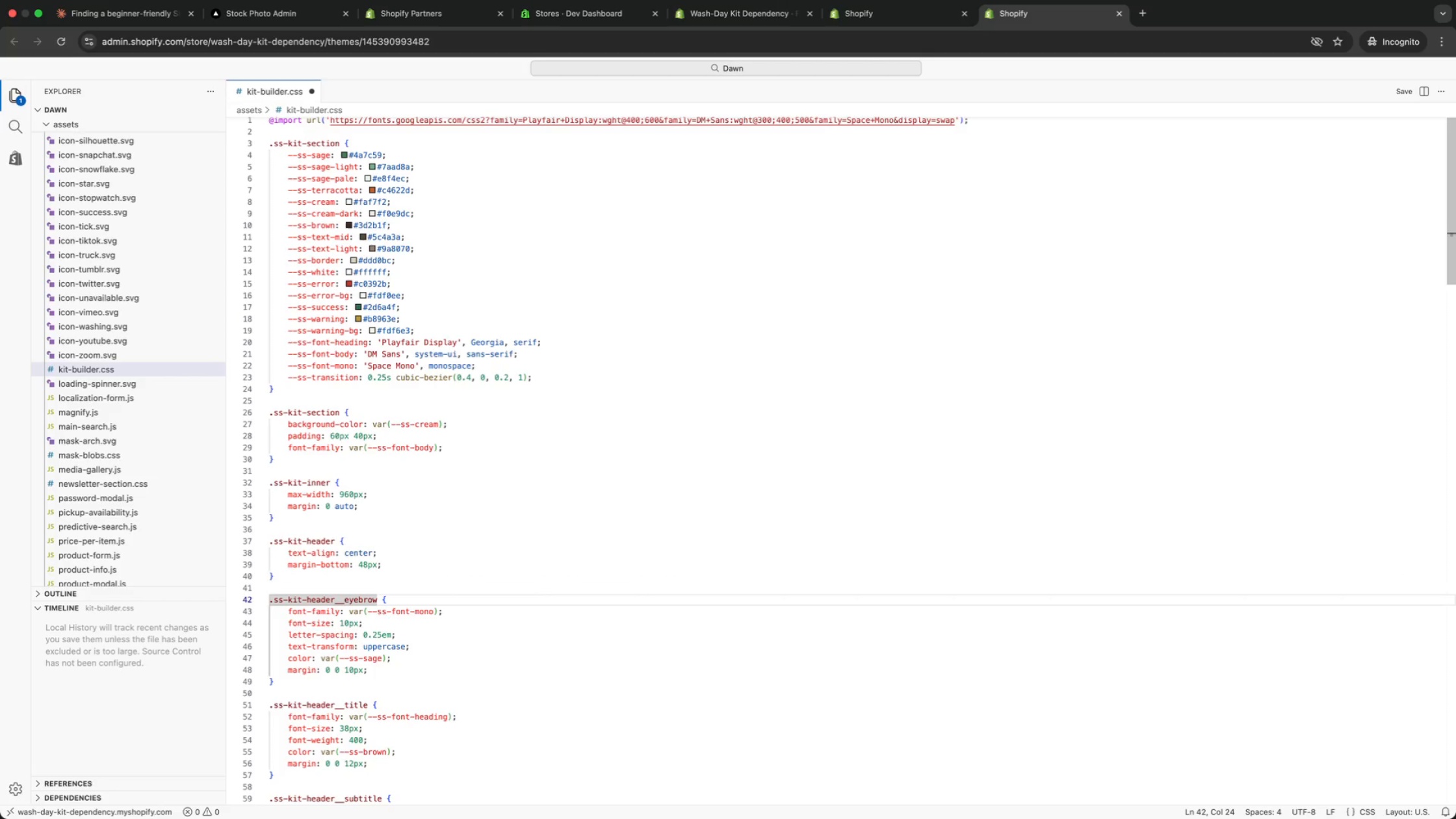 
key(ArrowDown)
 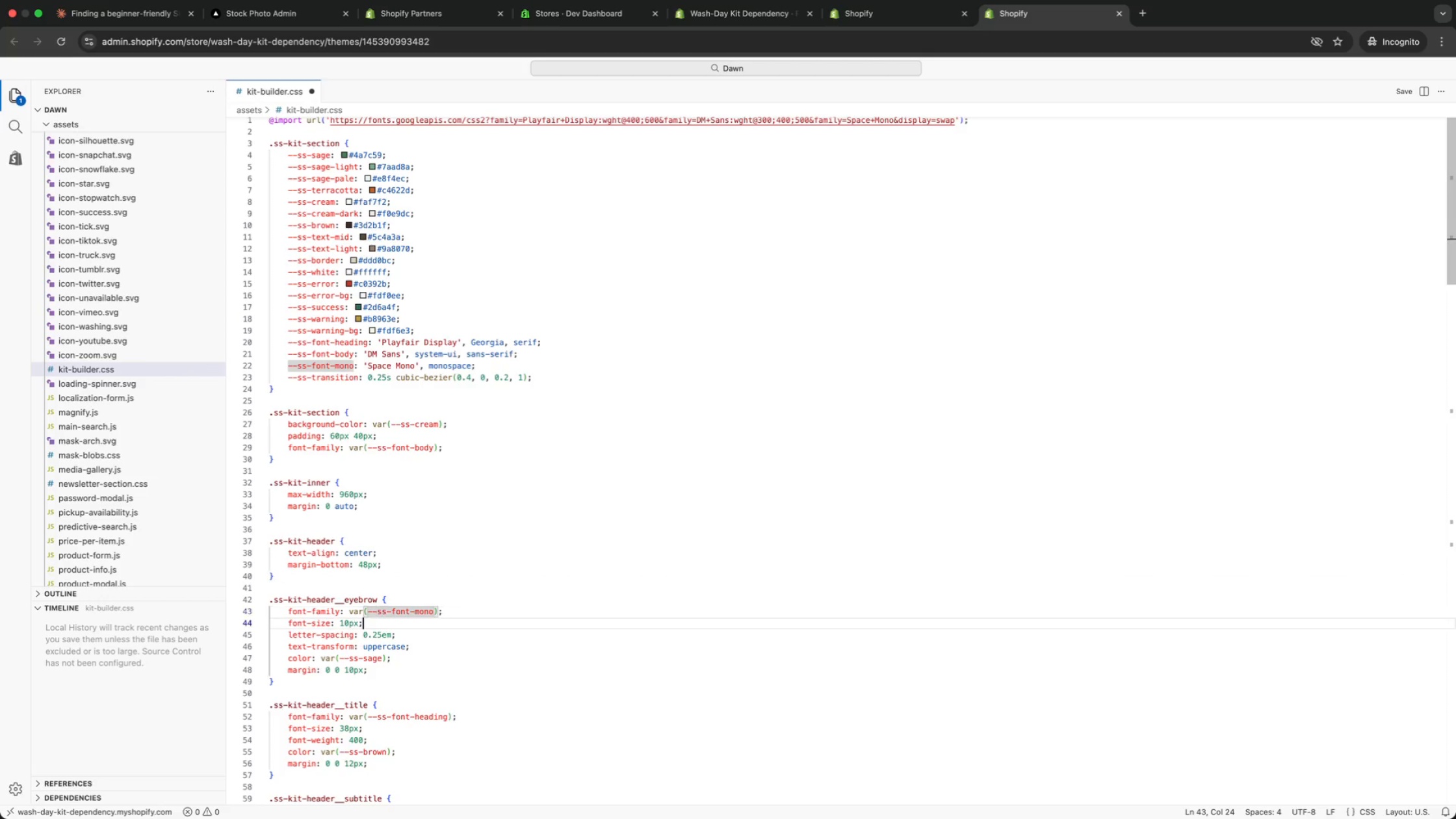 
key(ArrowDown)
 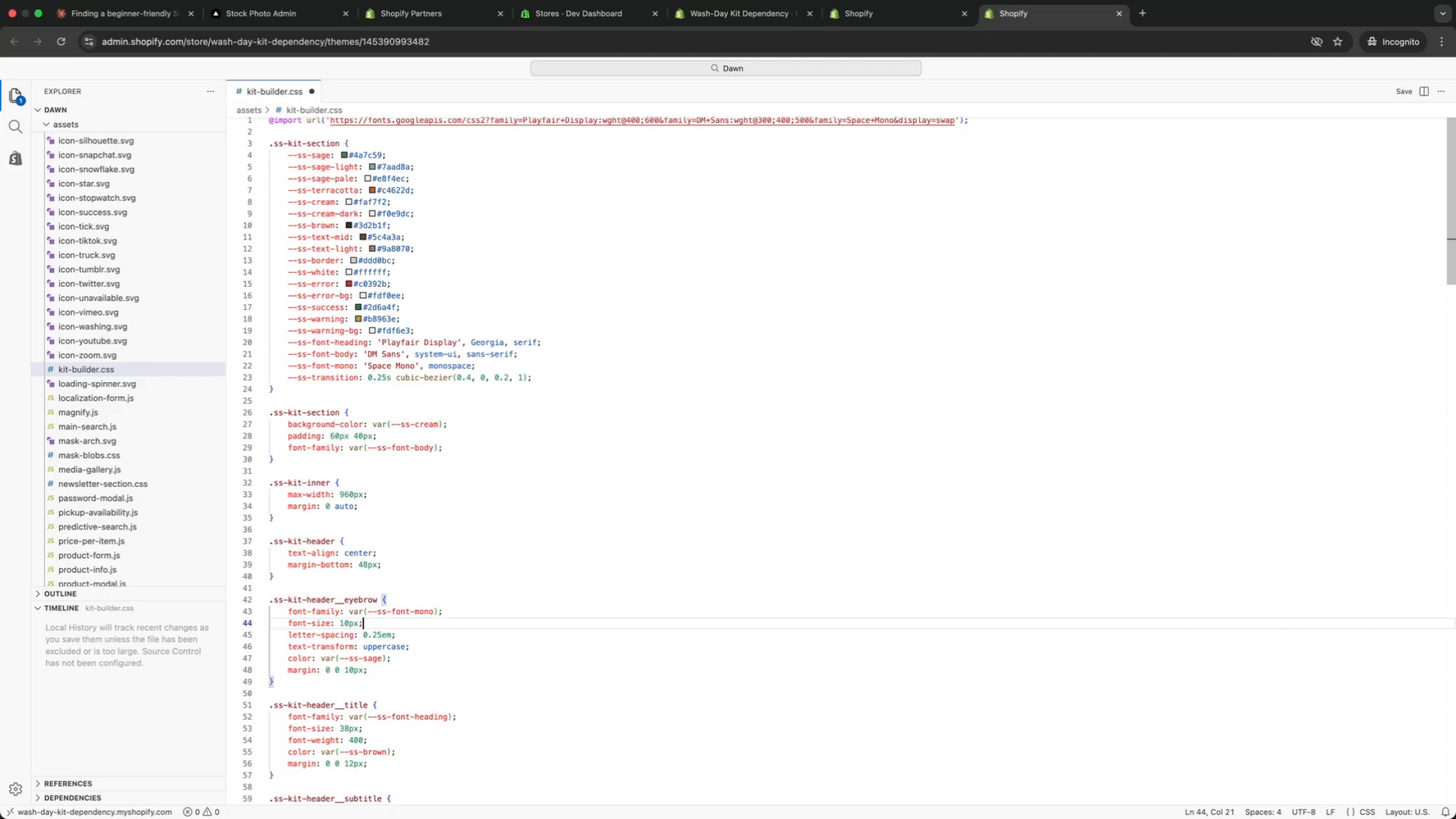 
key(ArrowDown)
 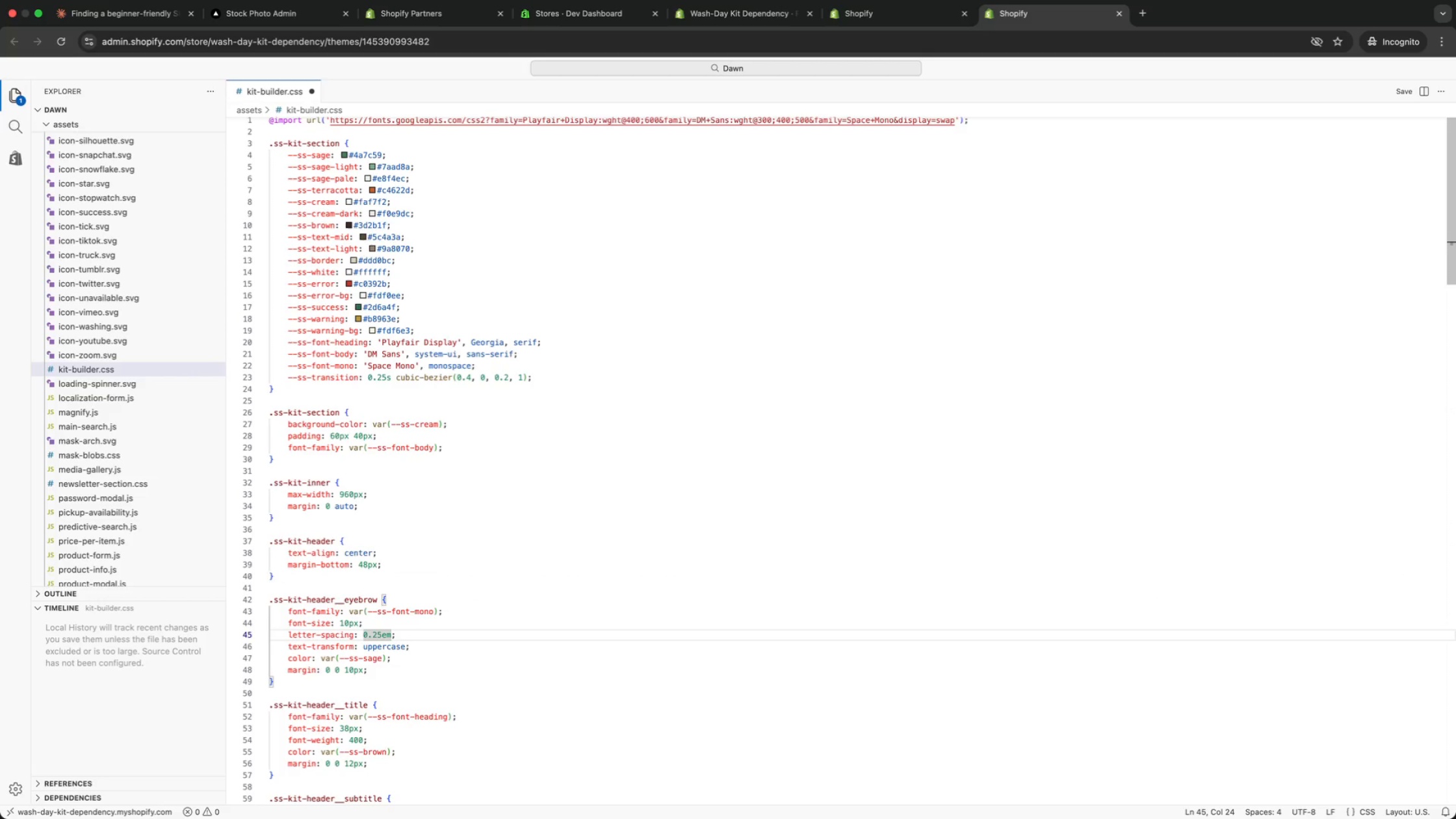 
key(ArrowDown)
 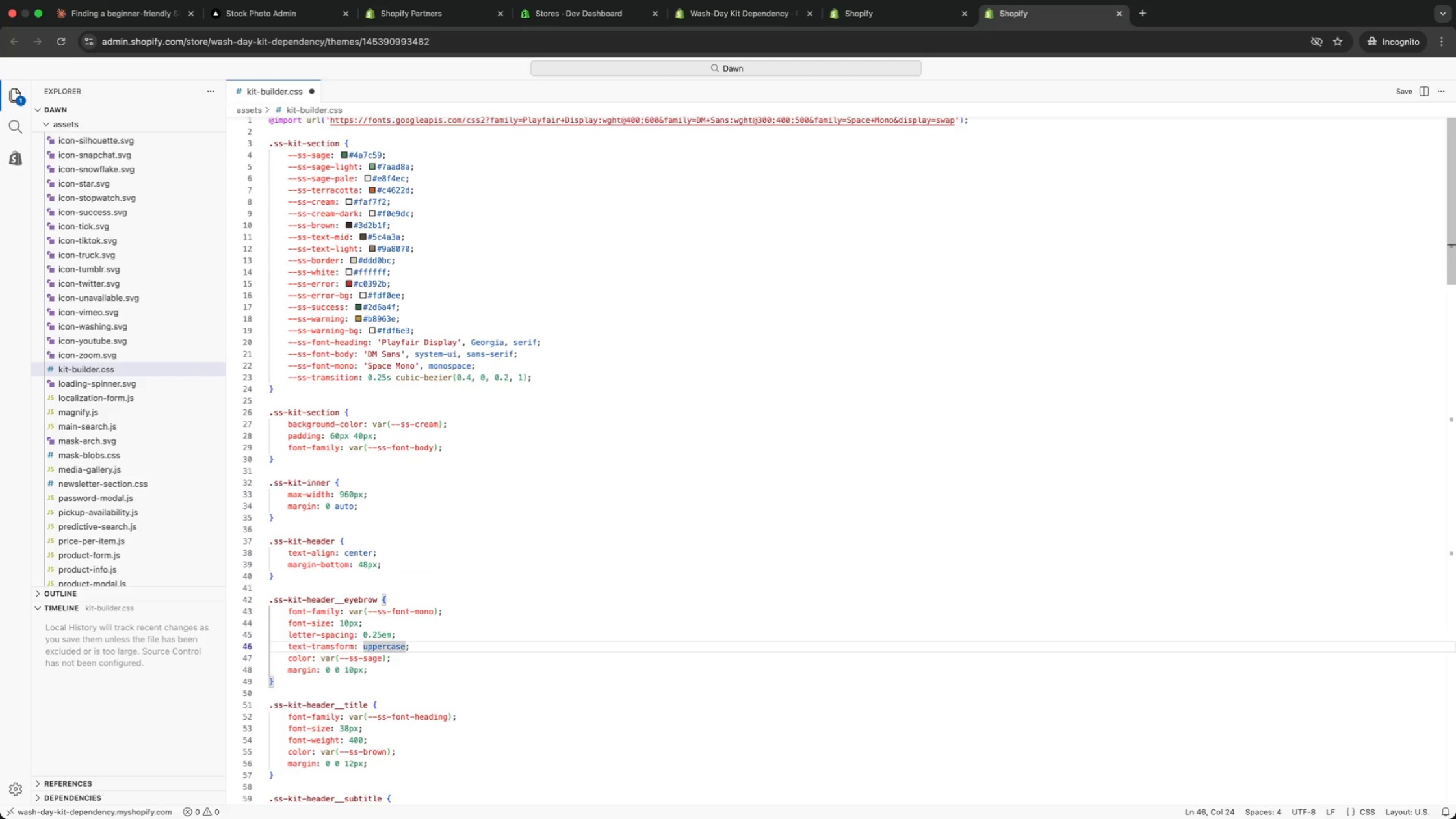 
key(ArrowDown)
 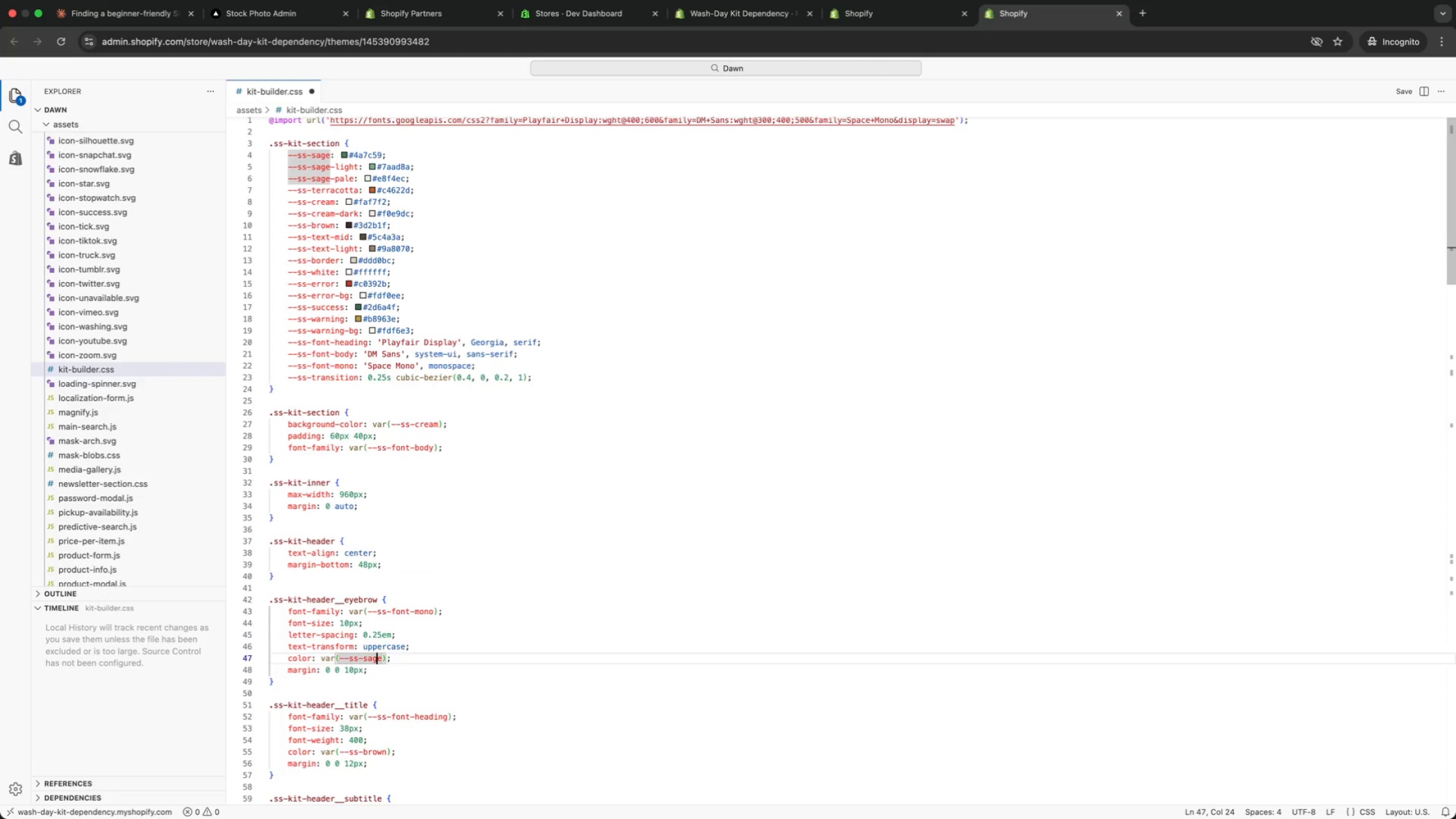 
key(ArrowDown)
 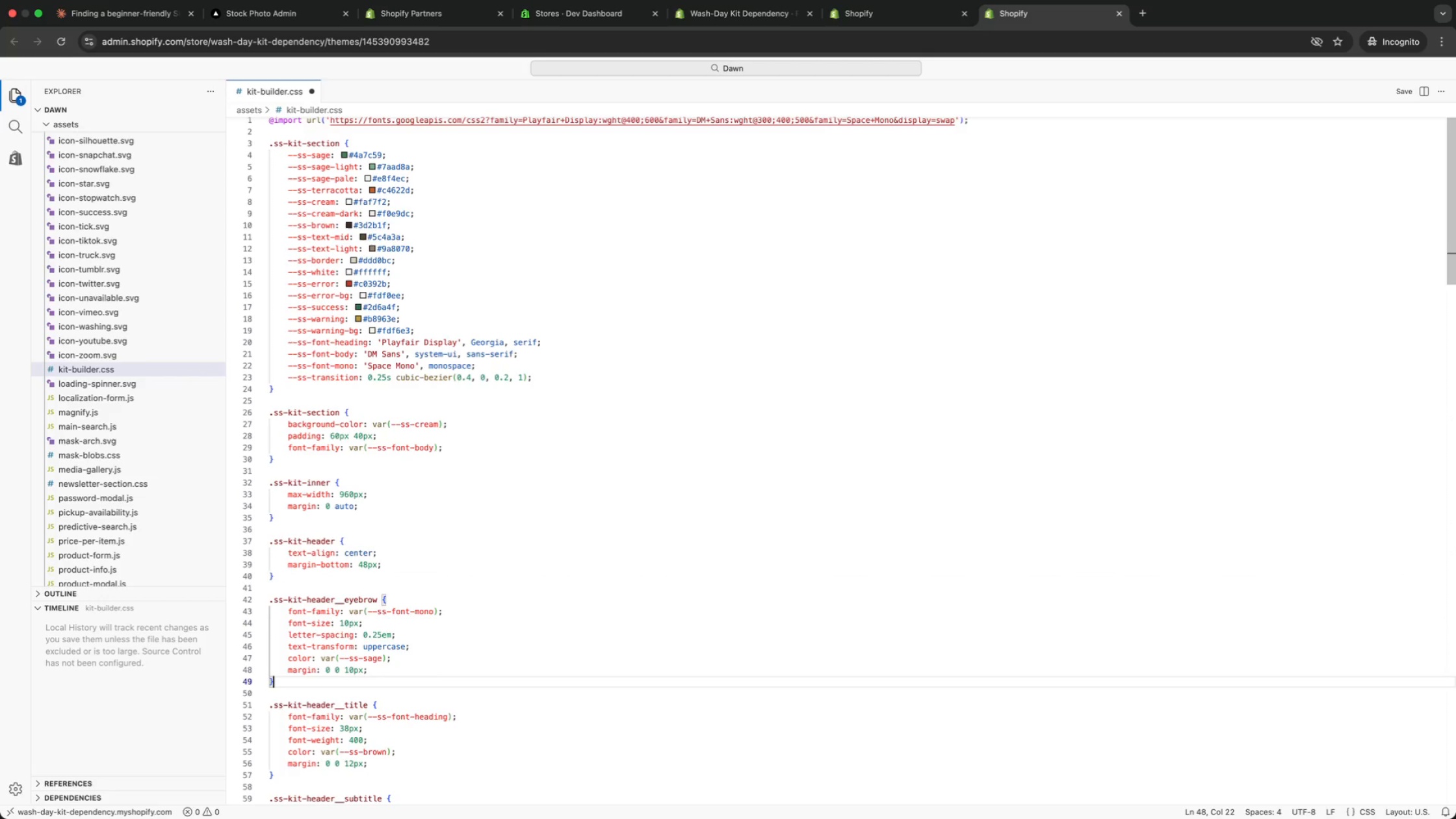 
key(ArrowDown)
 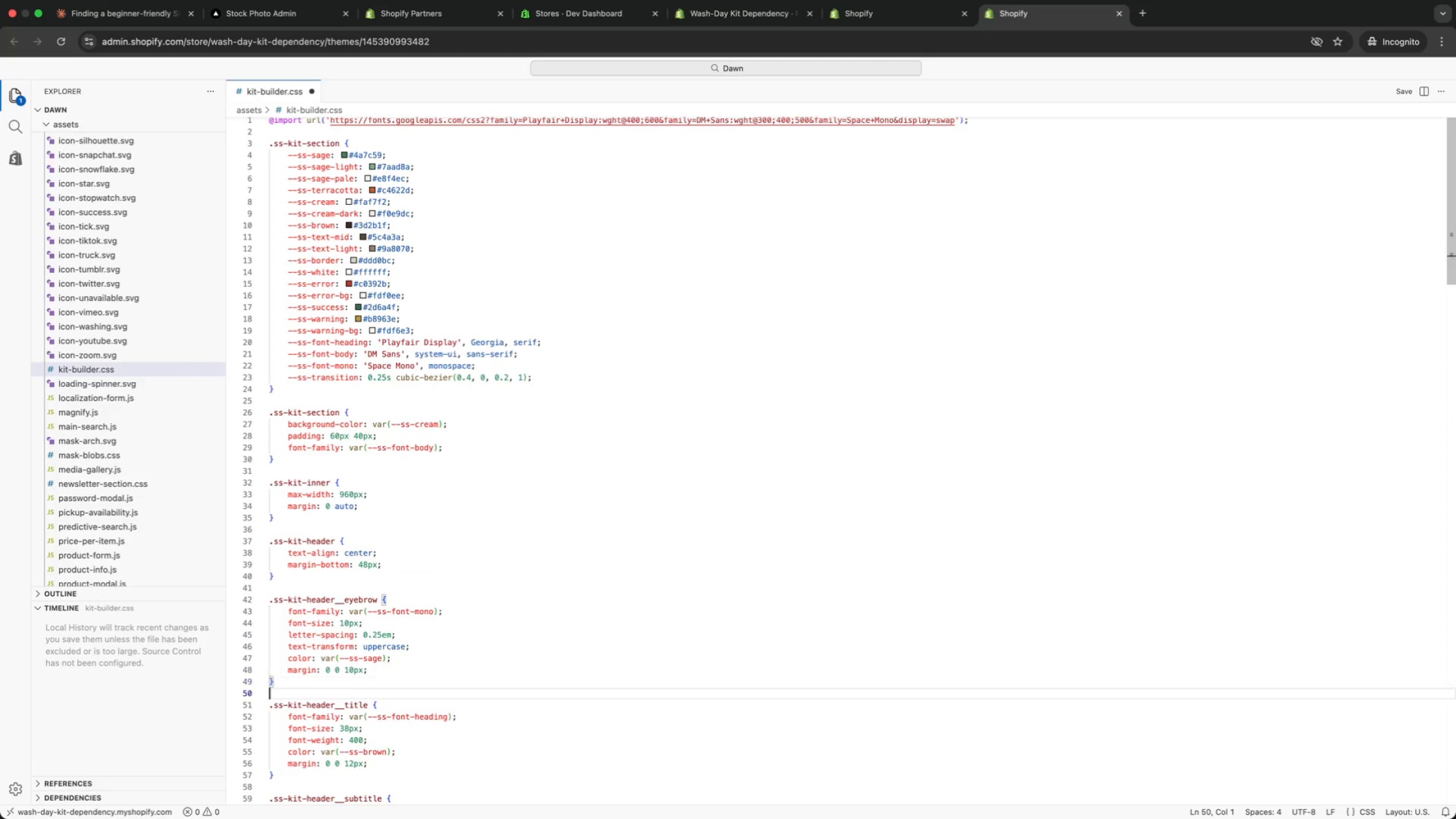 
key(ArrowDown)
 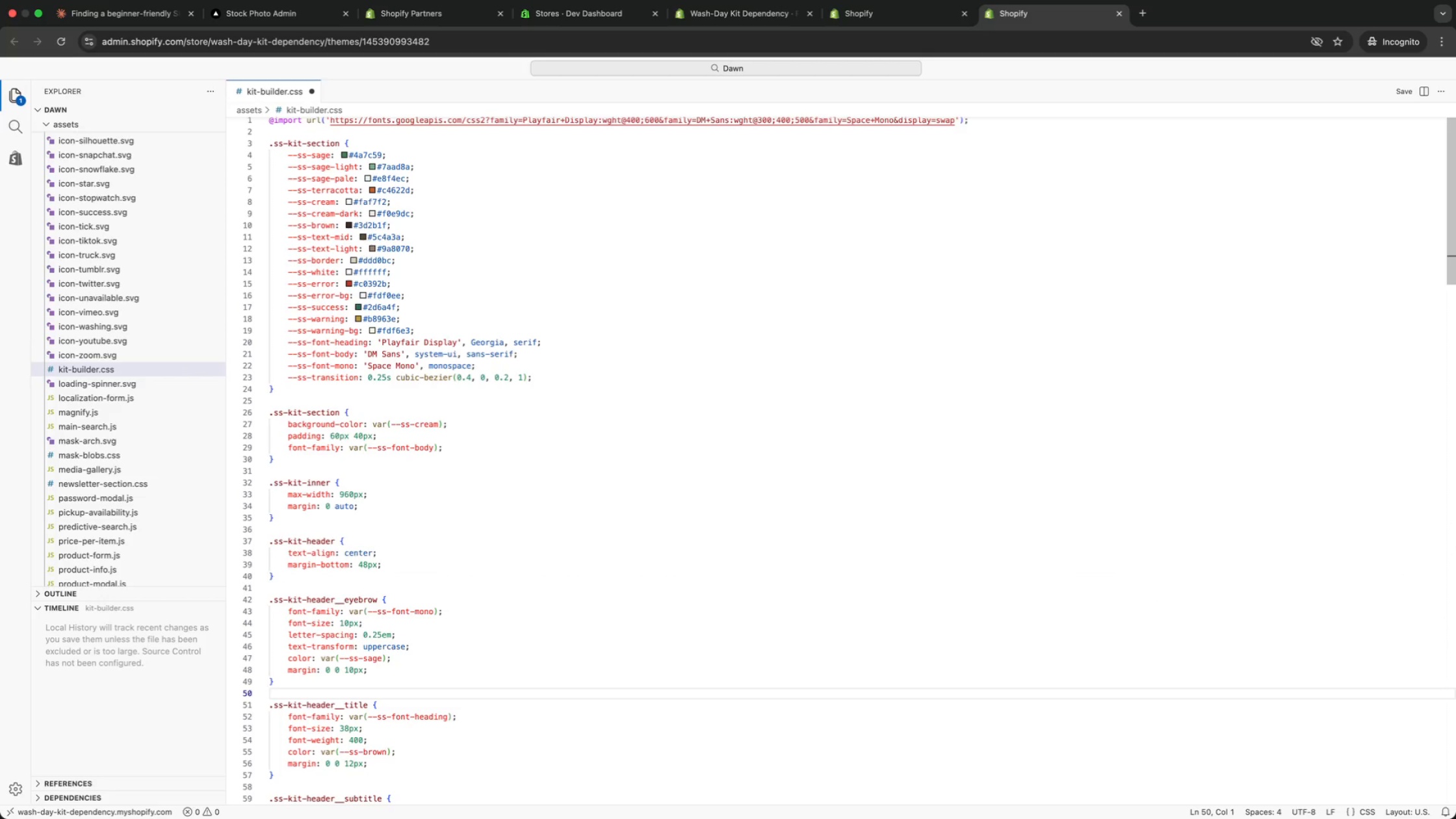 
key(ArrowDown)
 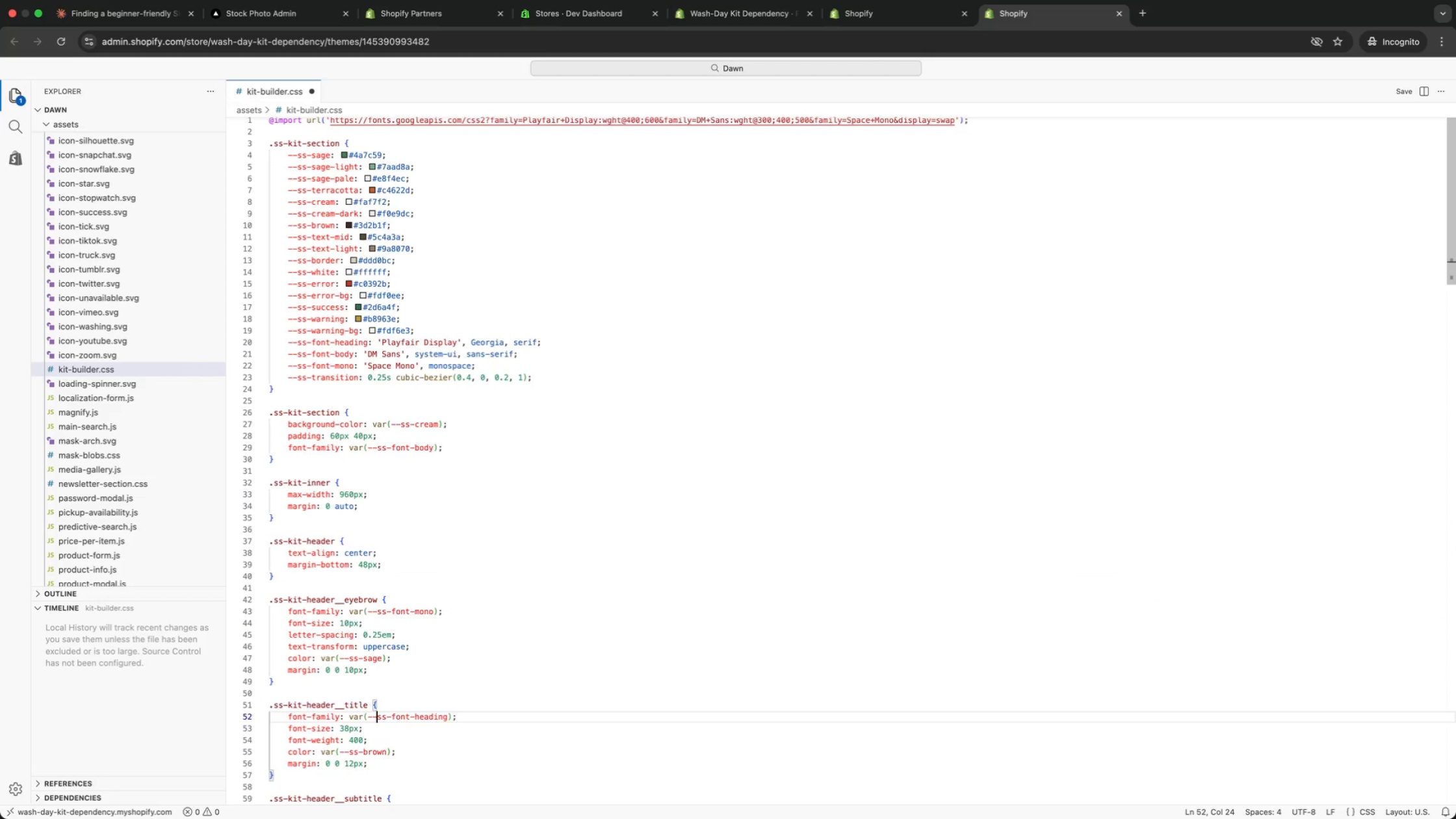 
key(ArrowDown)
 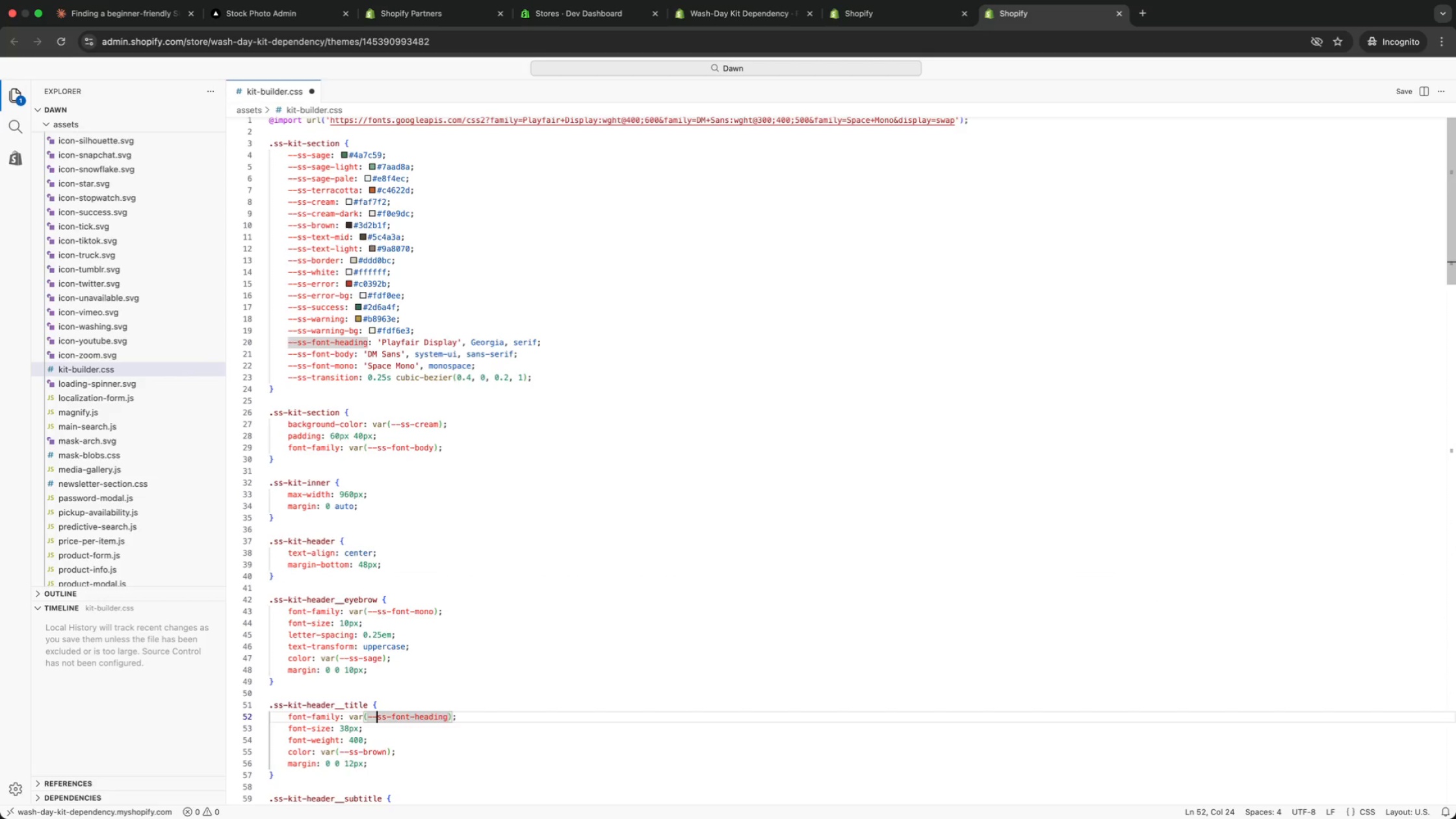 
key(ArrowDown)
 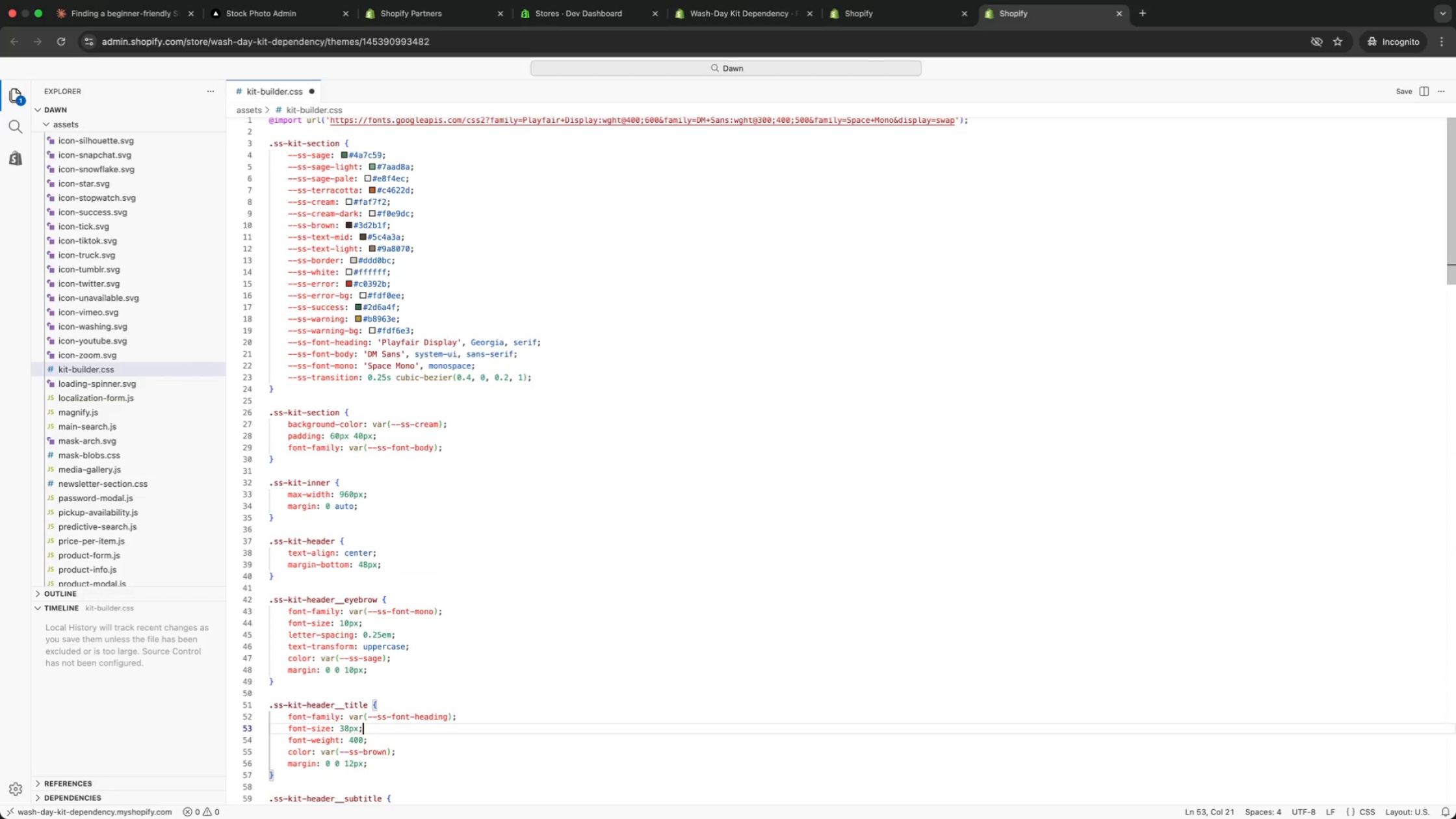 
key(ArrowDown)
 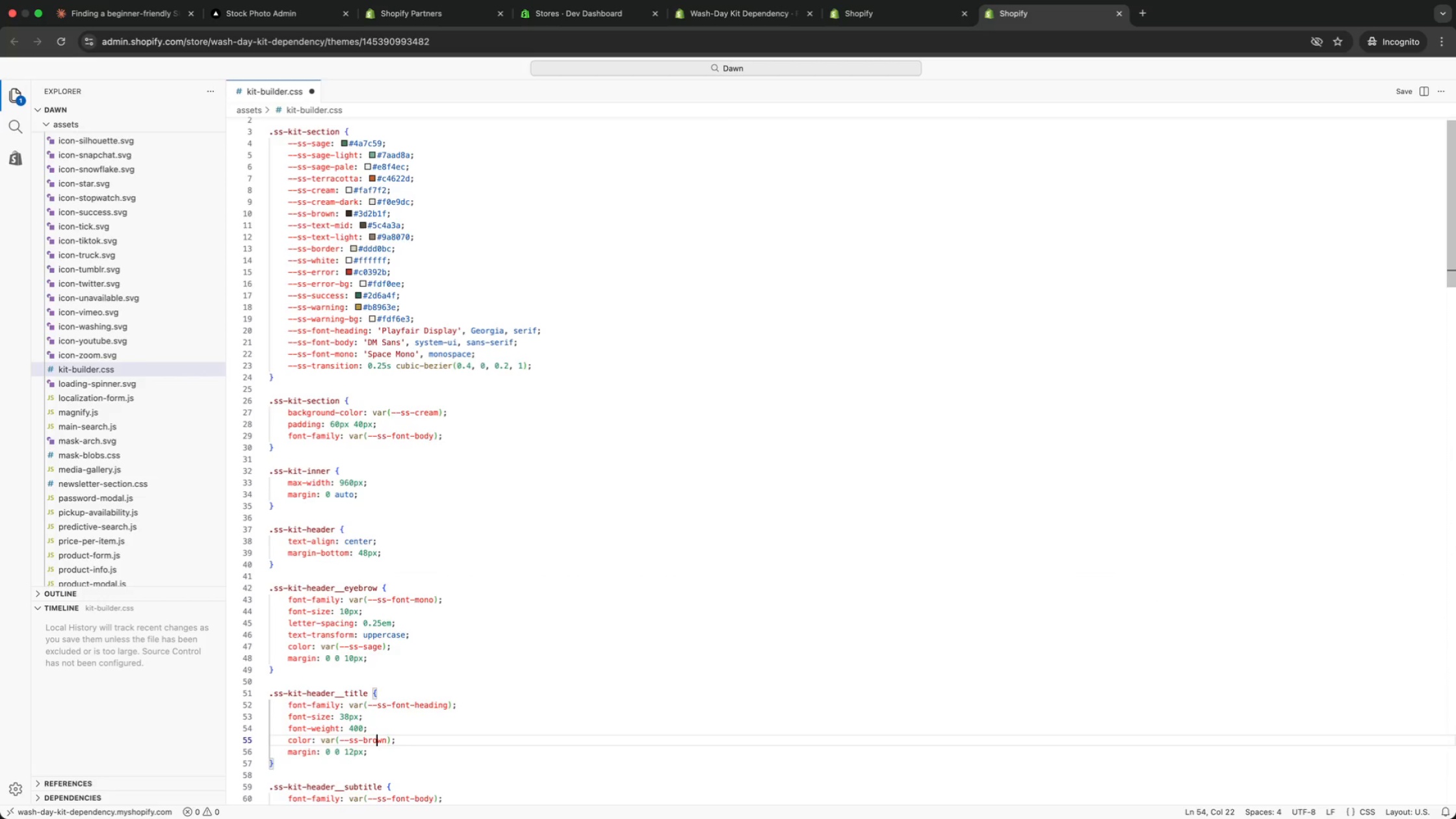 
key(ArrowDown)
 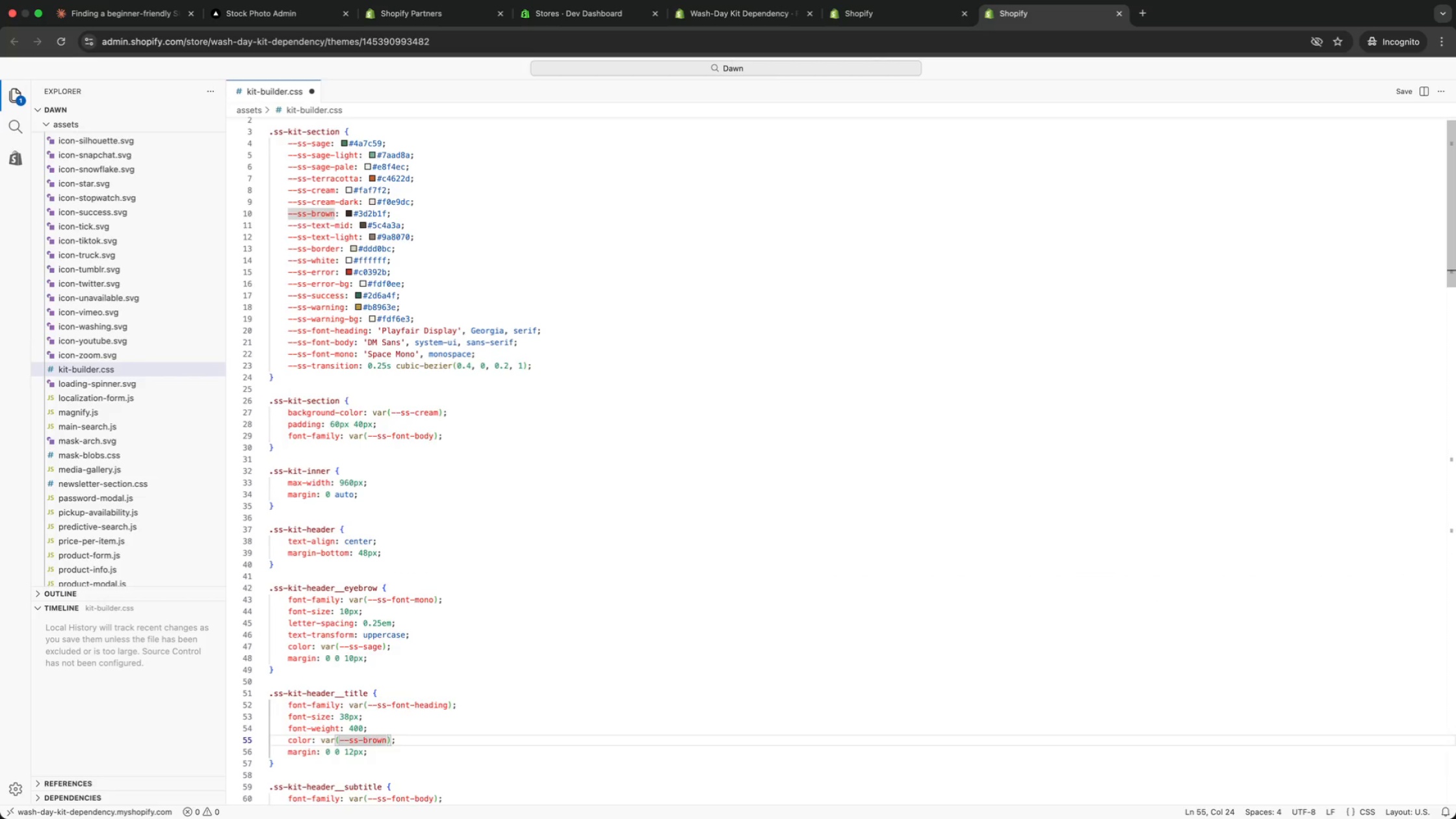 
key(ArrowDown)
 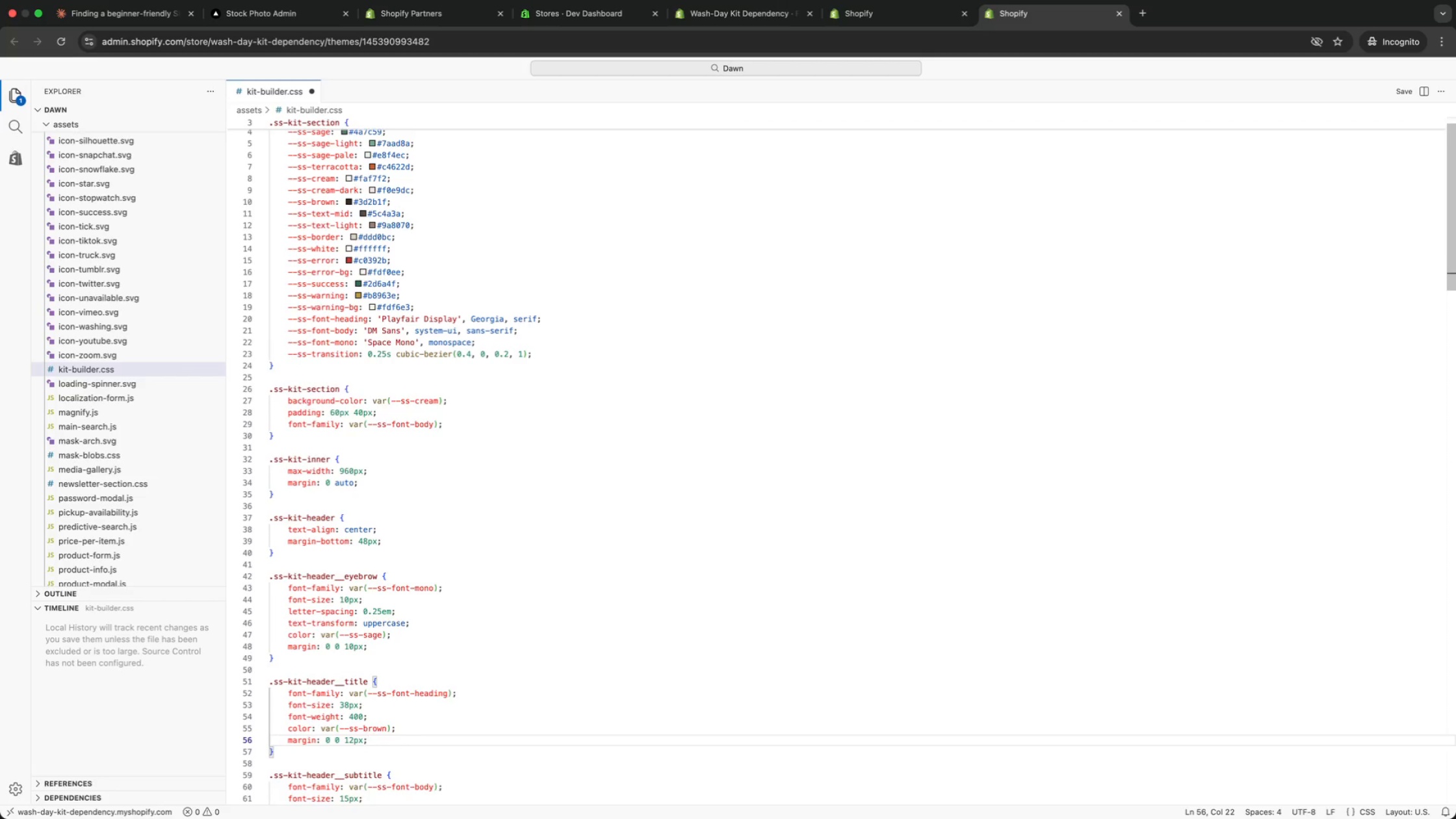 
key(ArrowDown)
 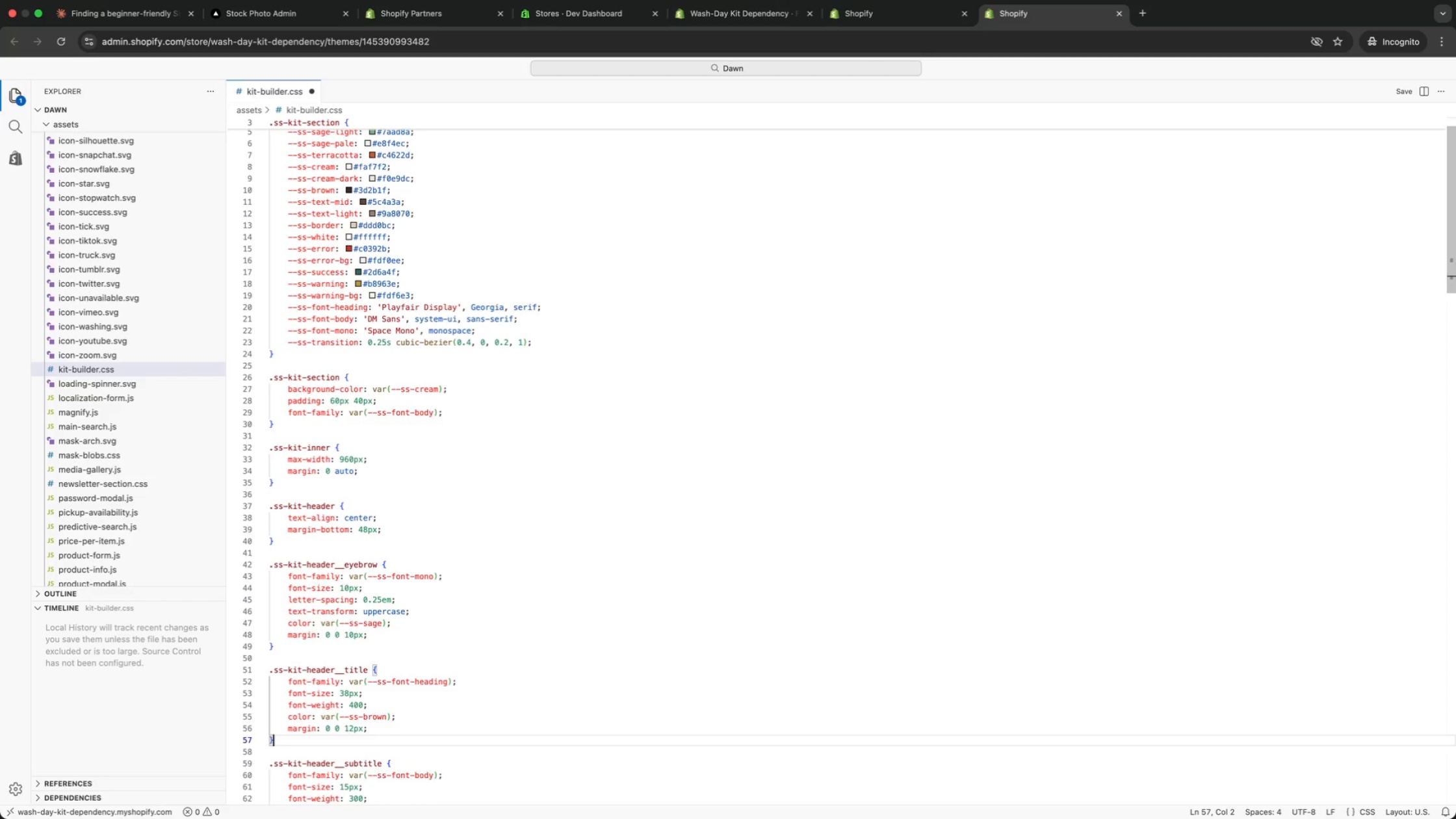 
key(ArrowDown)
 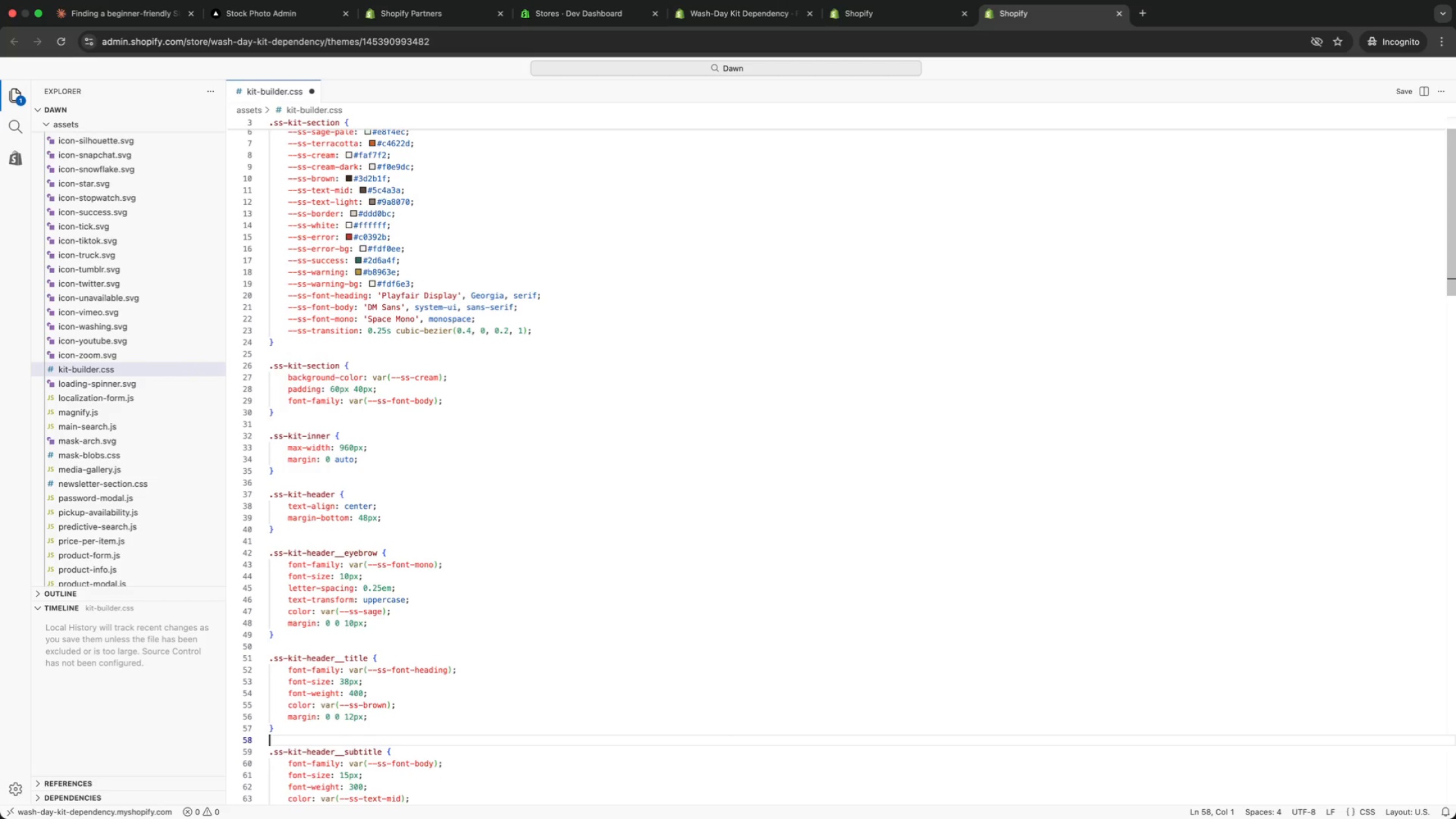 
key(ArrowDown)
 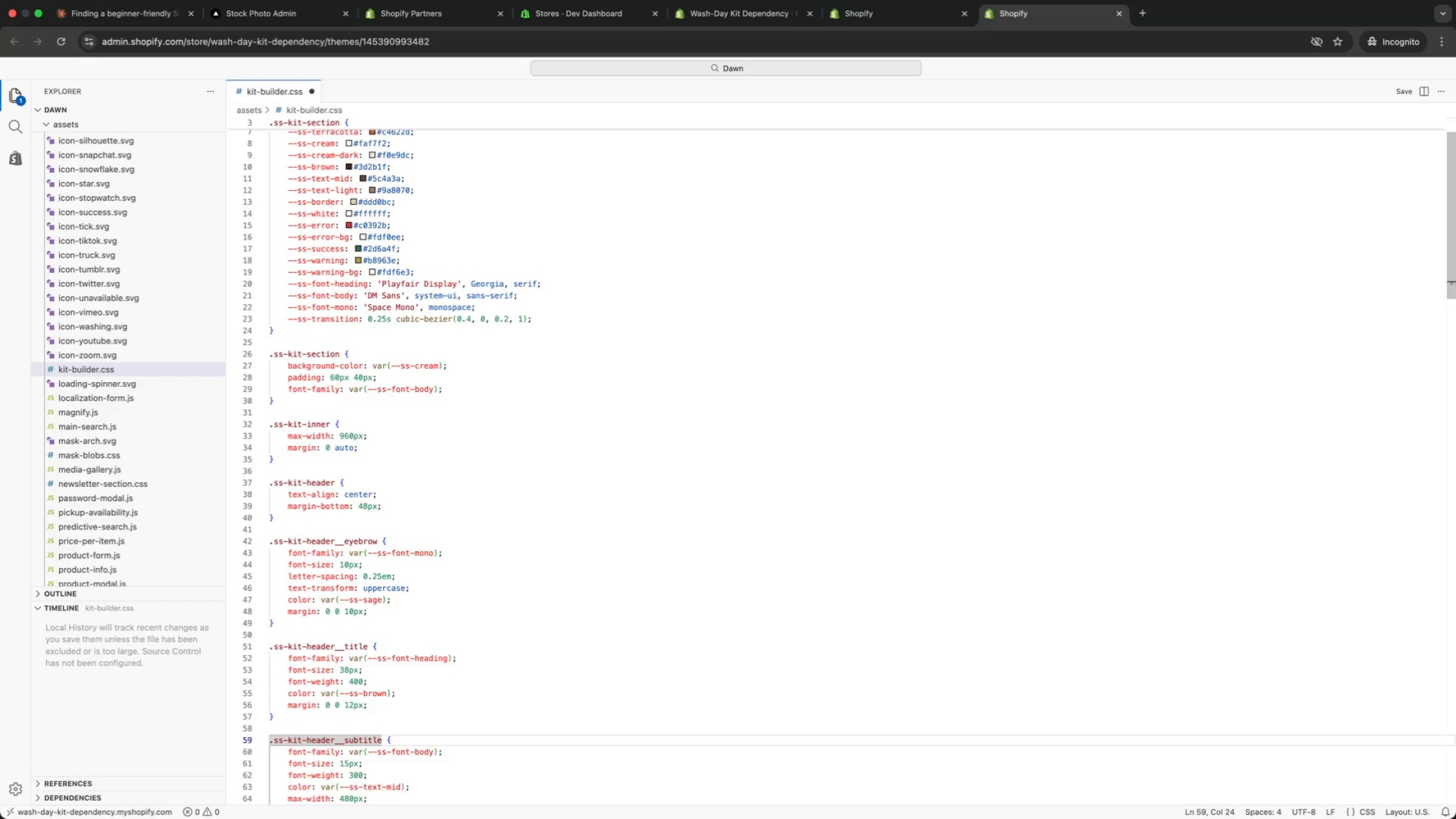 
key(ArrowDown)
 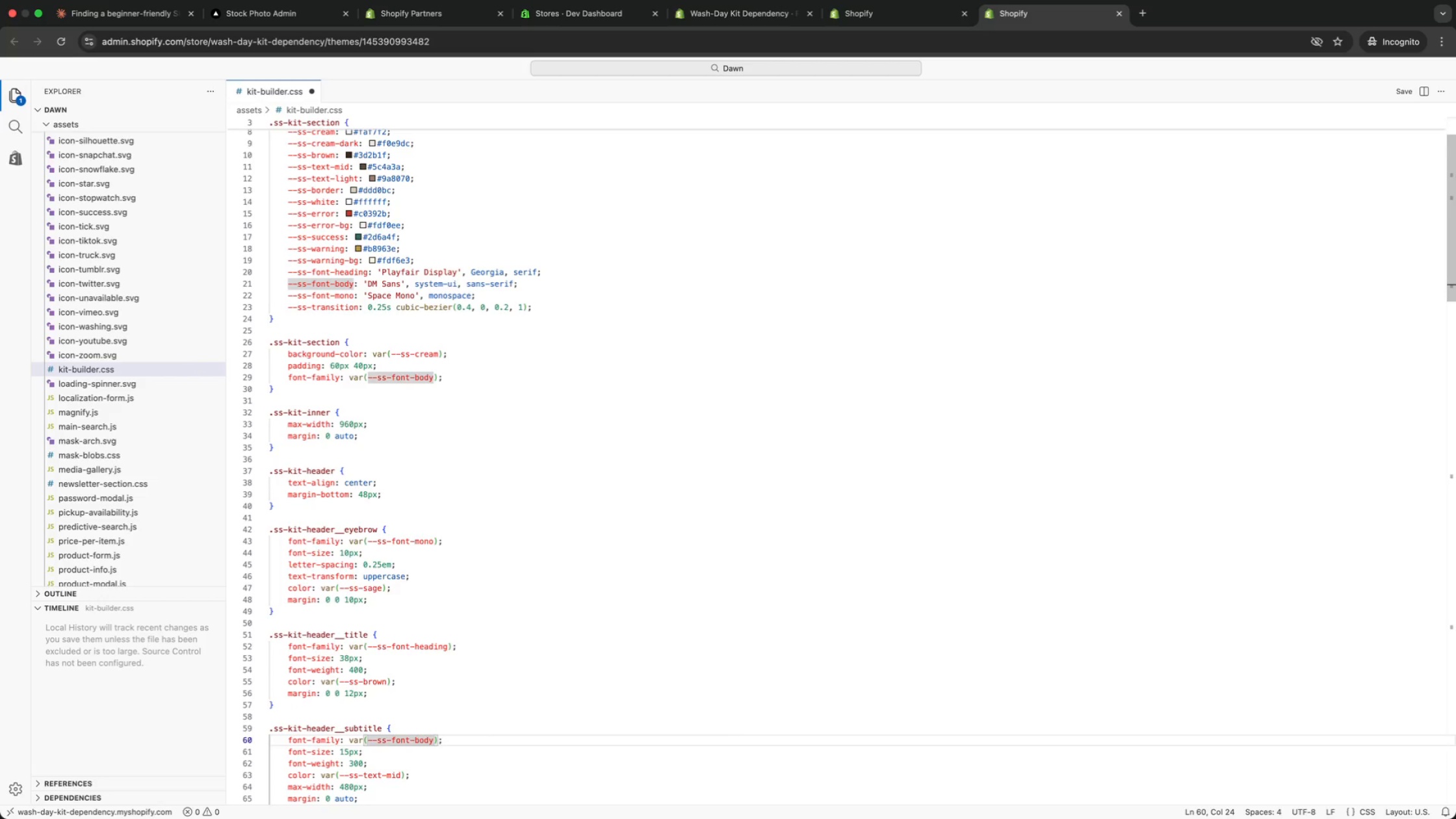 
key(ArrowDown)
 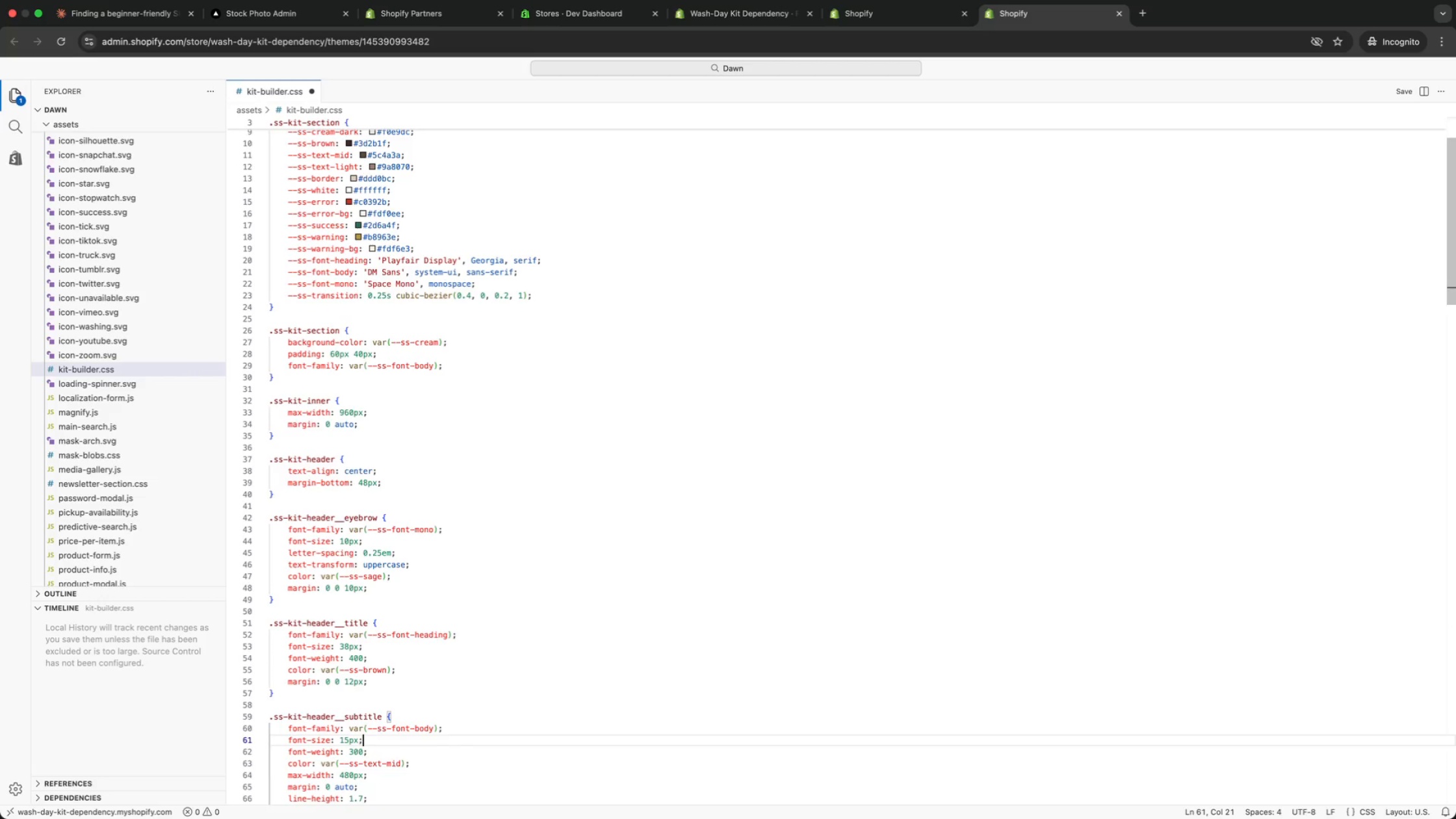 
key(ArrowDown)
 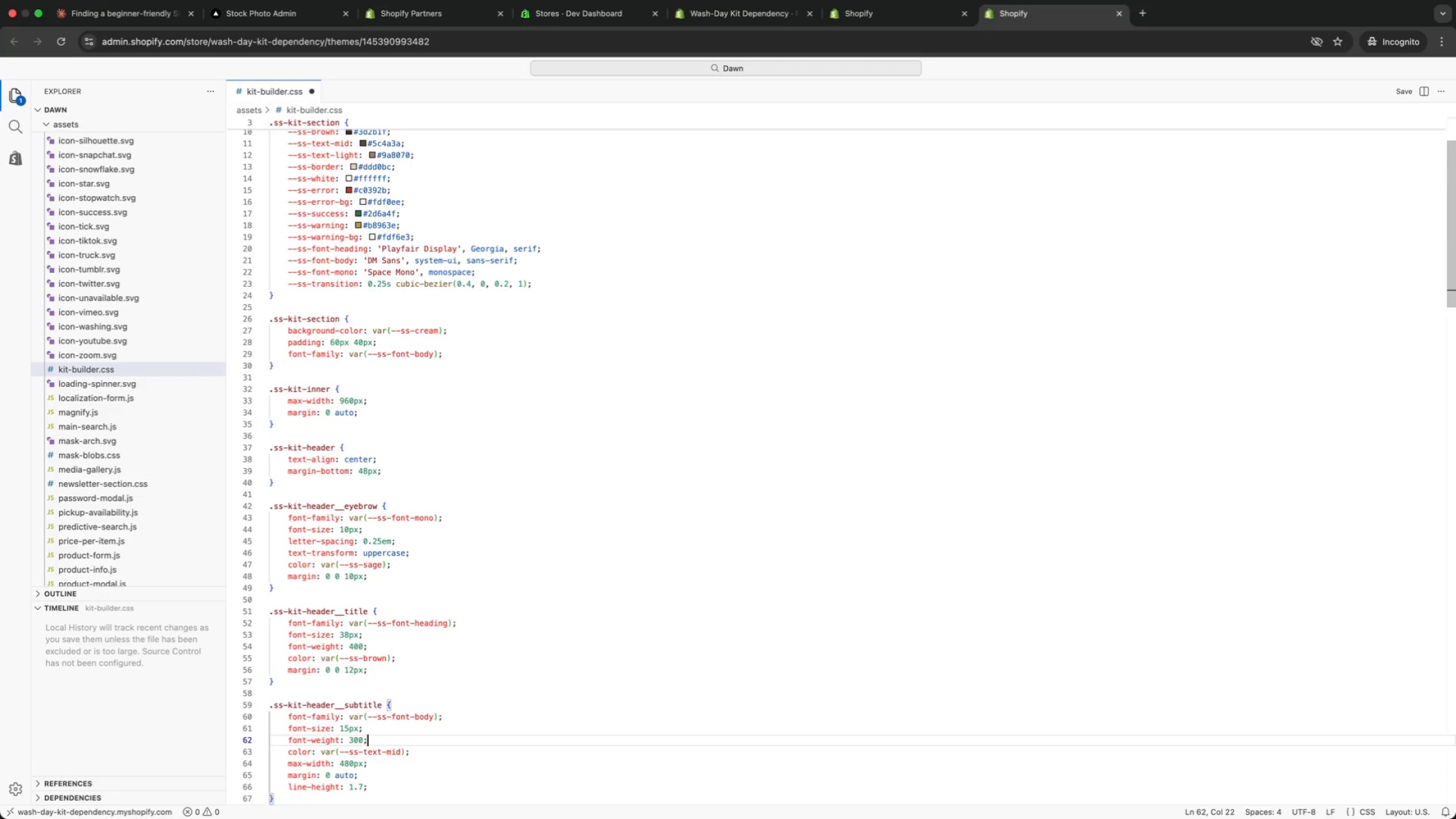 
key(ArrowDown)
 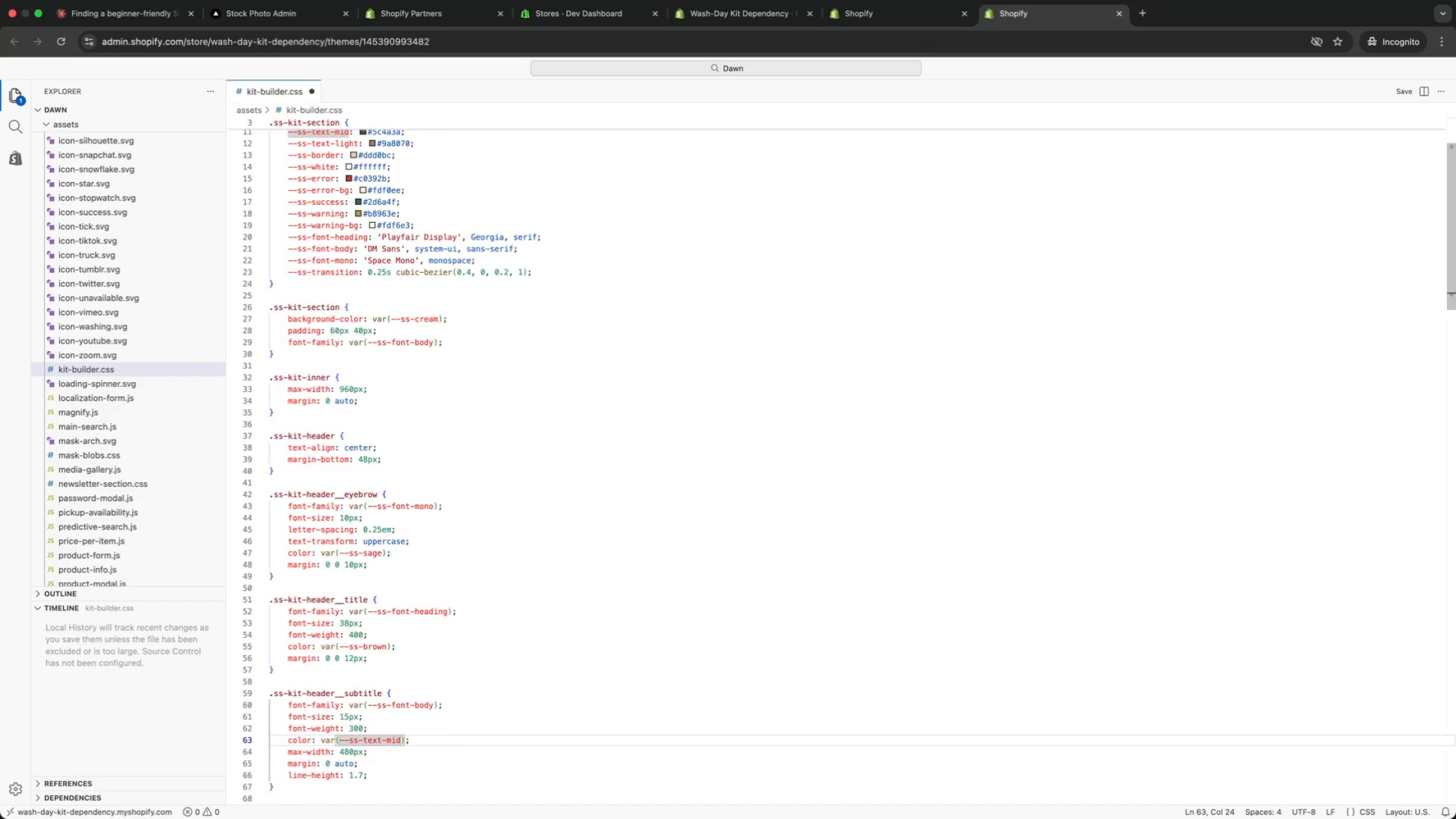 
key(ArrowDown)
 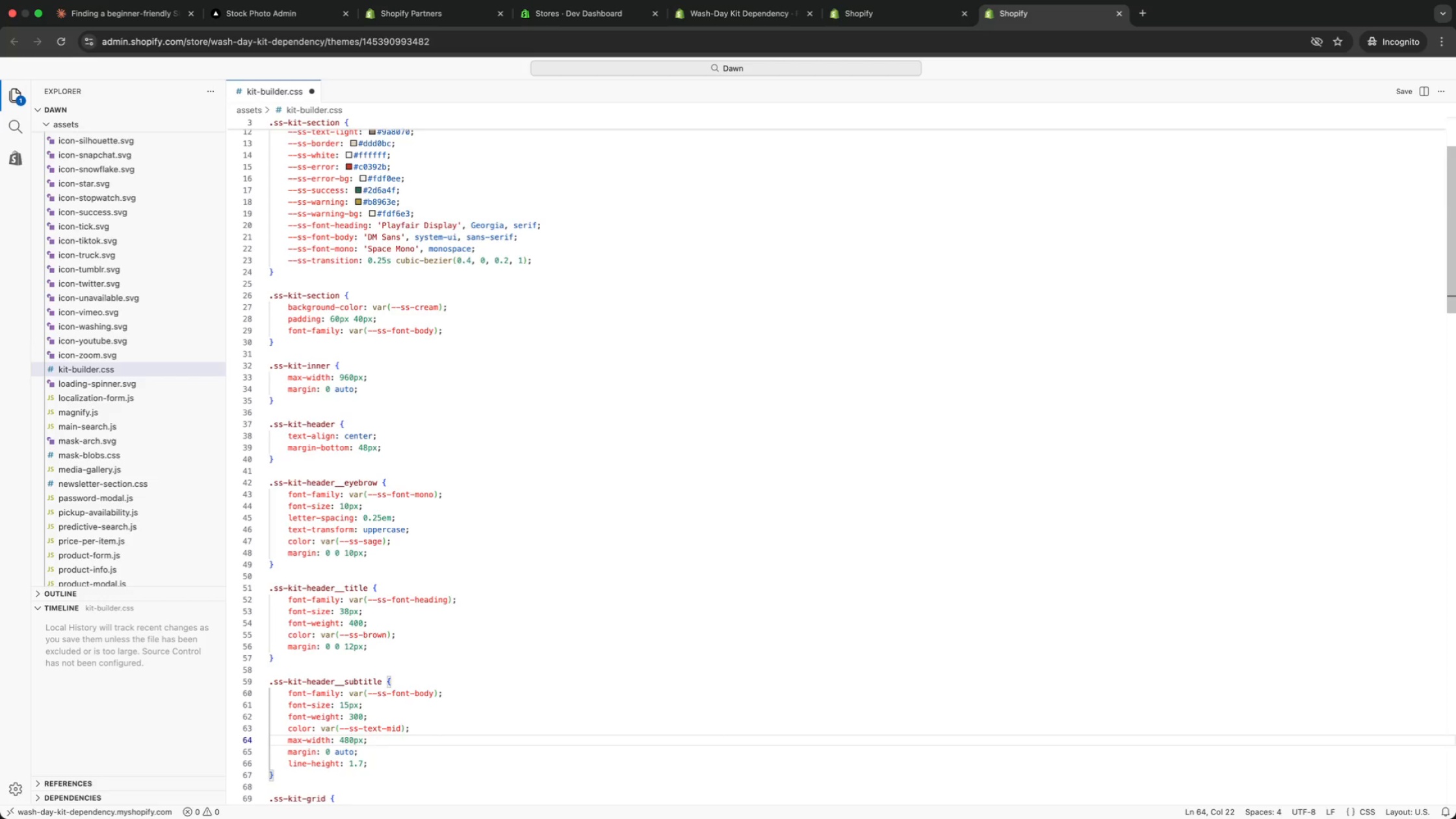 
key(ArrowDown)
 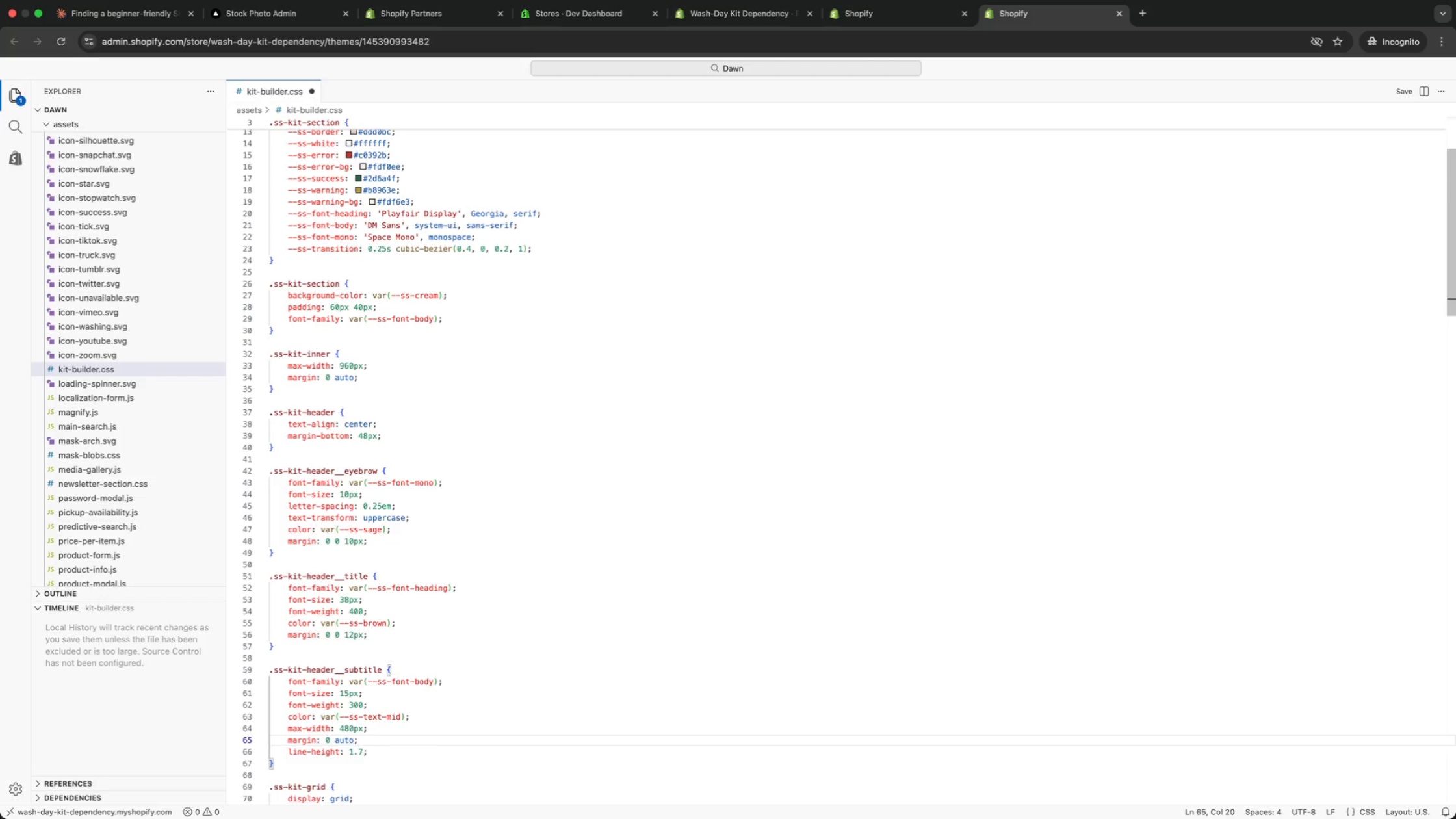 
key(ArrowDown)
 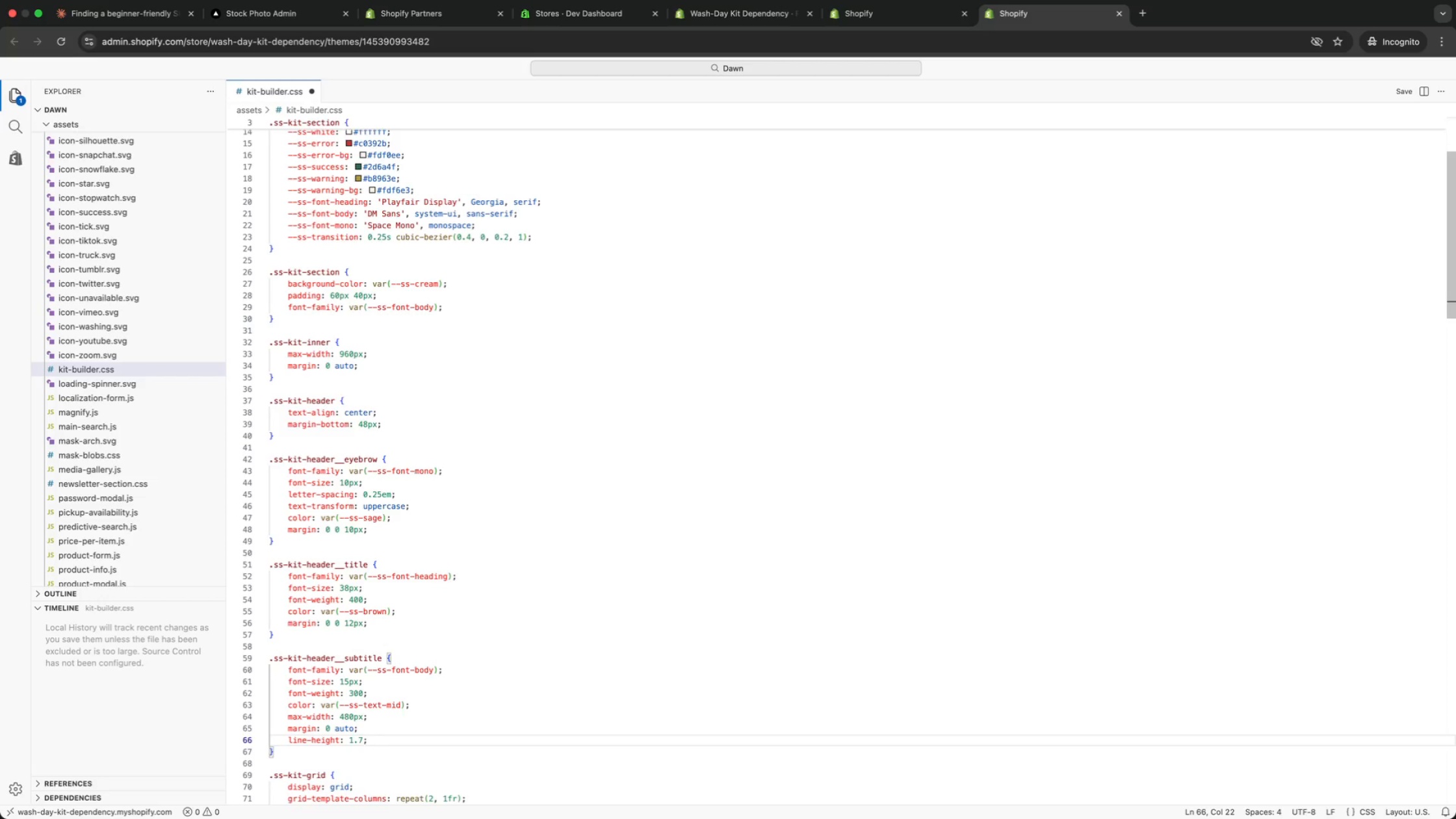 
key(ArrowDown)
 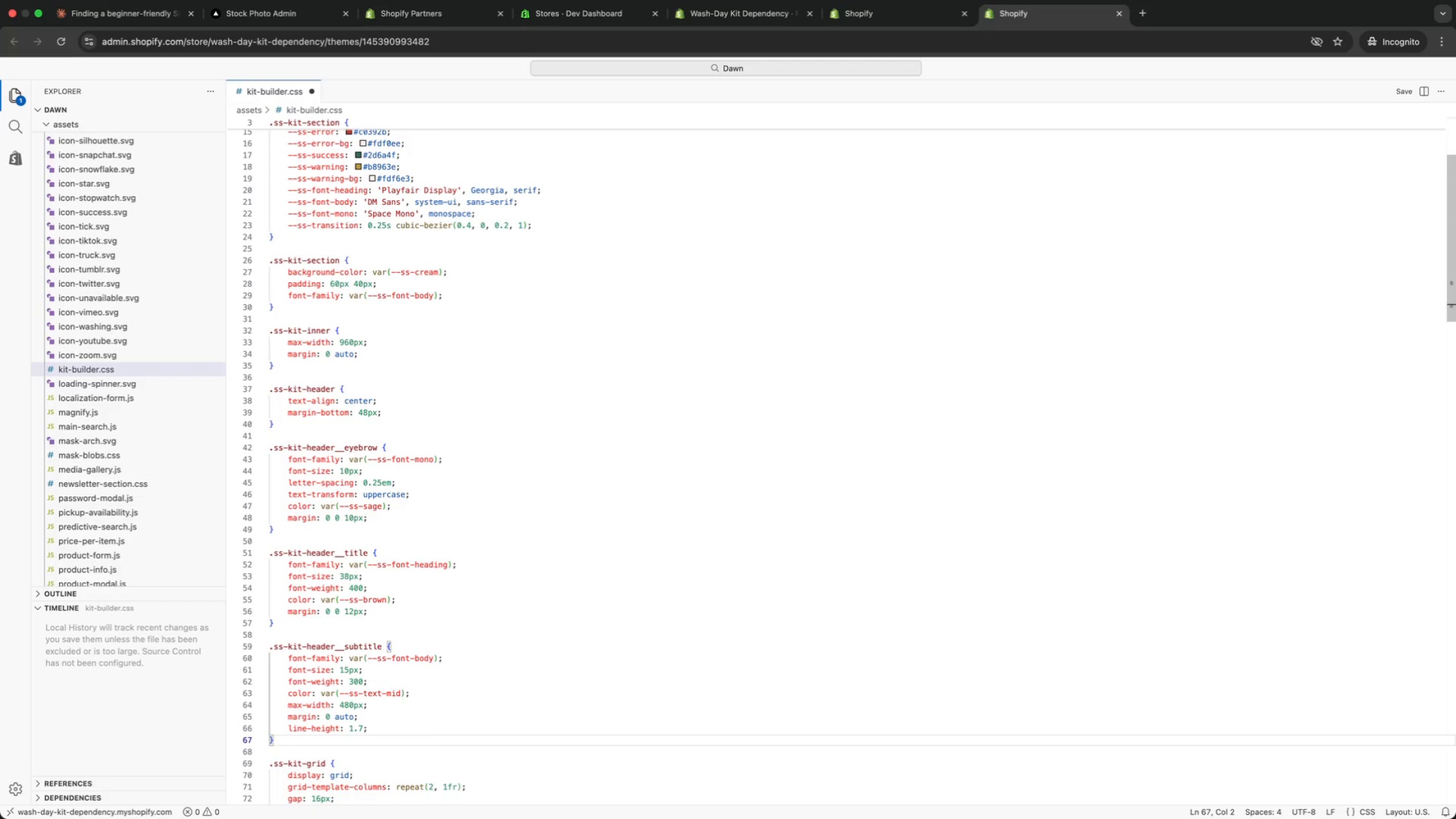 
key(ArrowDown)
 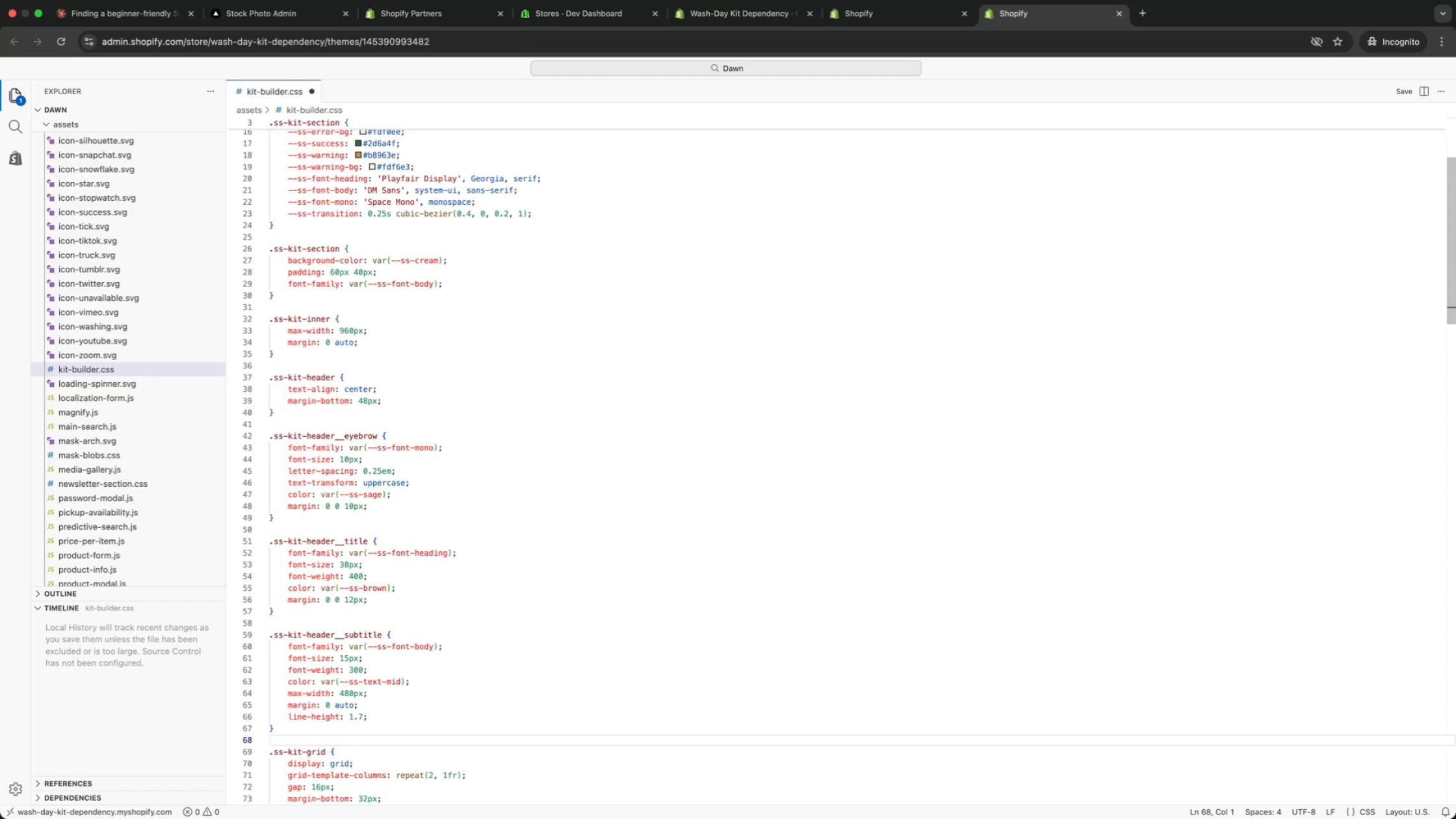 
key(ArrowDown)
 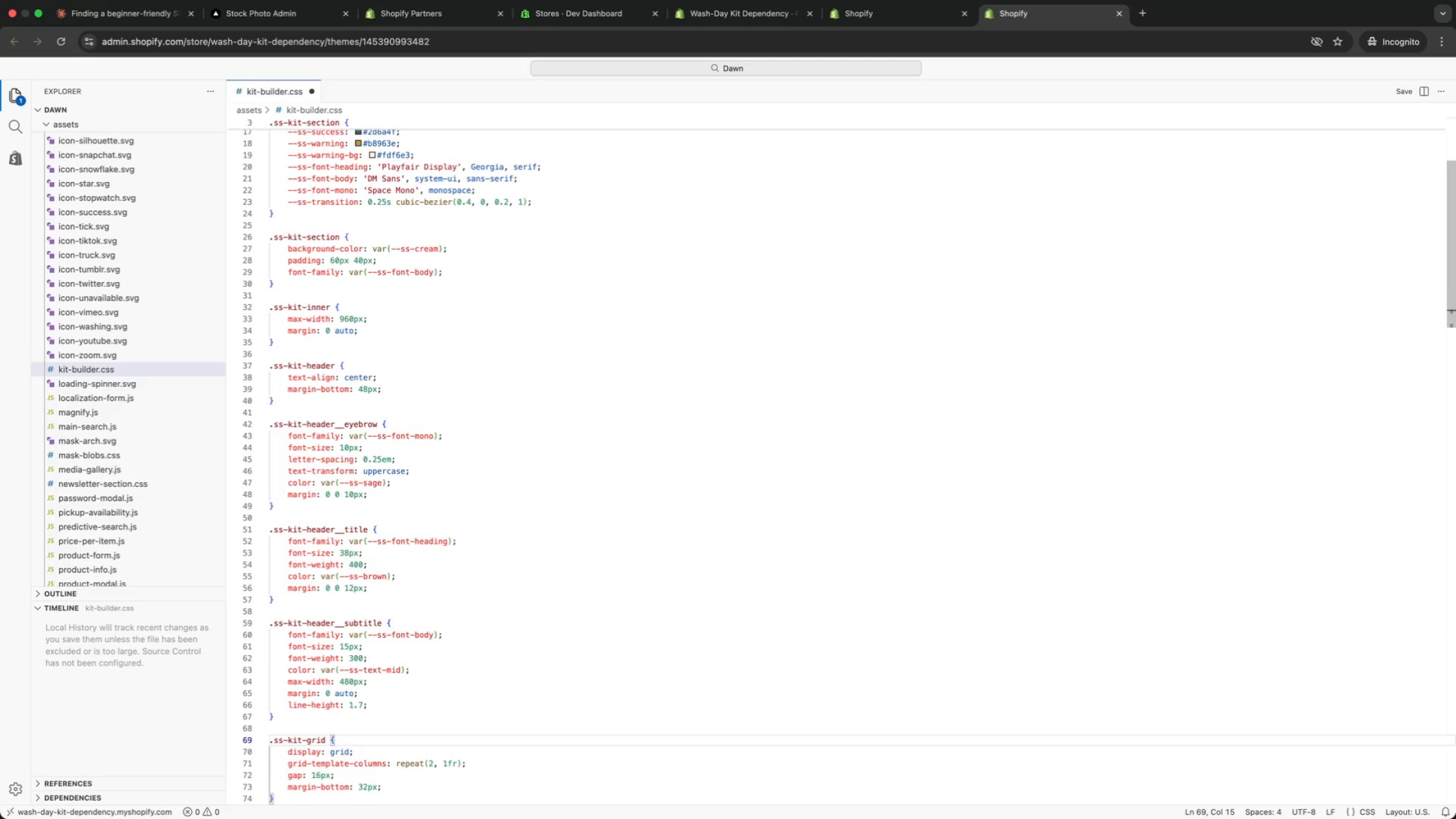 
key(ArrowDown)
 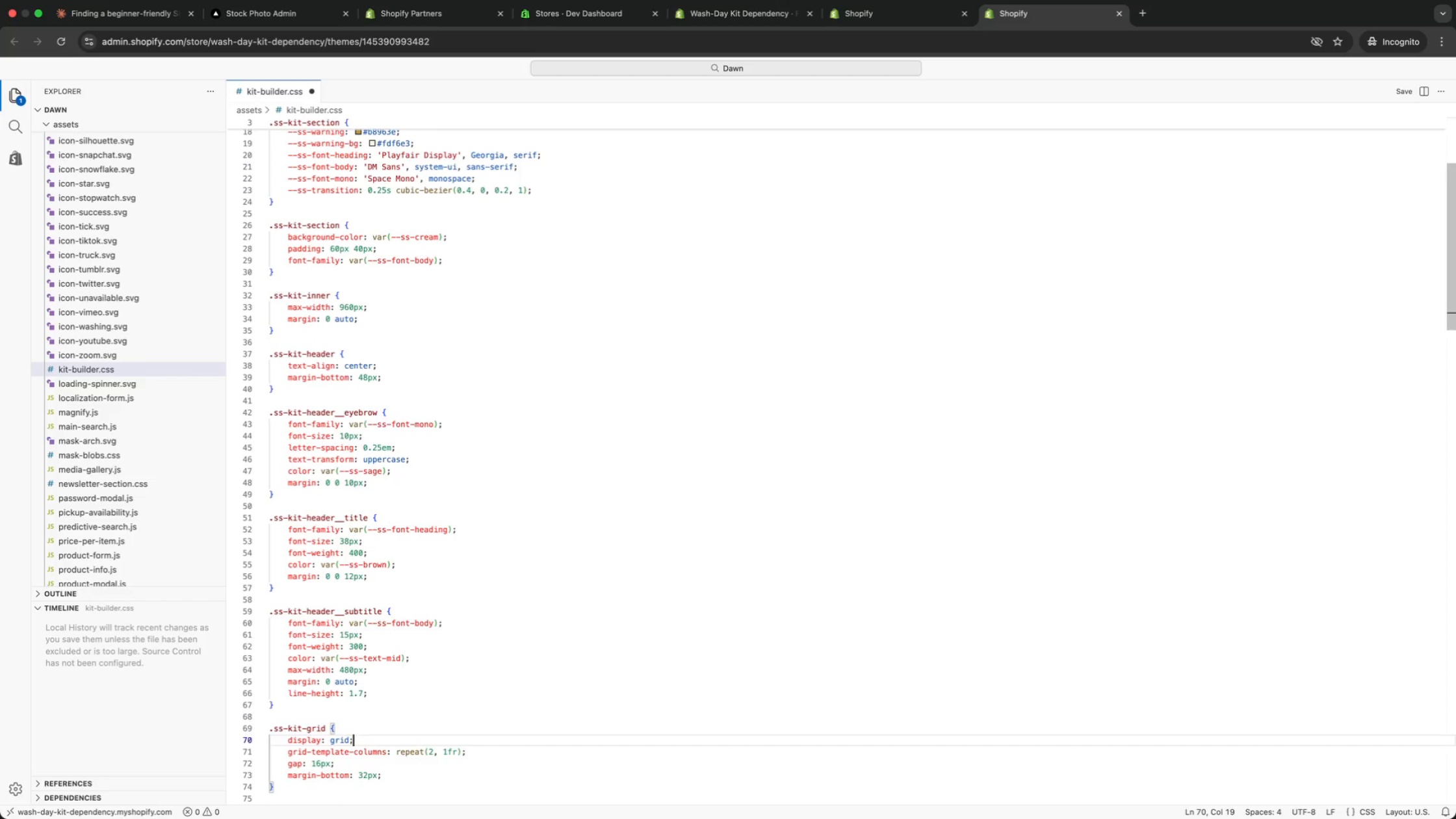 
key(ArrowDown)
 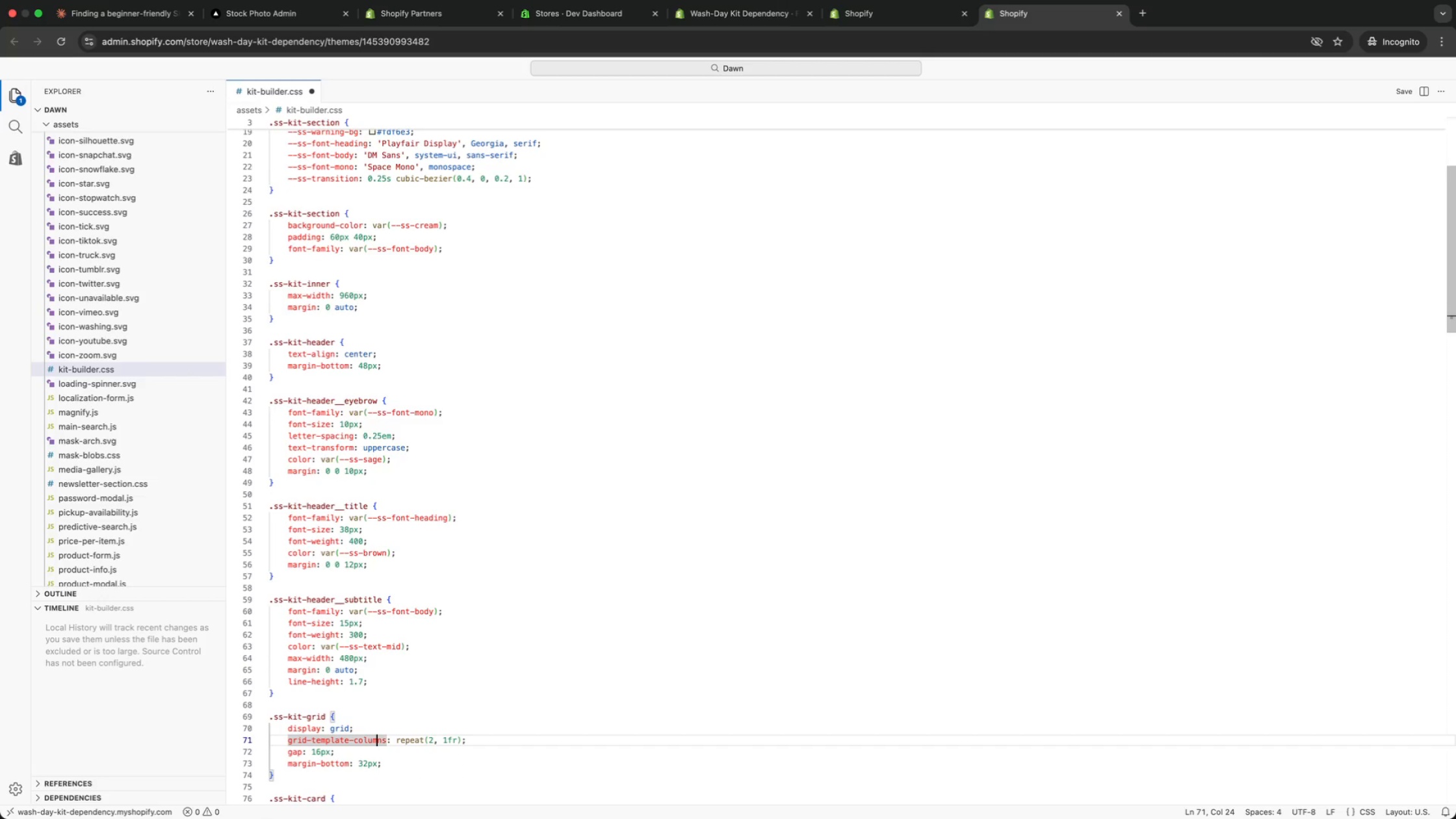 
key(ArrowDown)
 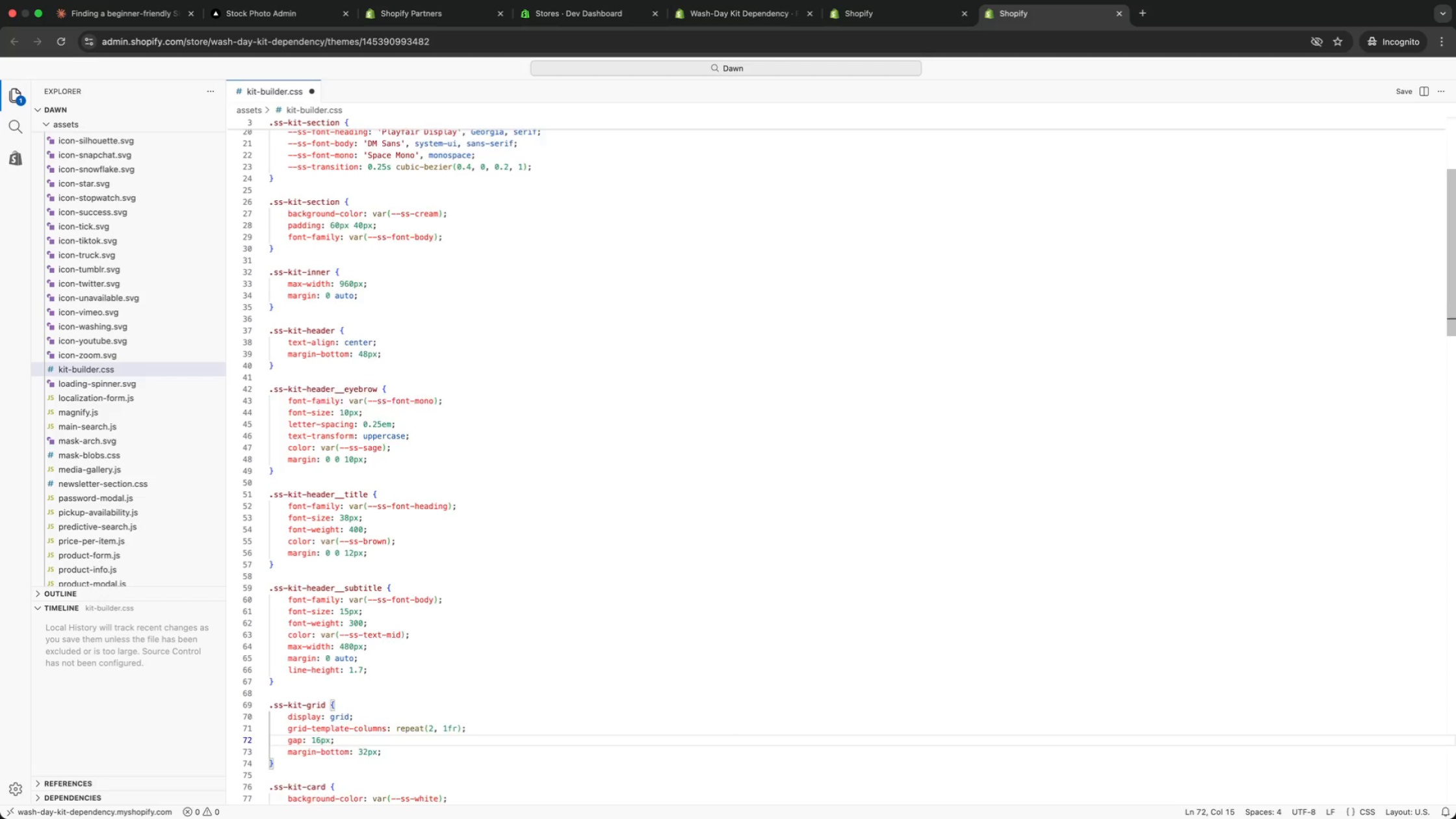 
key(ArrowDown)
 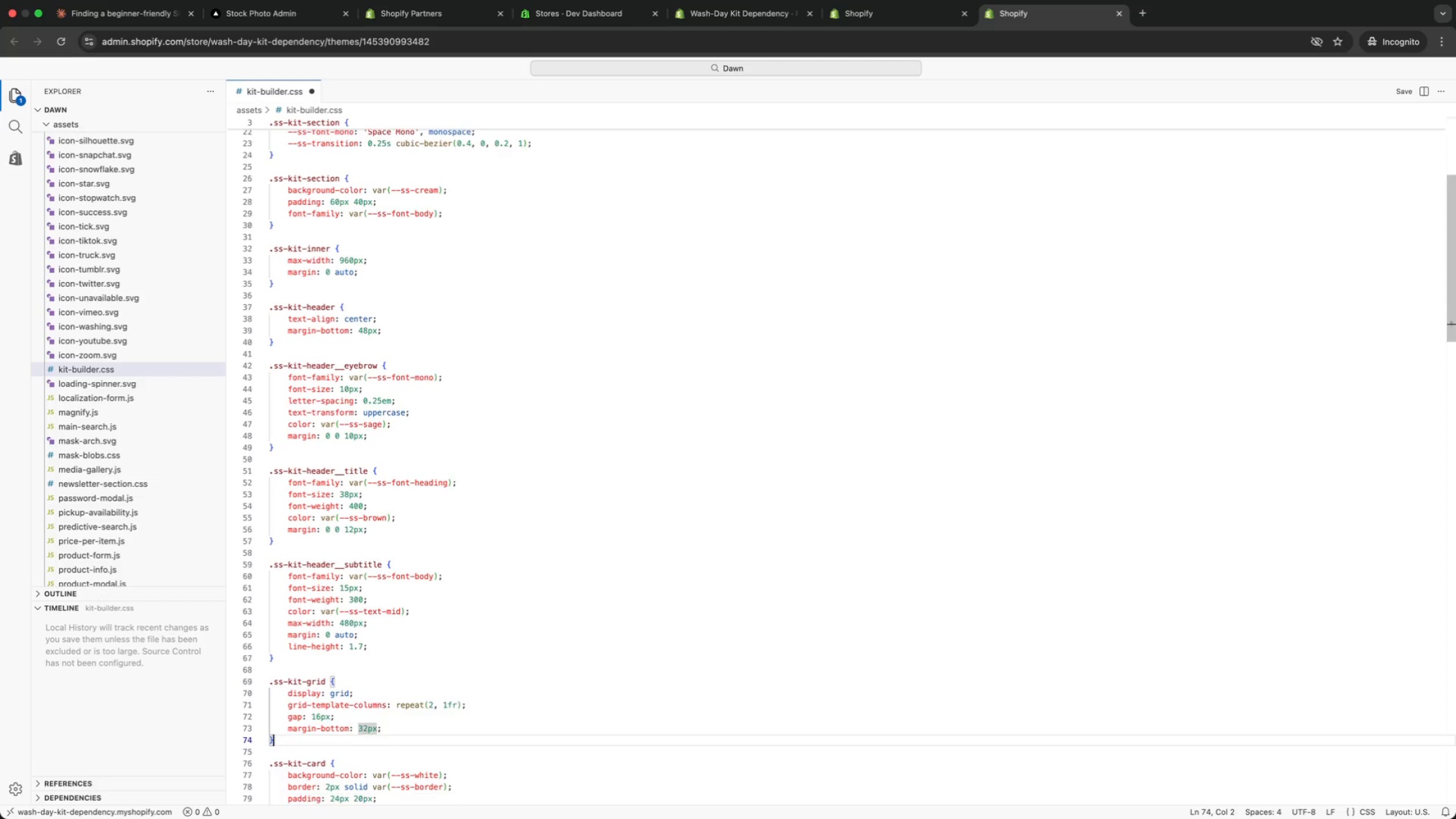 
key(ArrowDown)
 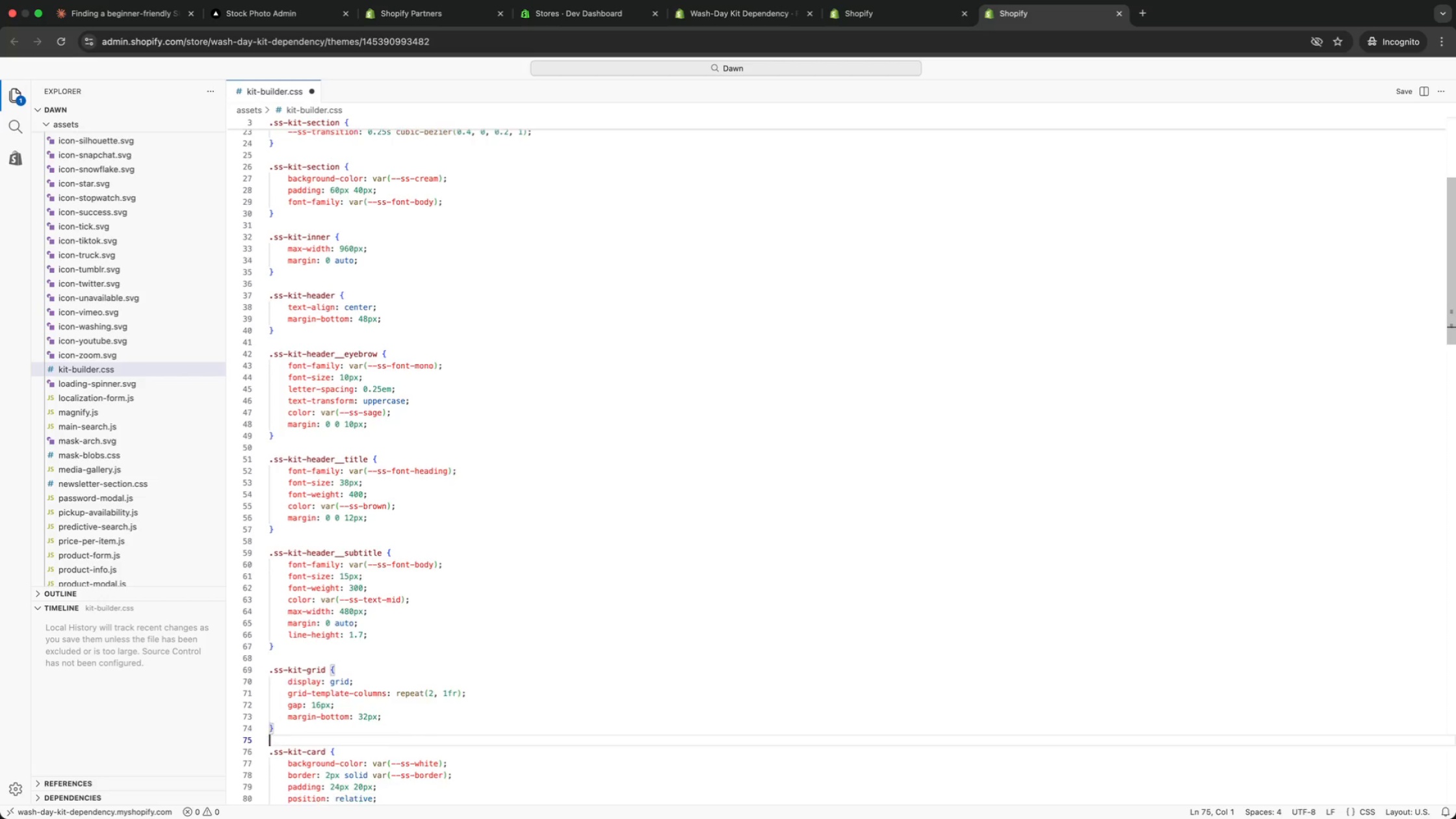 
key(ArrowDown)
 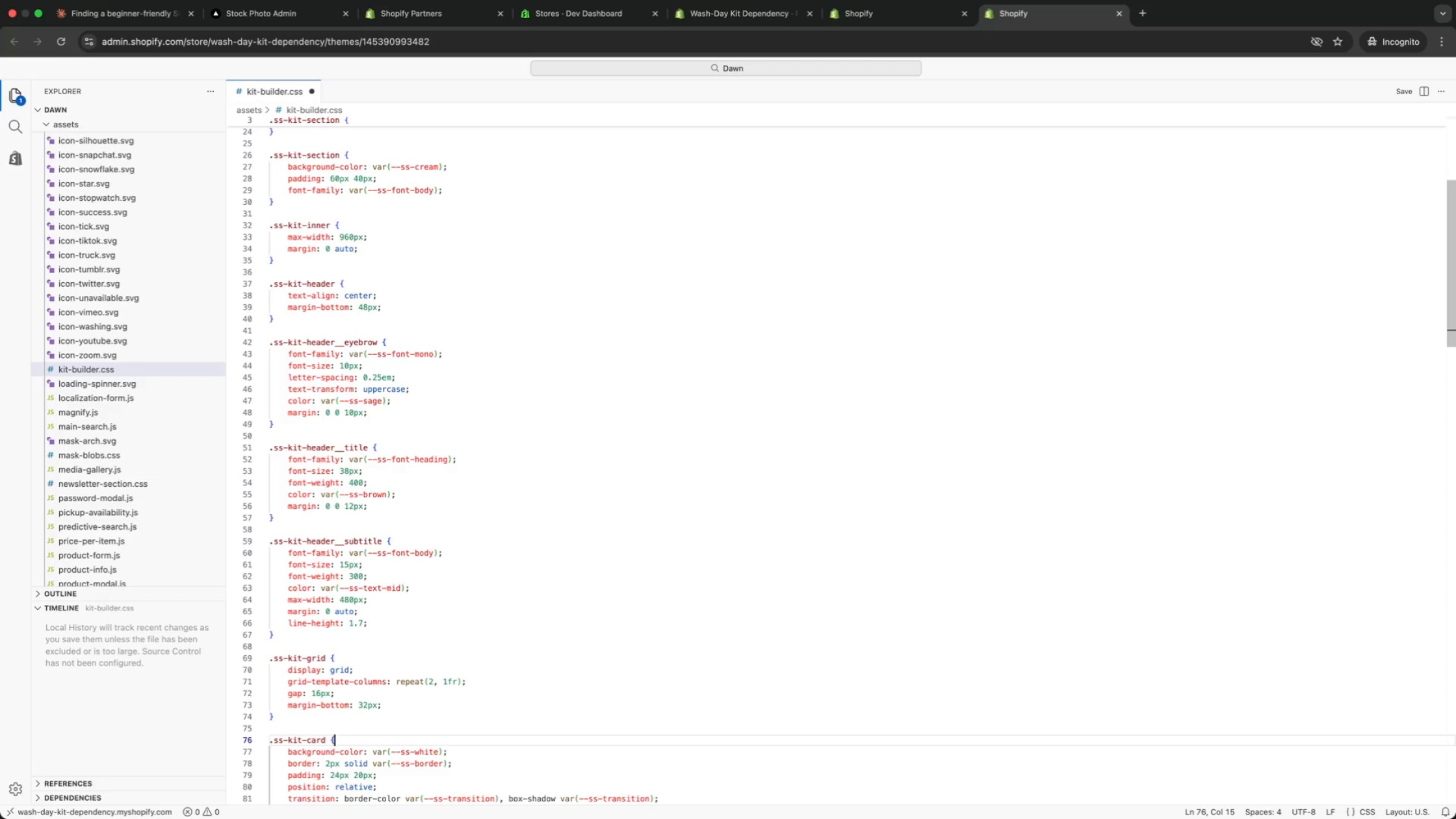 
key(ArrowDown)
 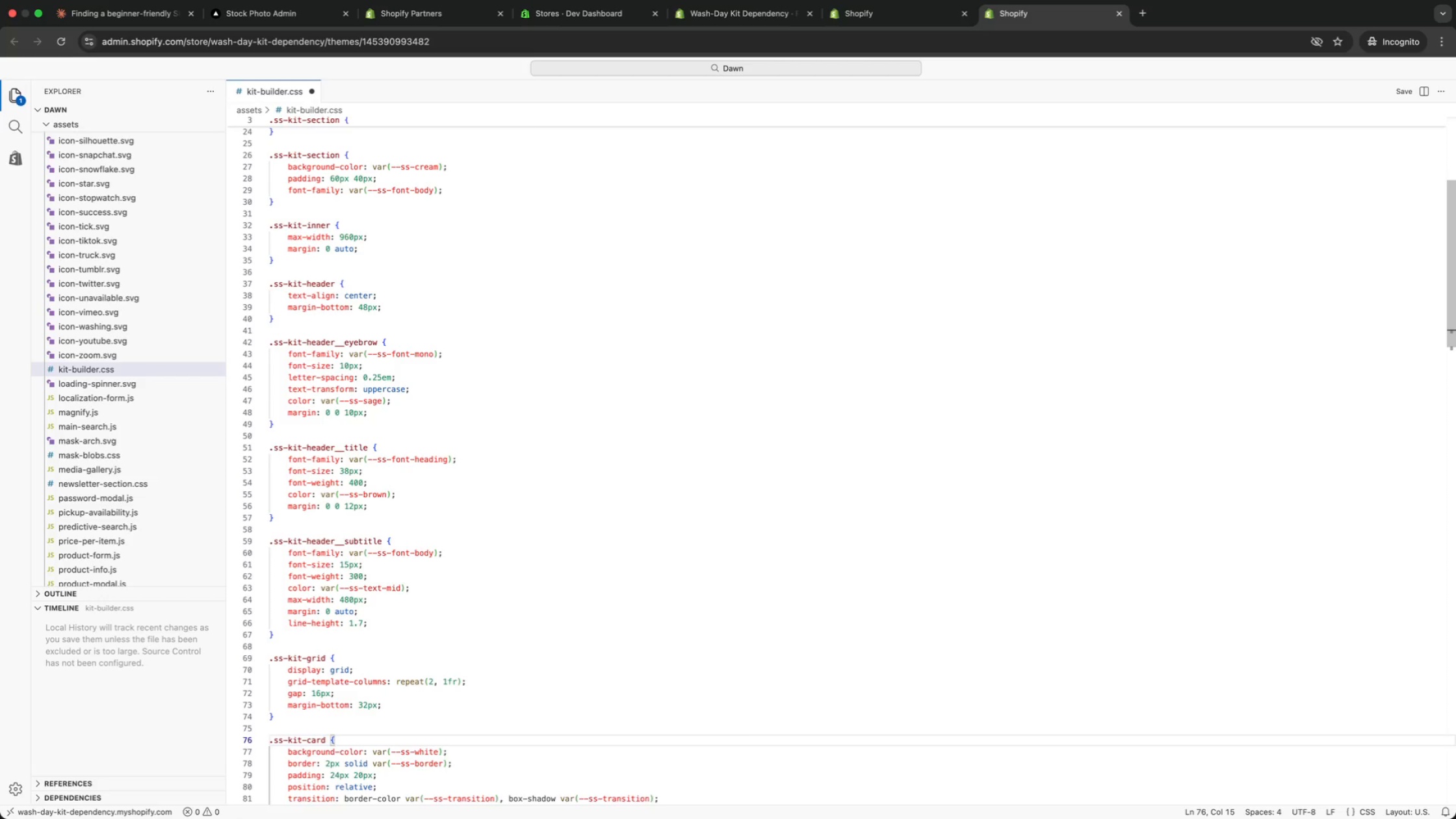 
key(ArrowDown)
 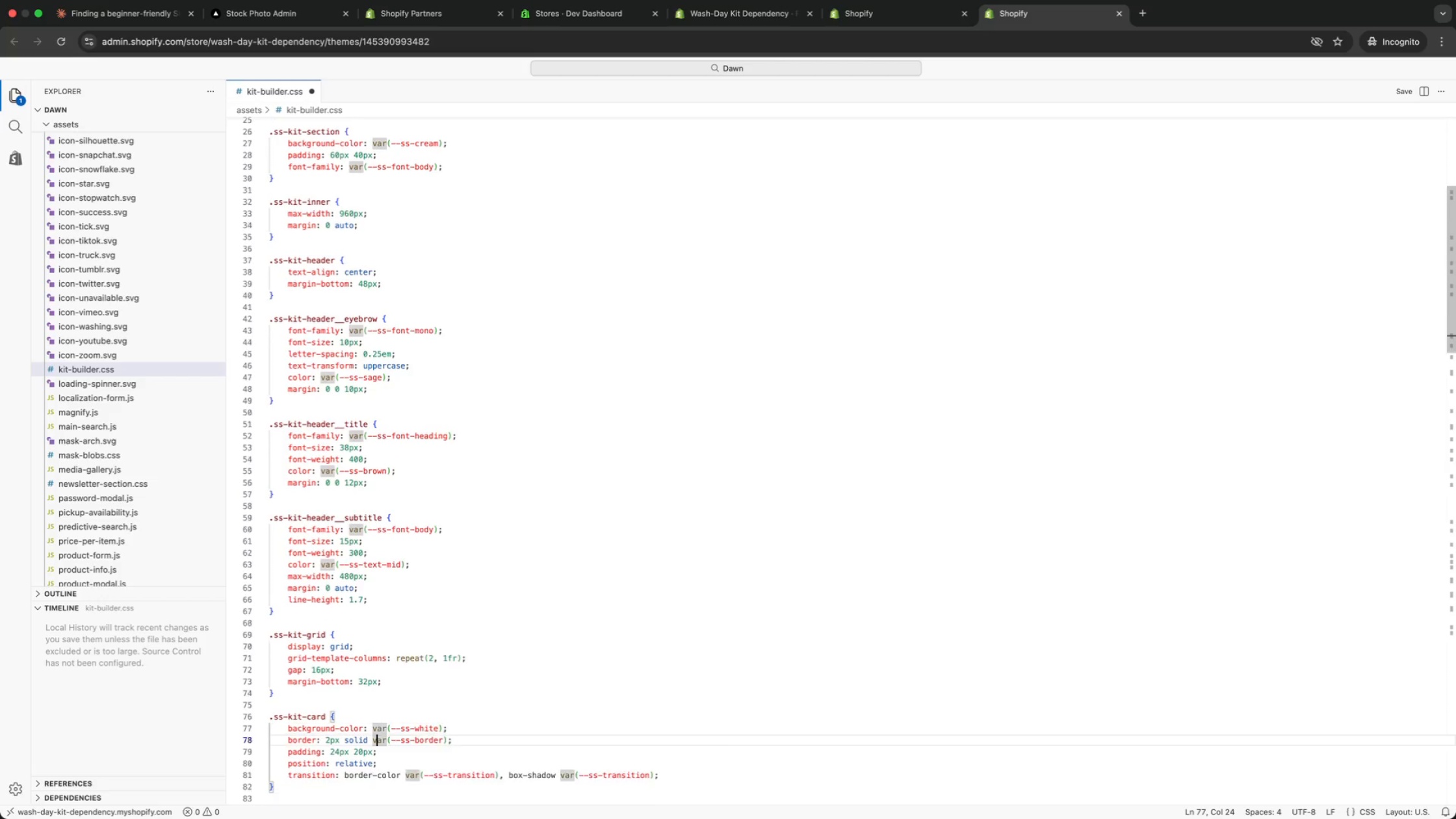 
key(ArrowDown)
 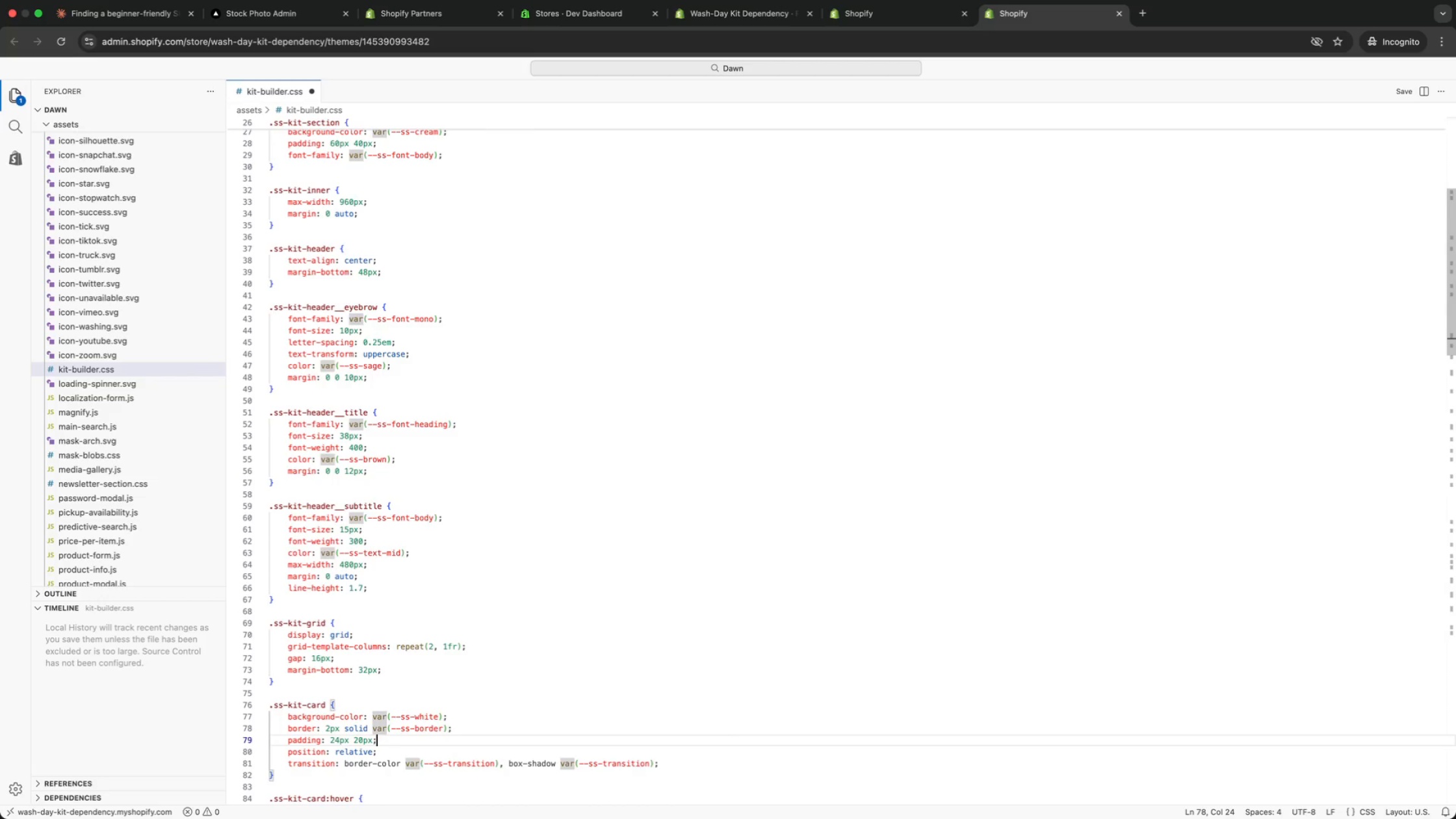 
key(ArrowDown)
 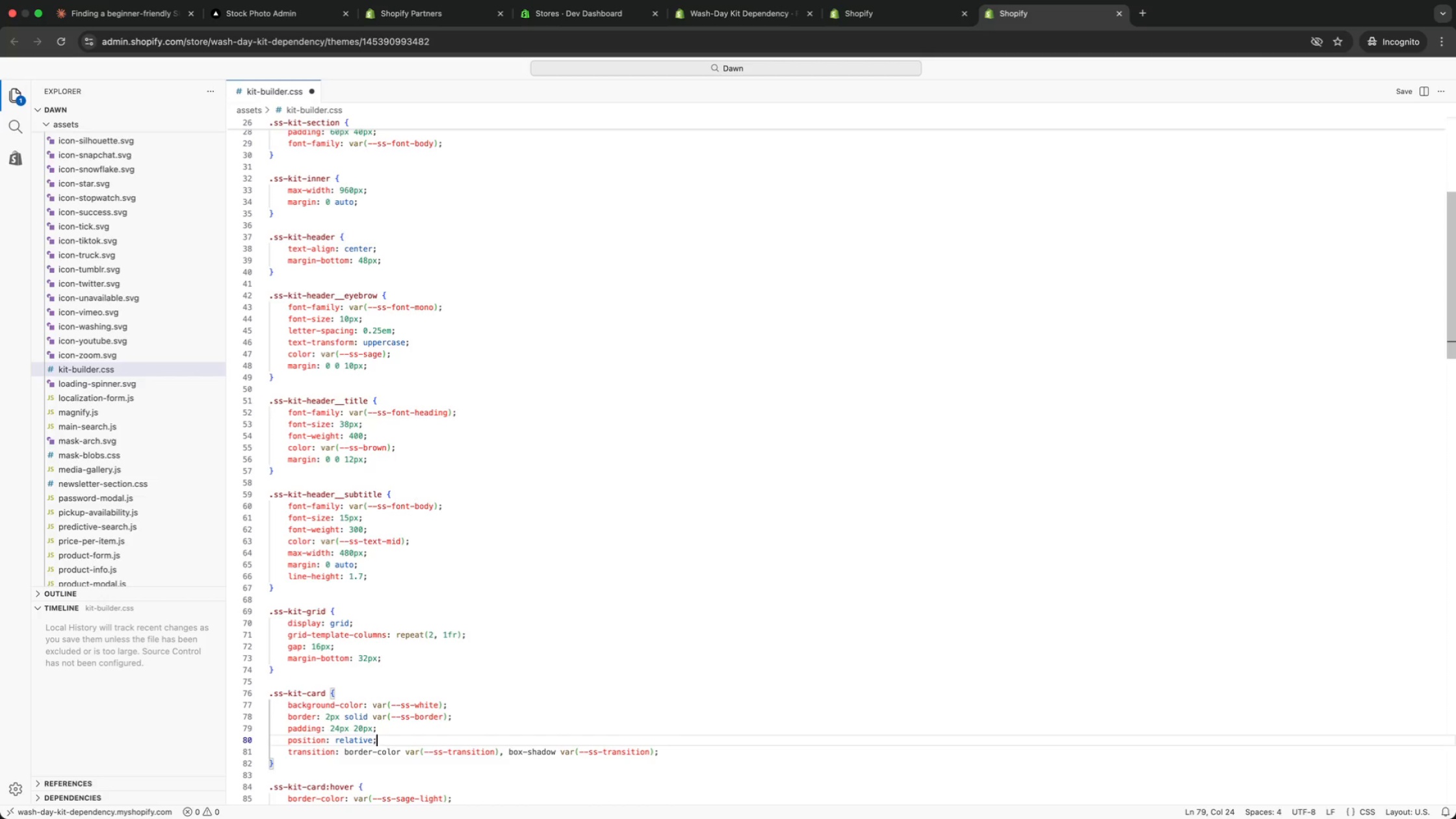 
key(ArrowDown)
 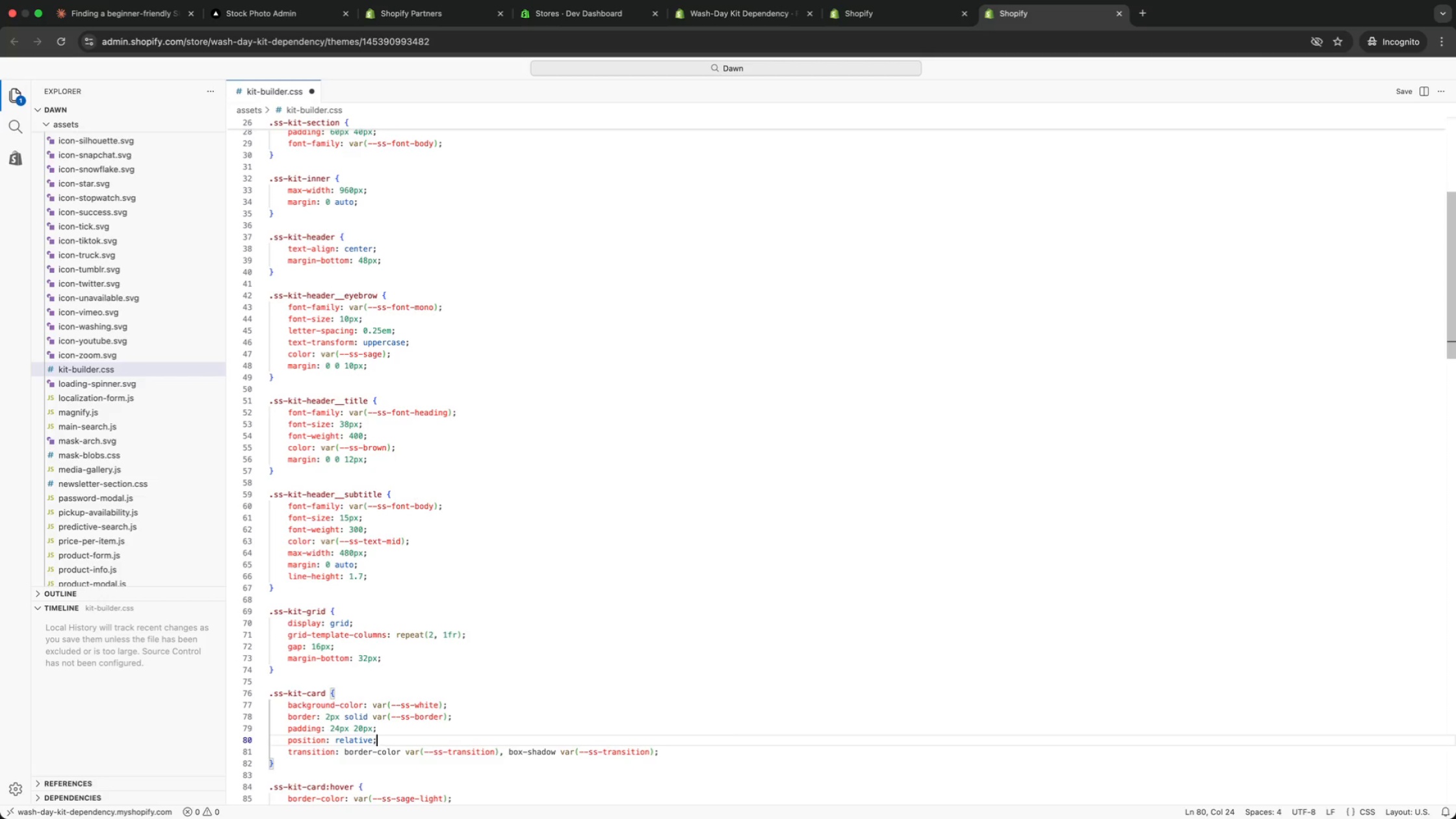 
key(ArrowDown)
 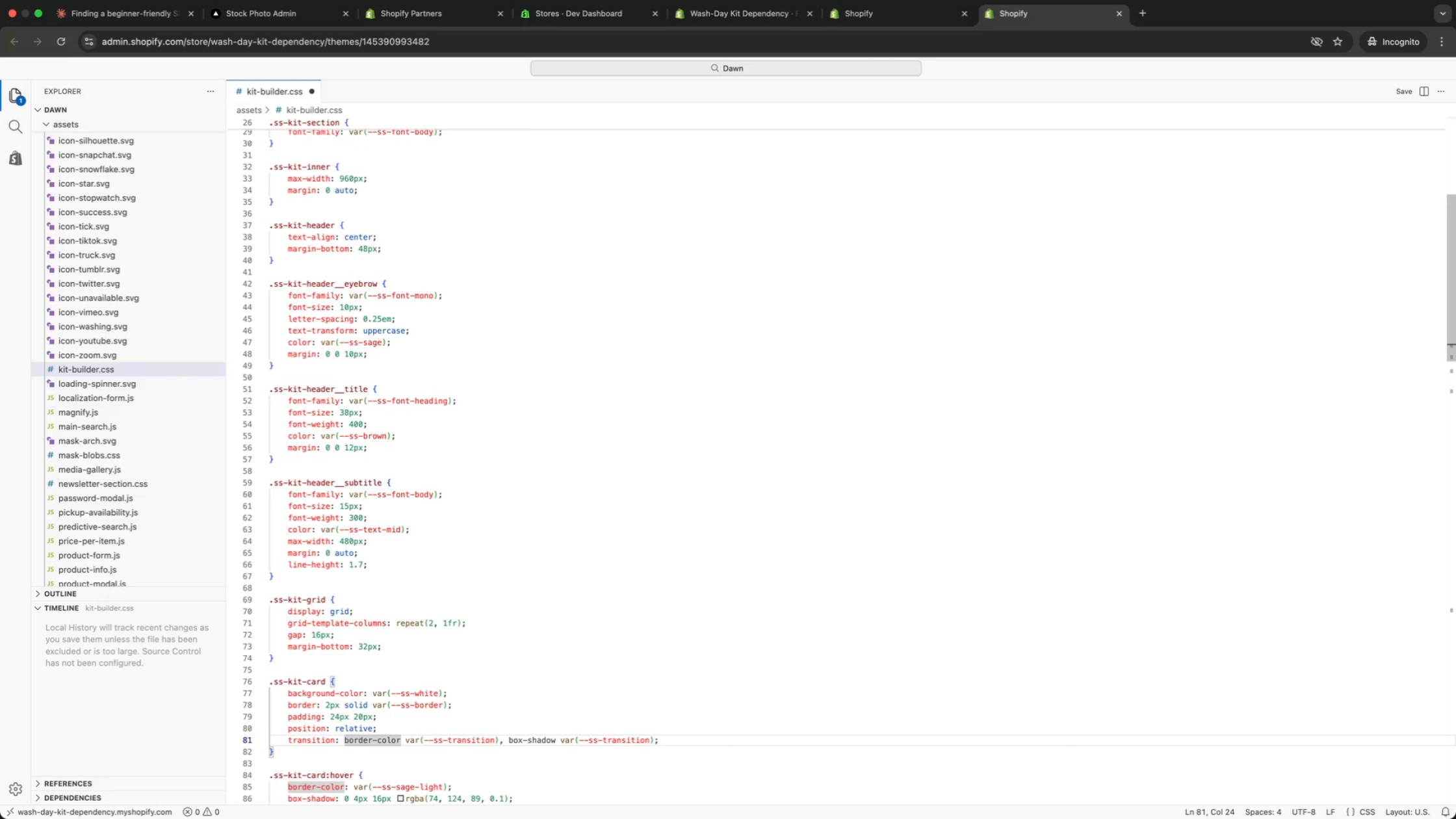 
key(ArrowUp)
 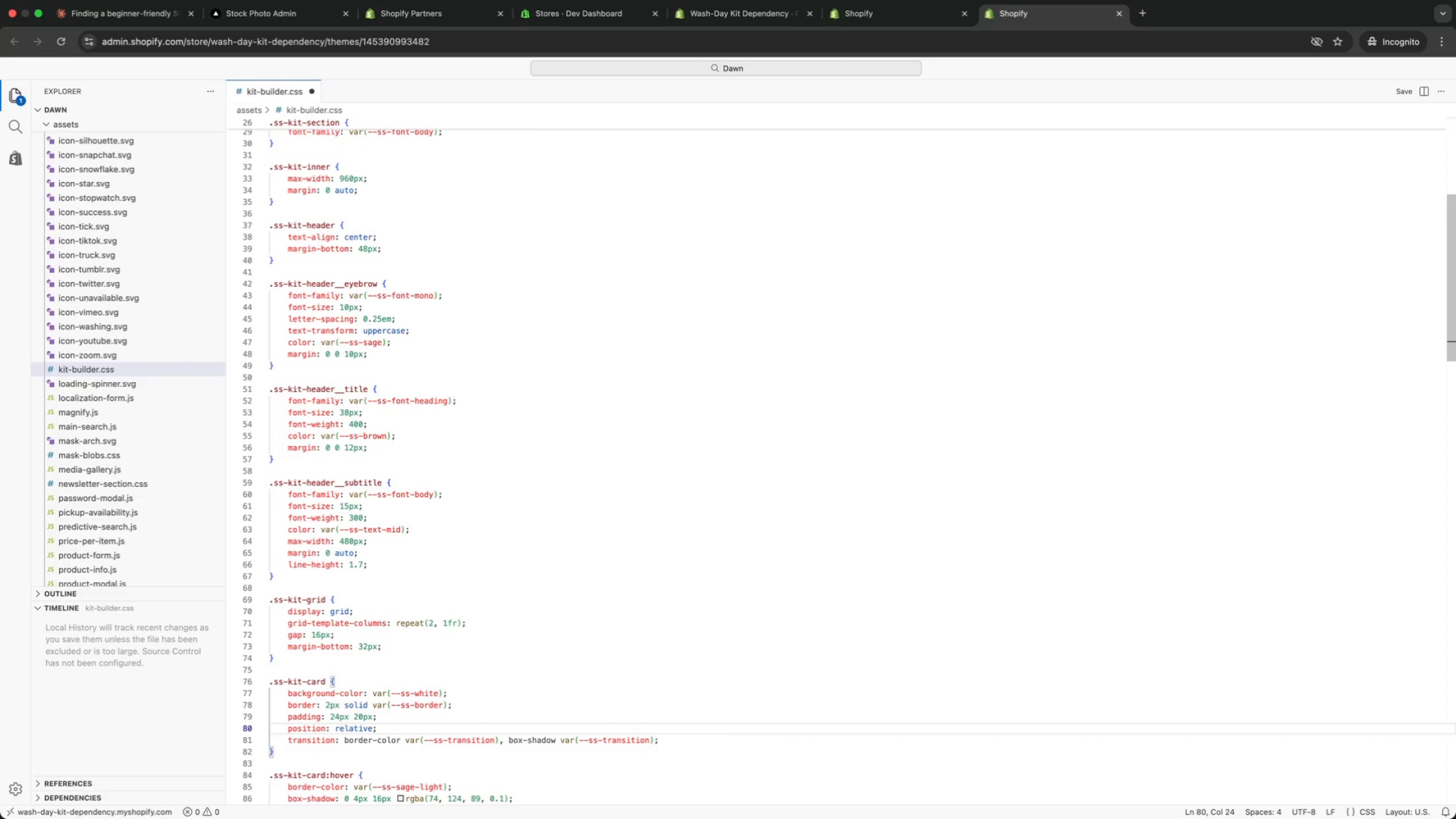 
key(ArrowUp)
 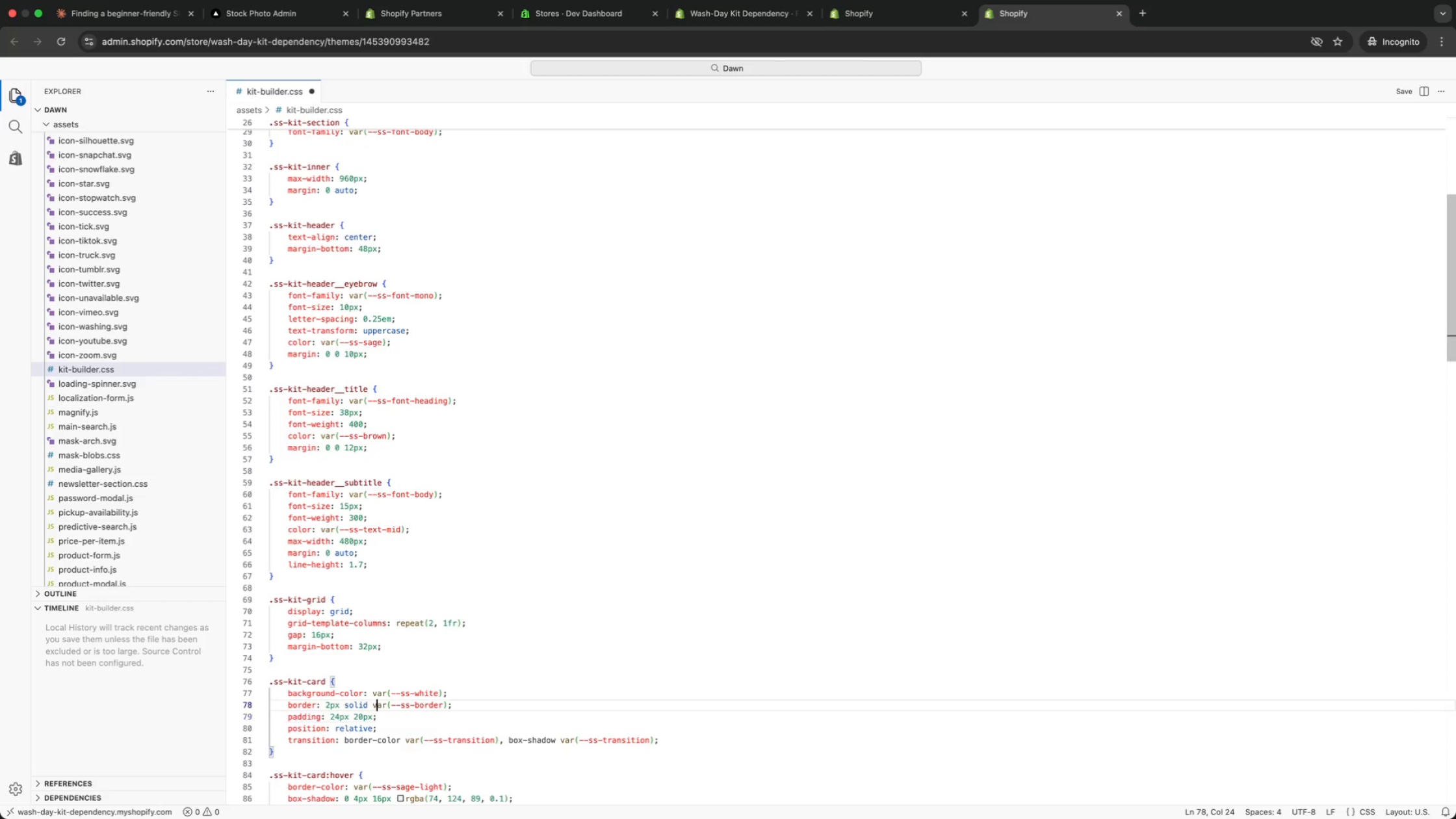 
key(ArrowUp)
 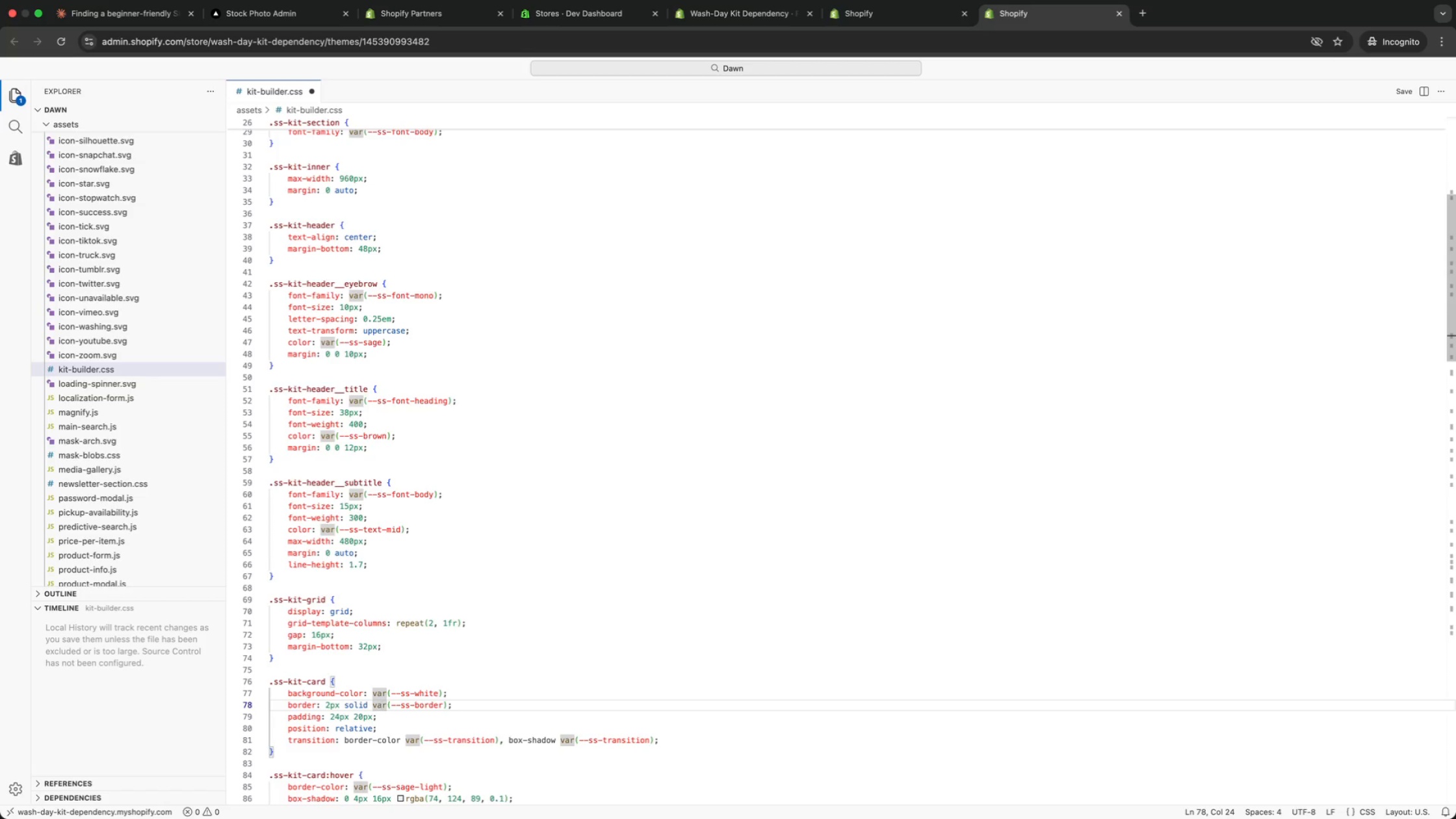 
key(ArrowUp)
 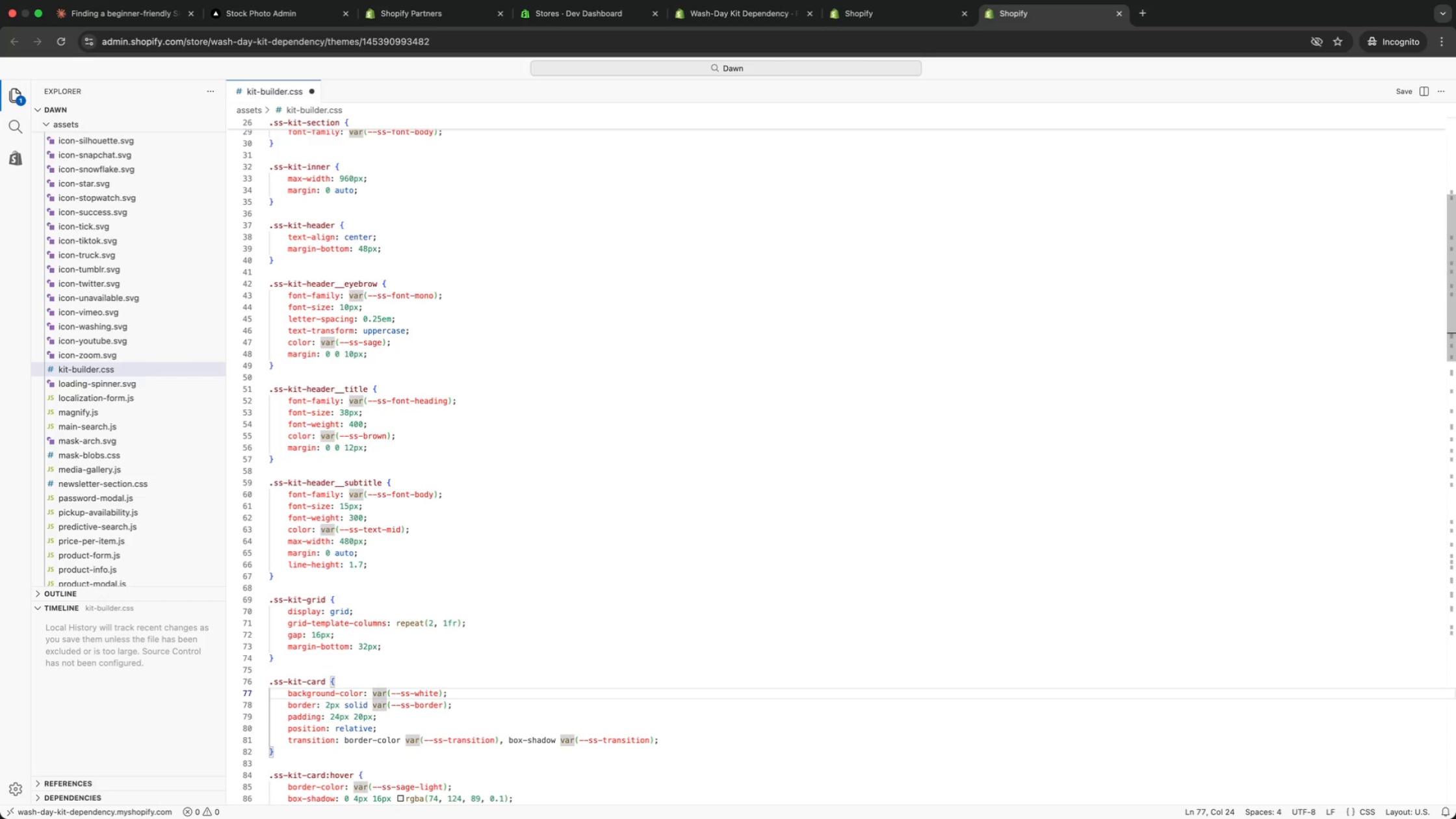 
key(ArrowUp)
 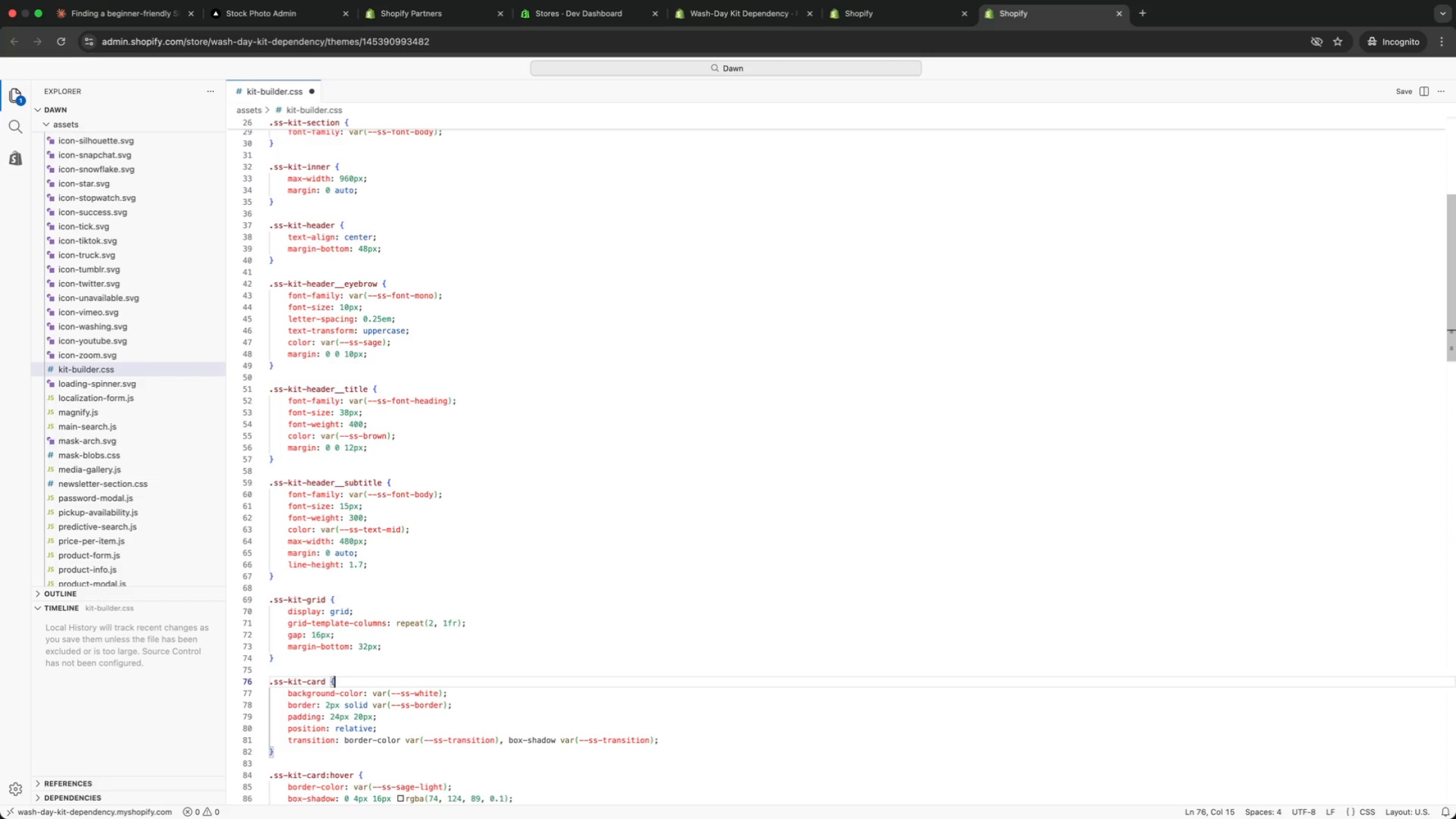 
key(ArrowUp)
 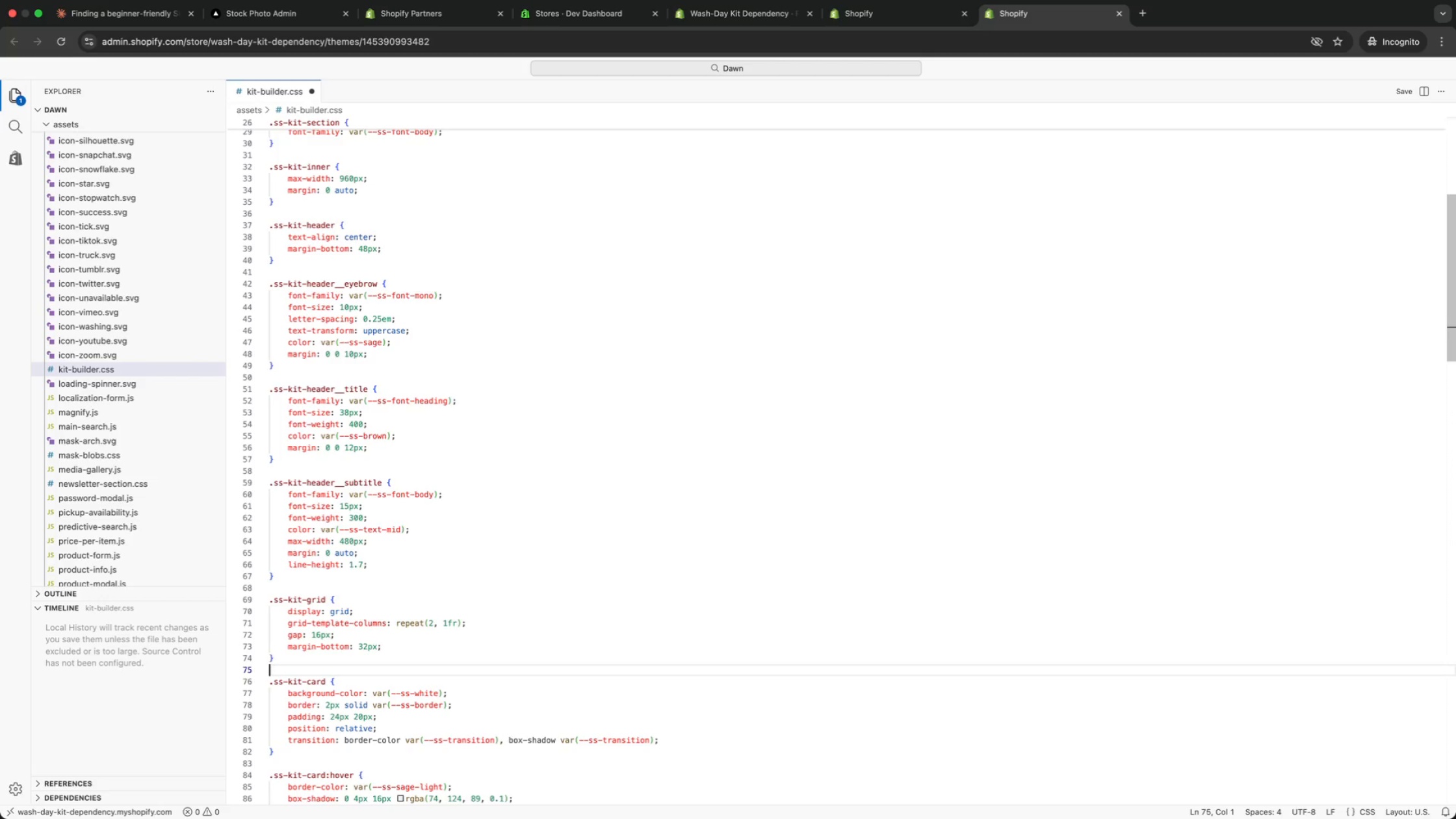 
key(ArrowUp)
 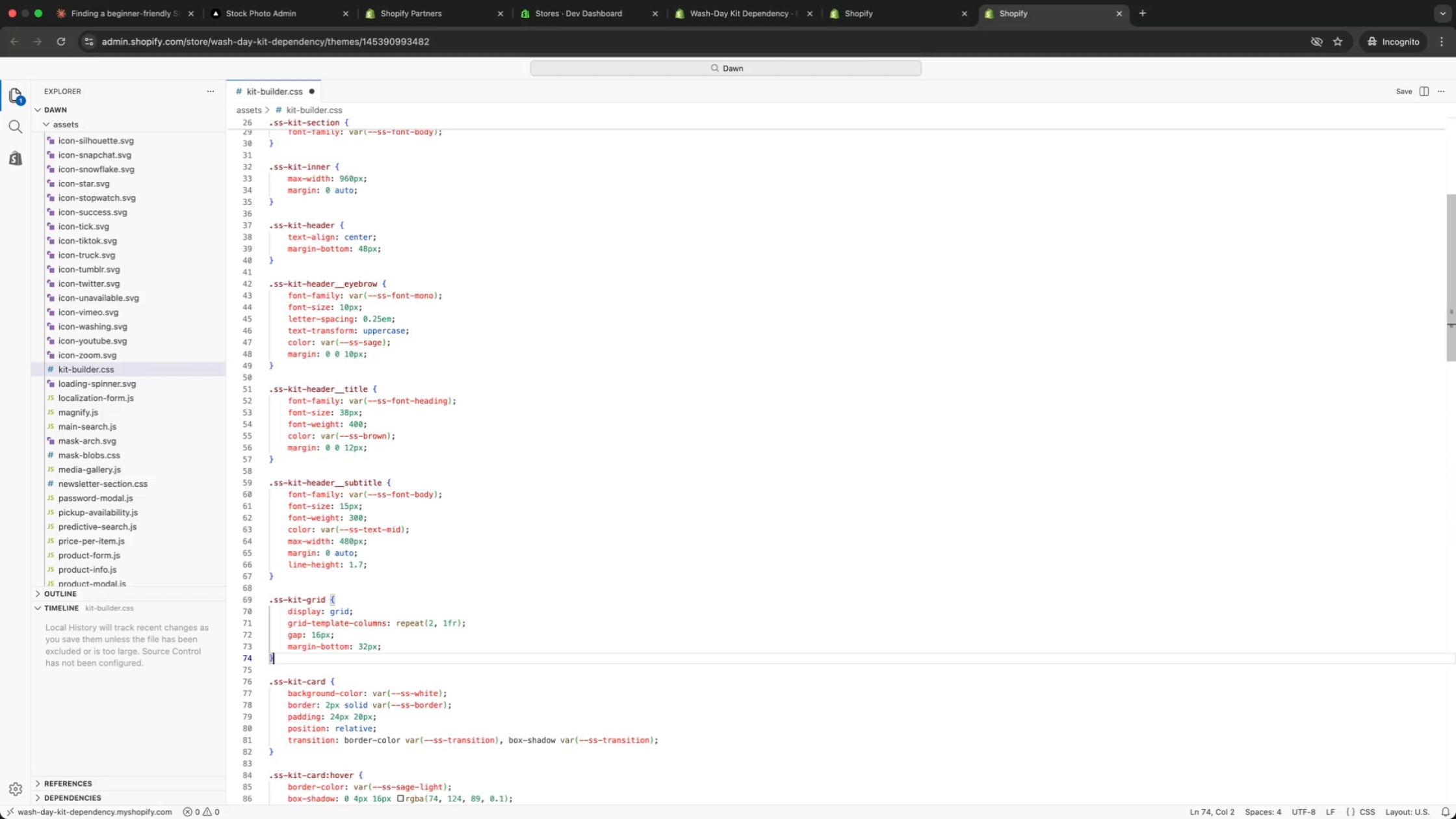 
key(ArrowUp)
 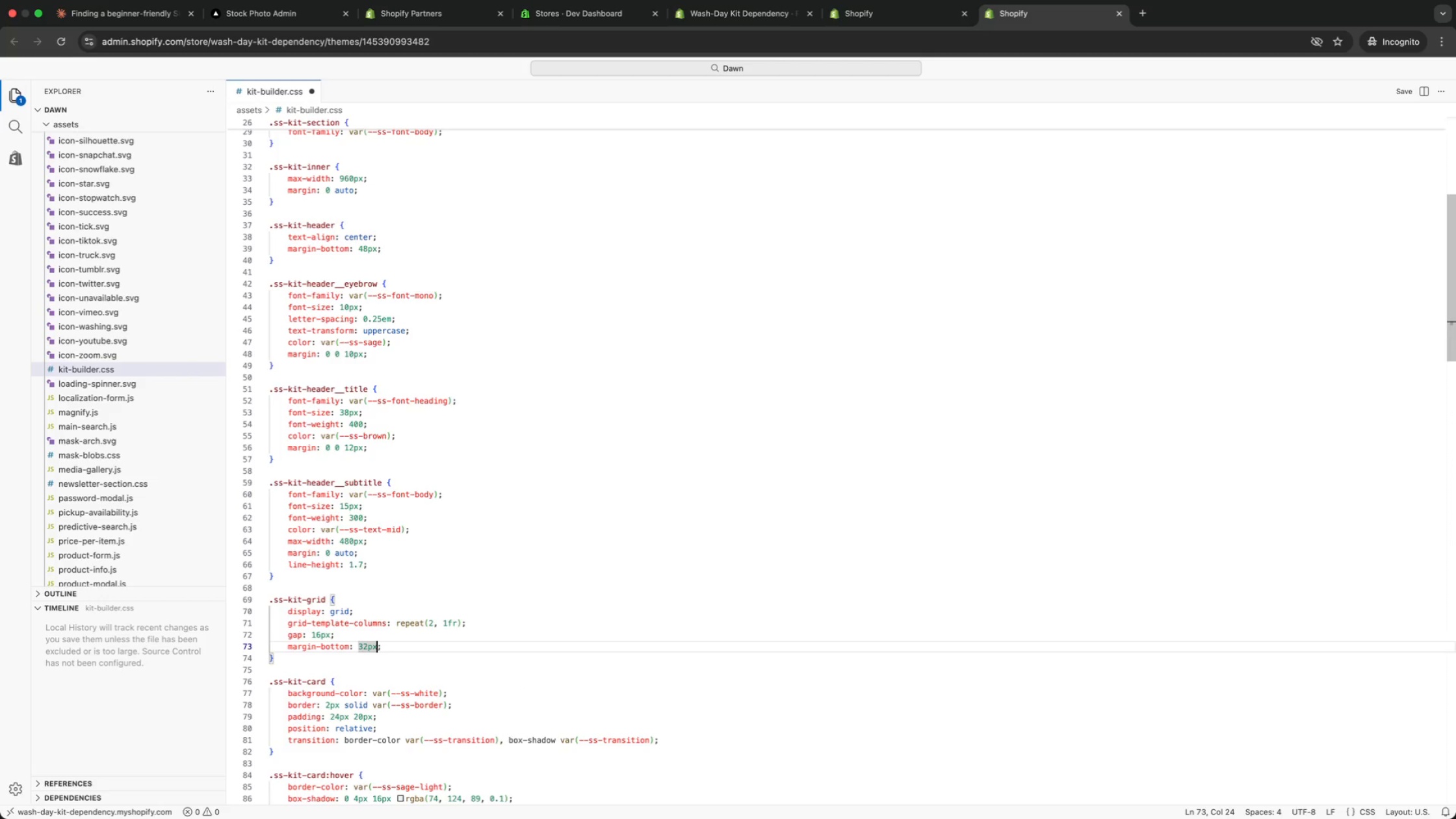 
key(ArrowUp)
 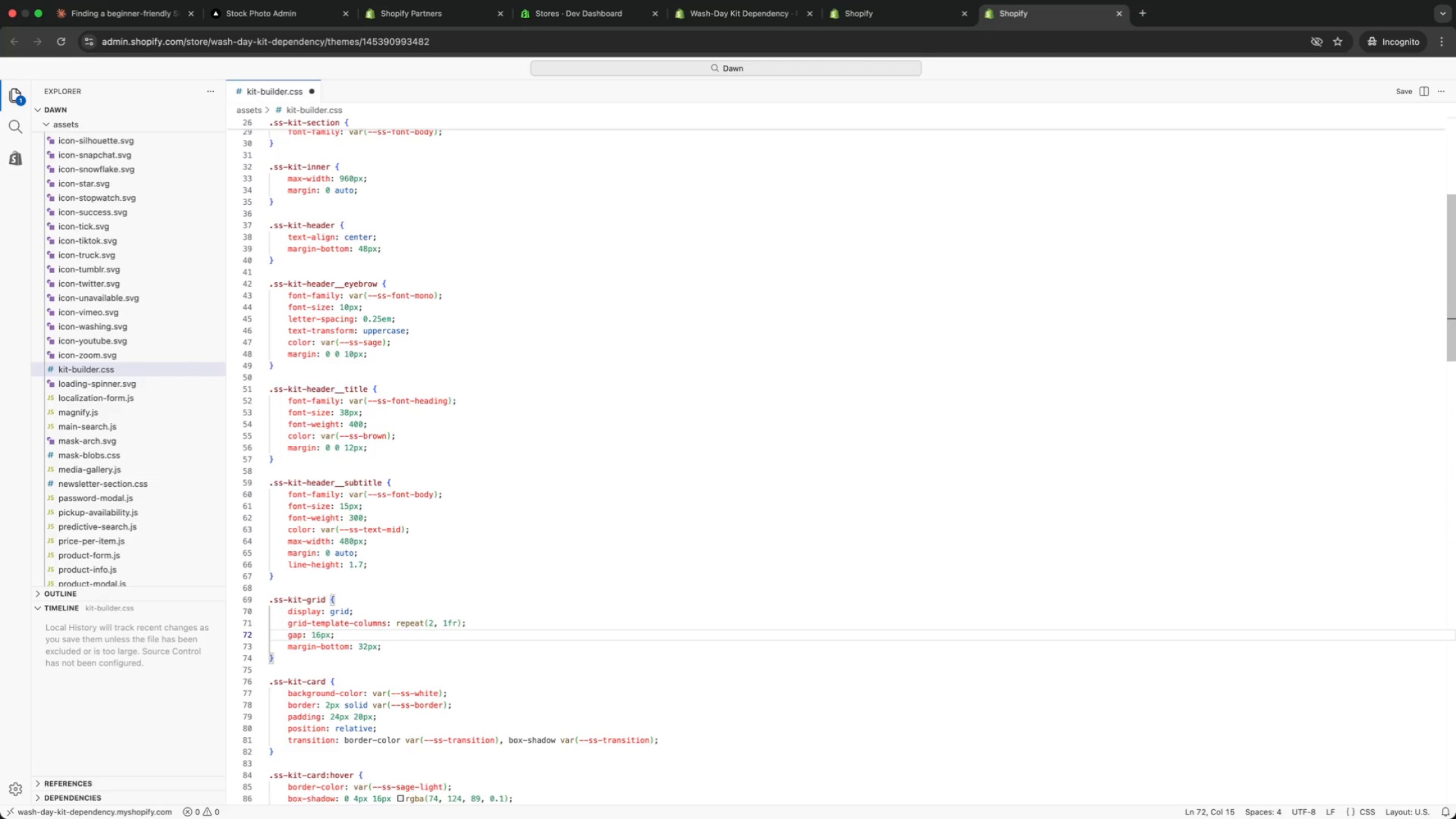 
key(ArrowDown)
 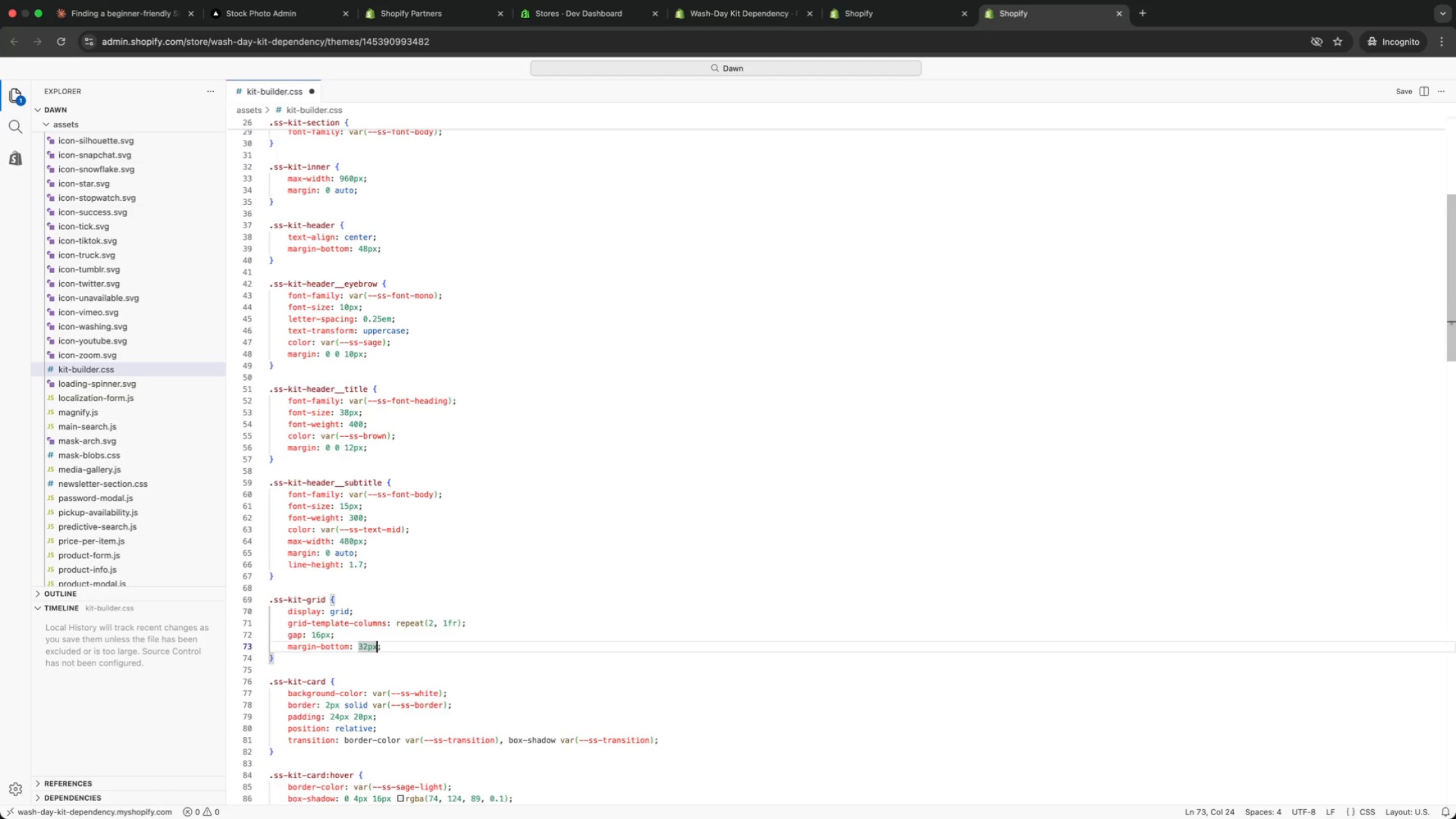 
key(ArrowDown)
 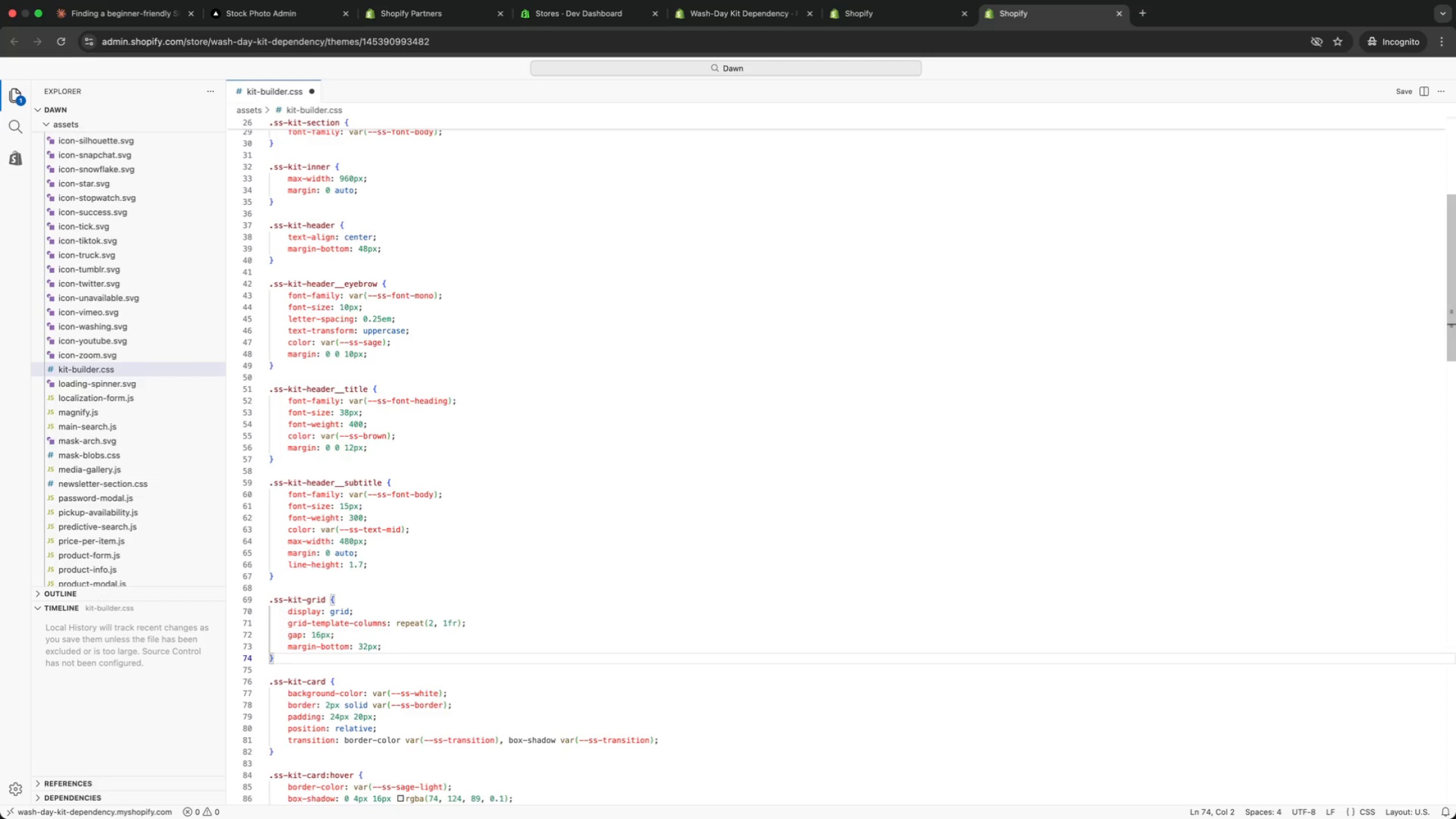 
key(ArrowDown)
 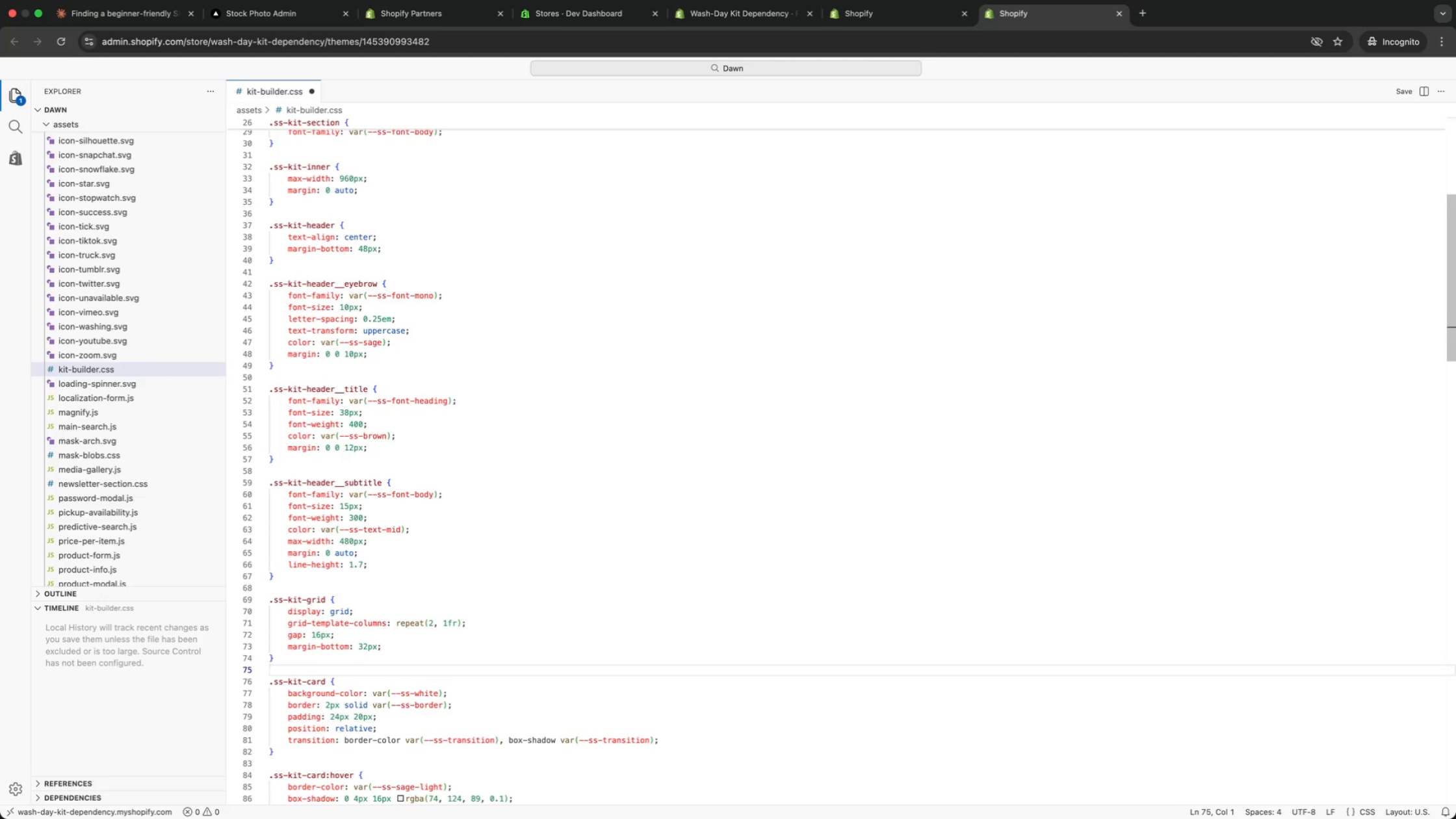 
key(ArrowDown)
 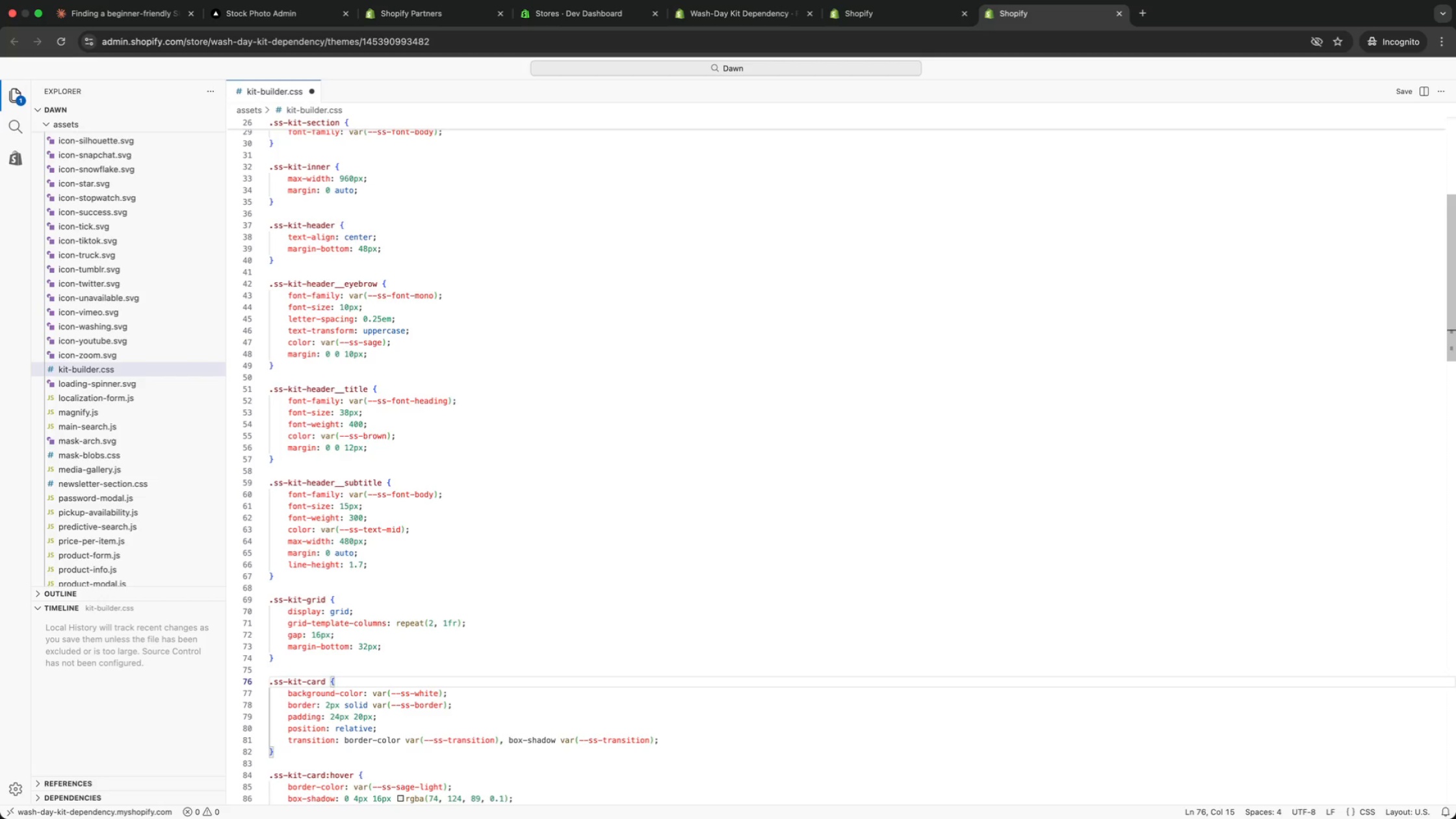 
key(ArrowDown)
 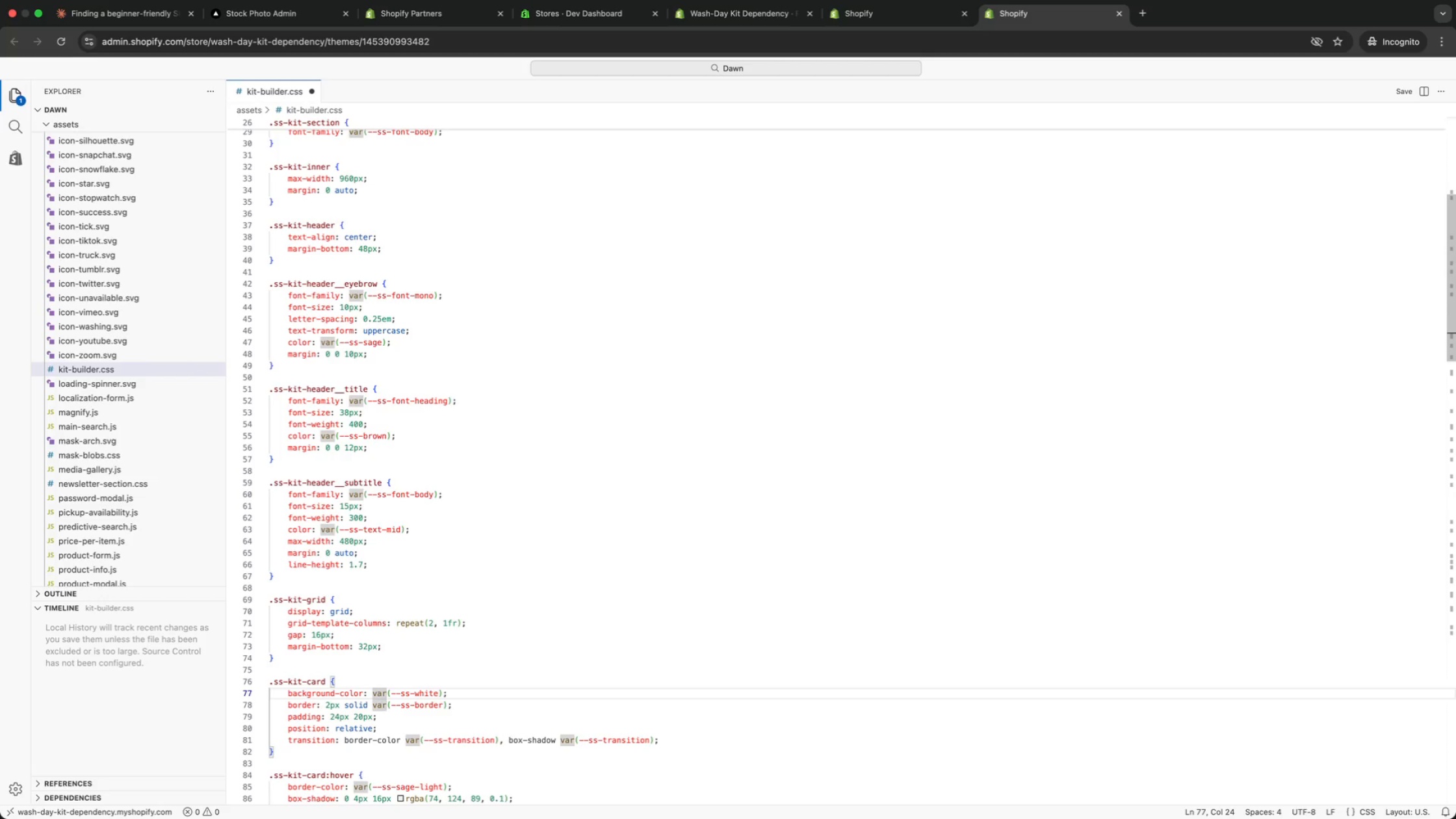 
key(ArrowDown)
 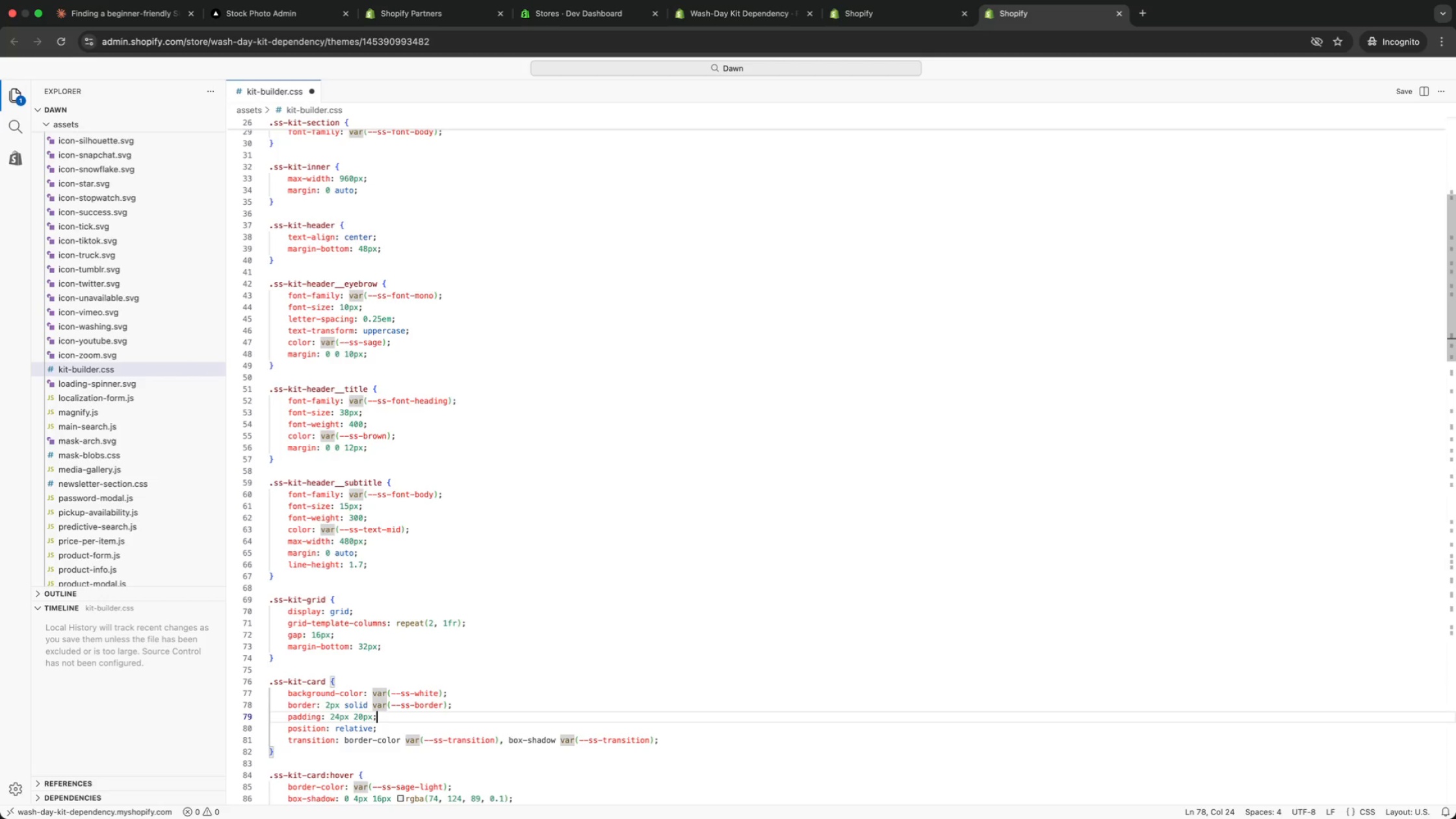 
key(ArrowDown)
 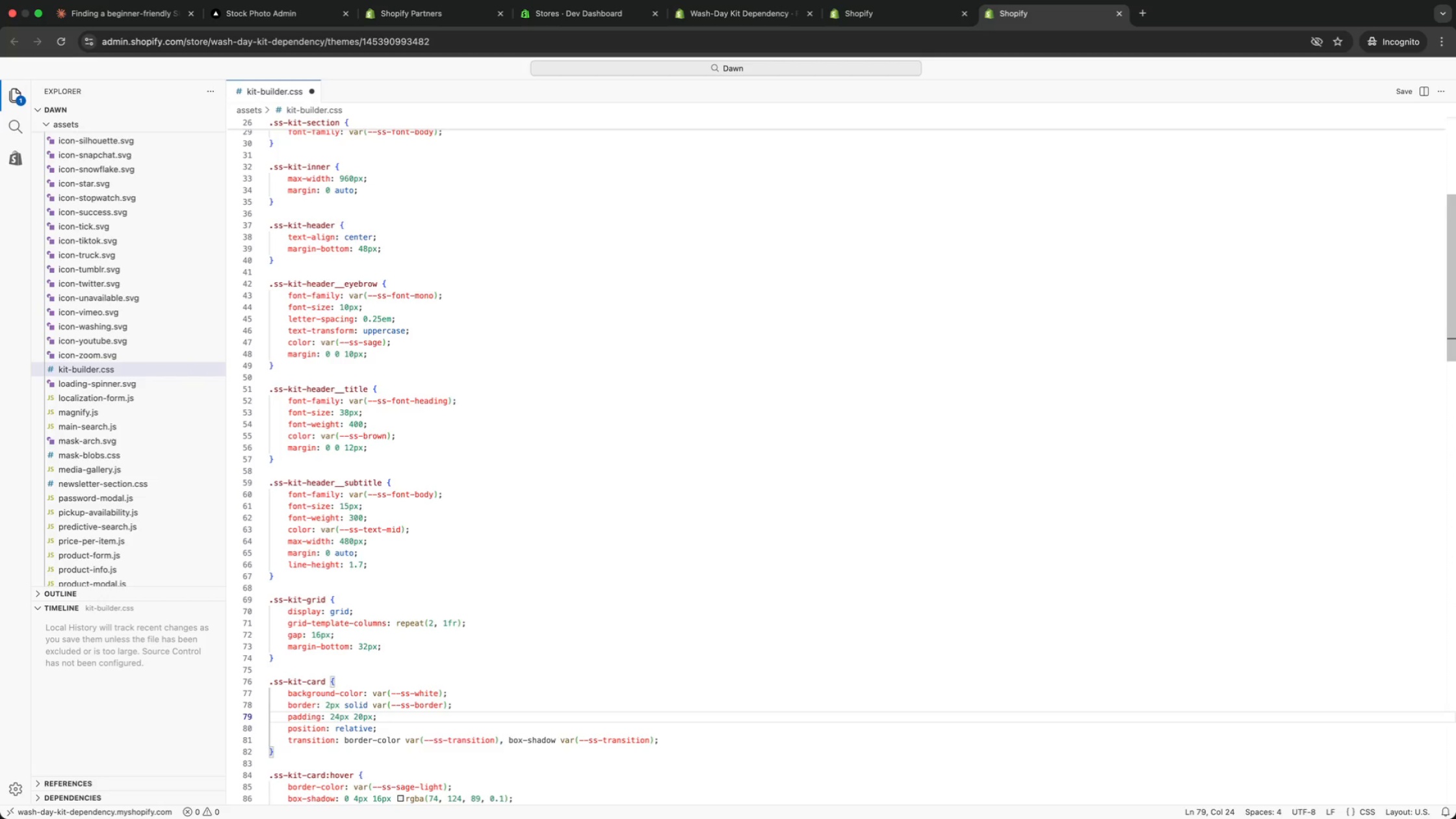 
key(ArrowDown)
 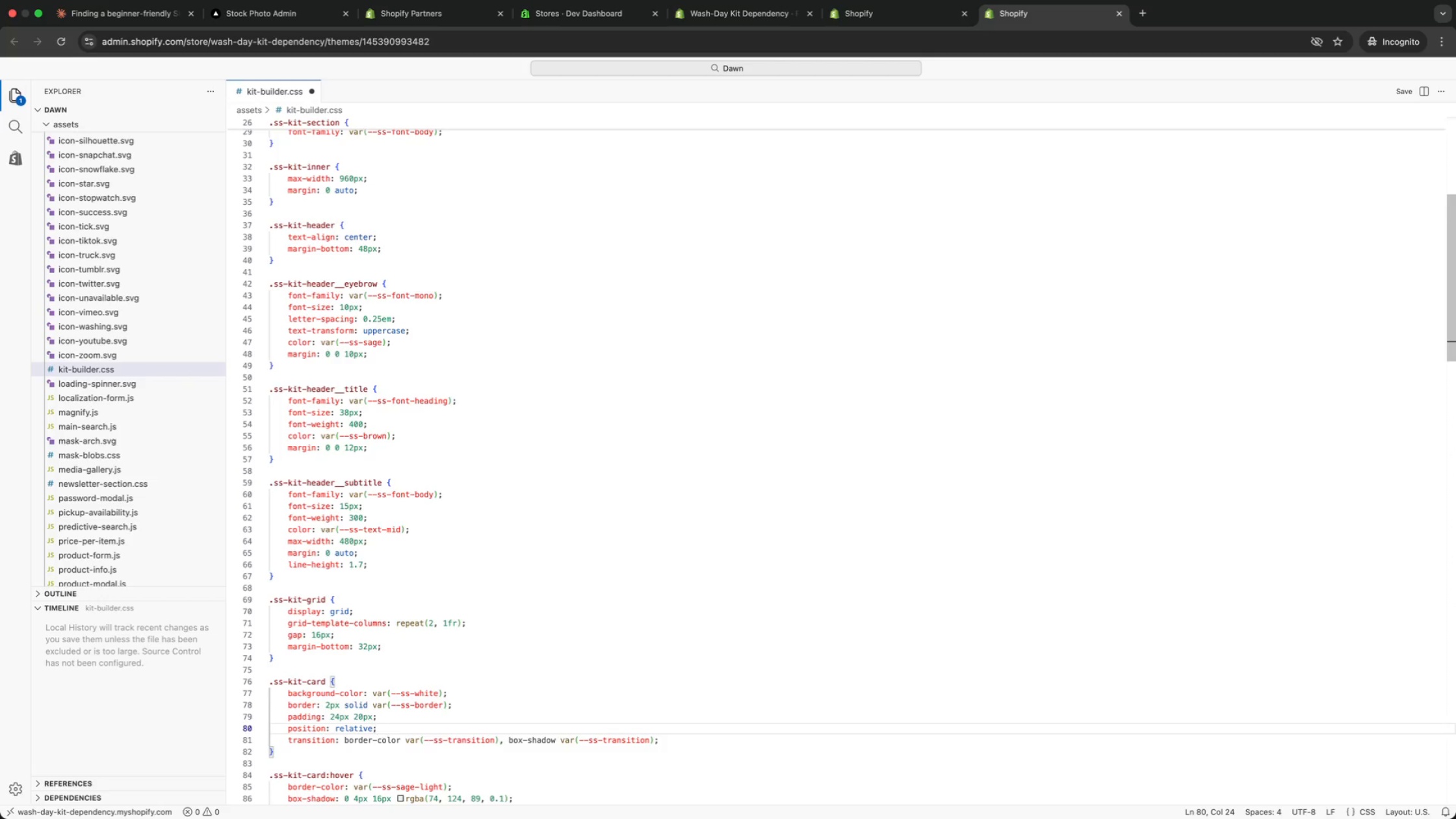 
key(ArrowUp)
 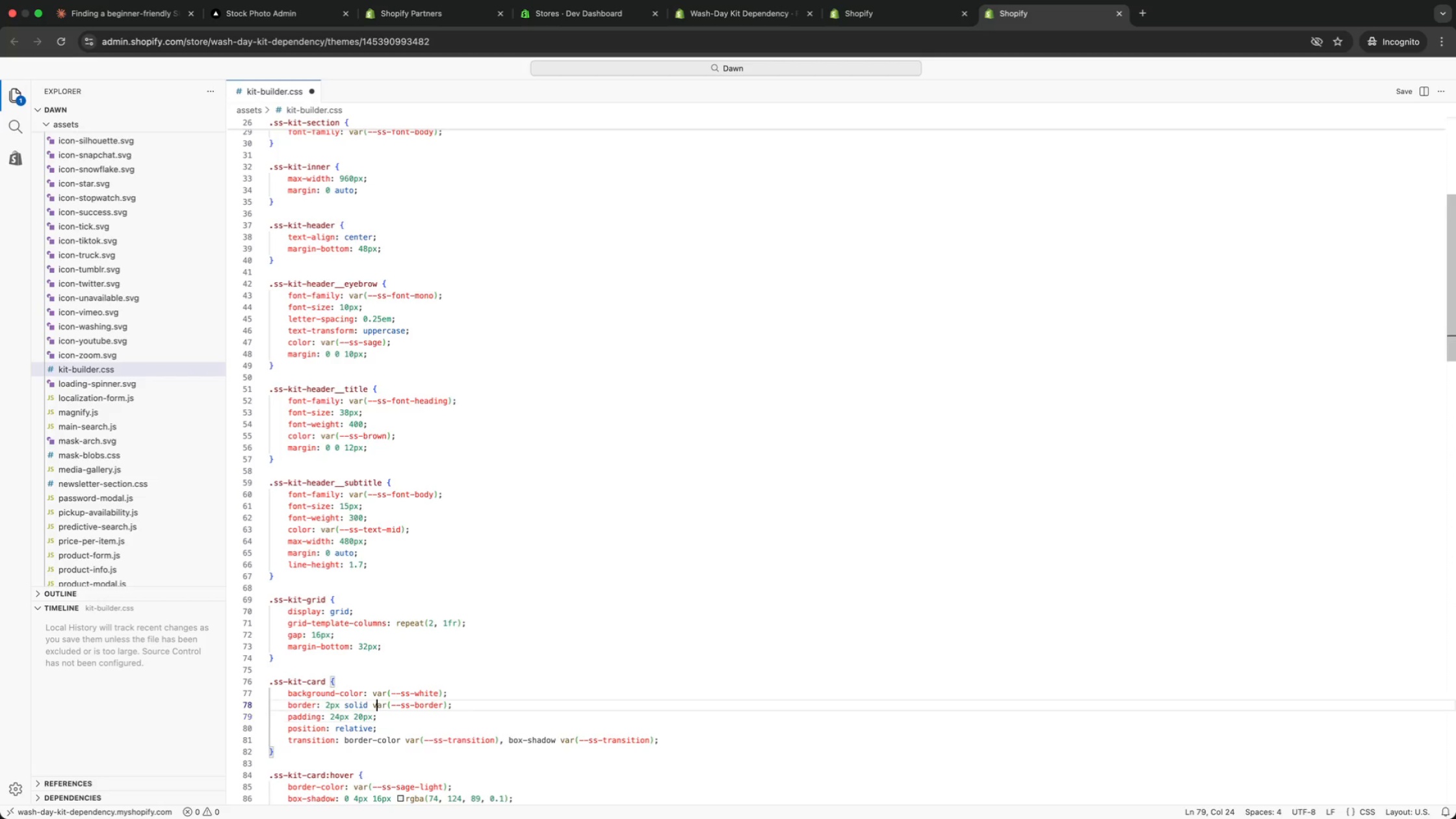 
key(ArrowUp)
 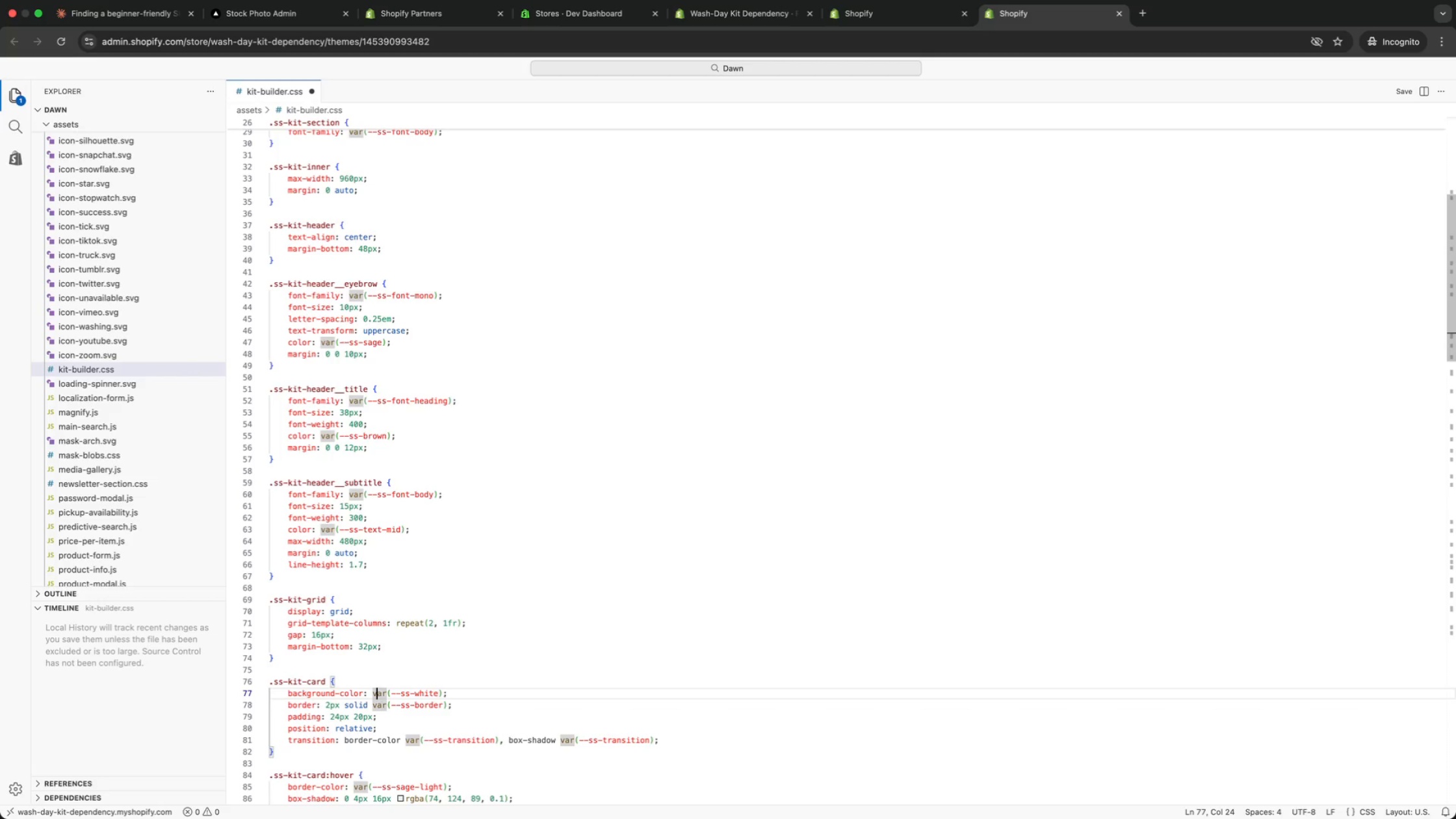 
key(ArrowUp)
 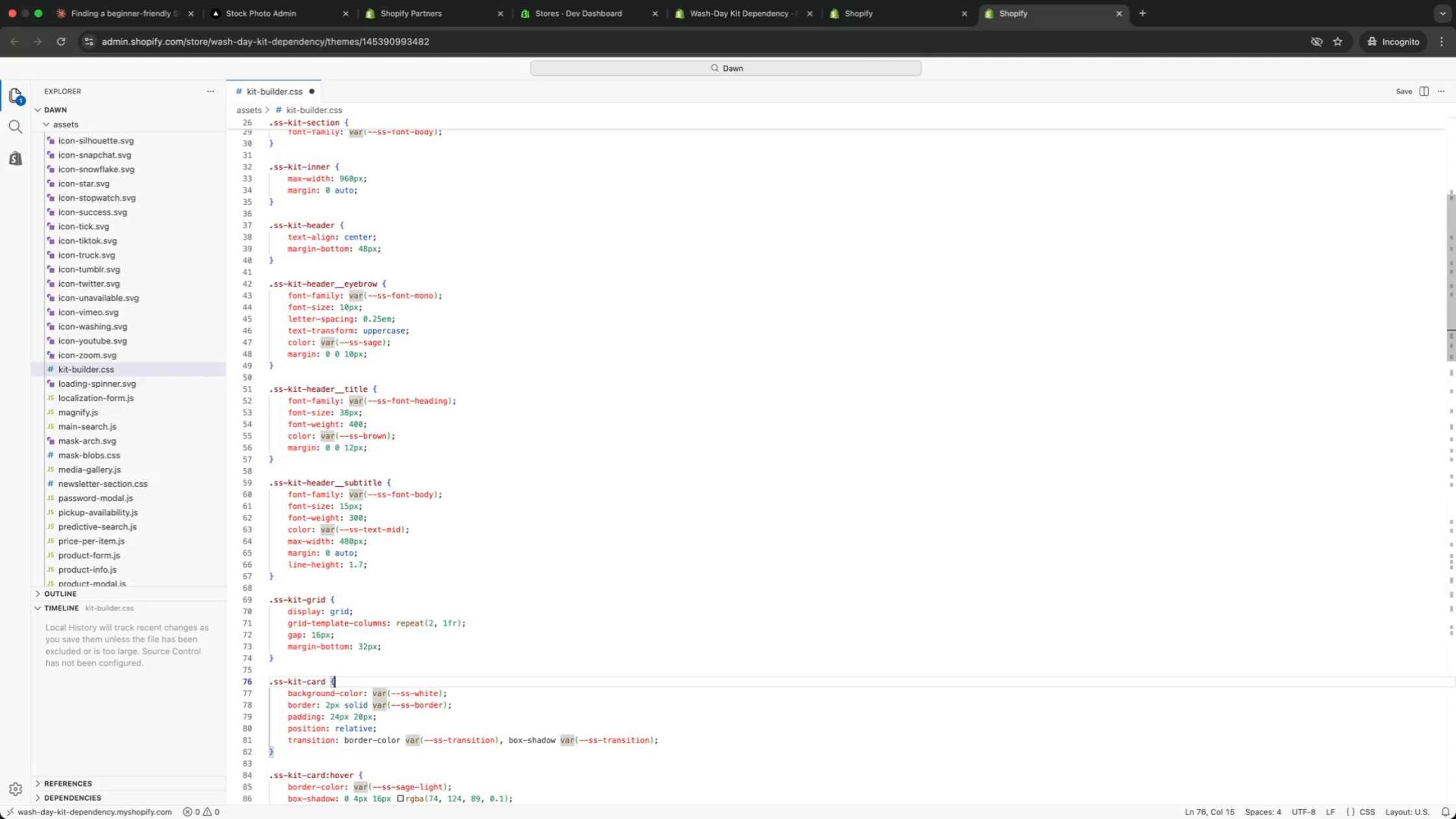 
key(ArrowUp)
 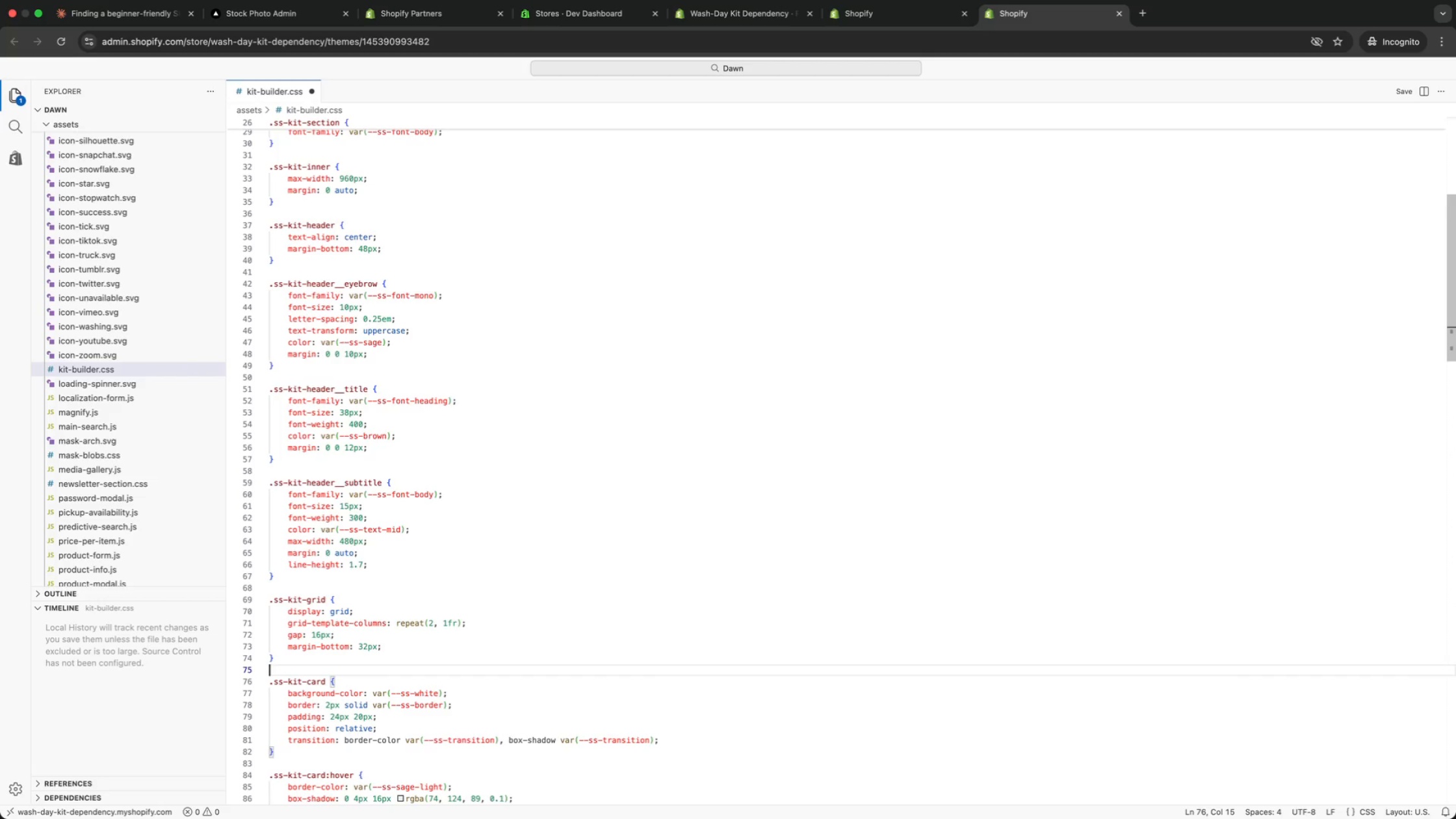 
key(ArrowUp)
 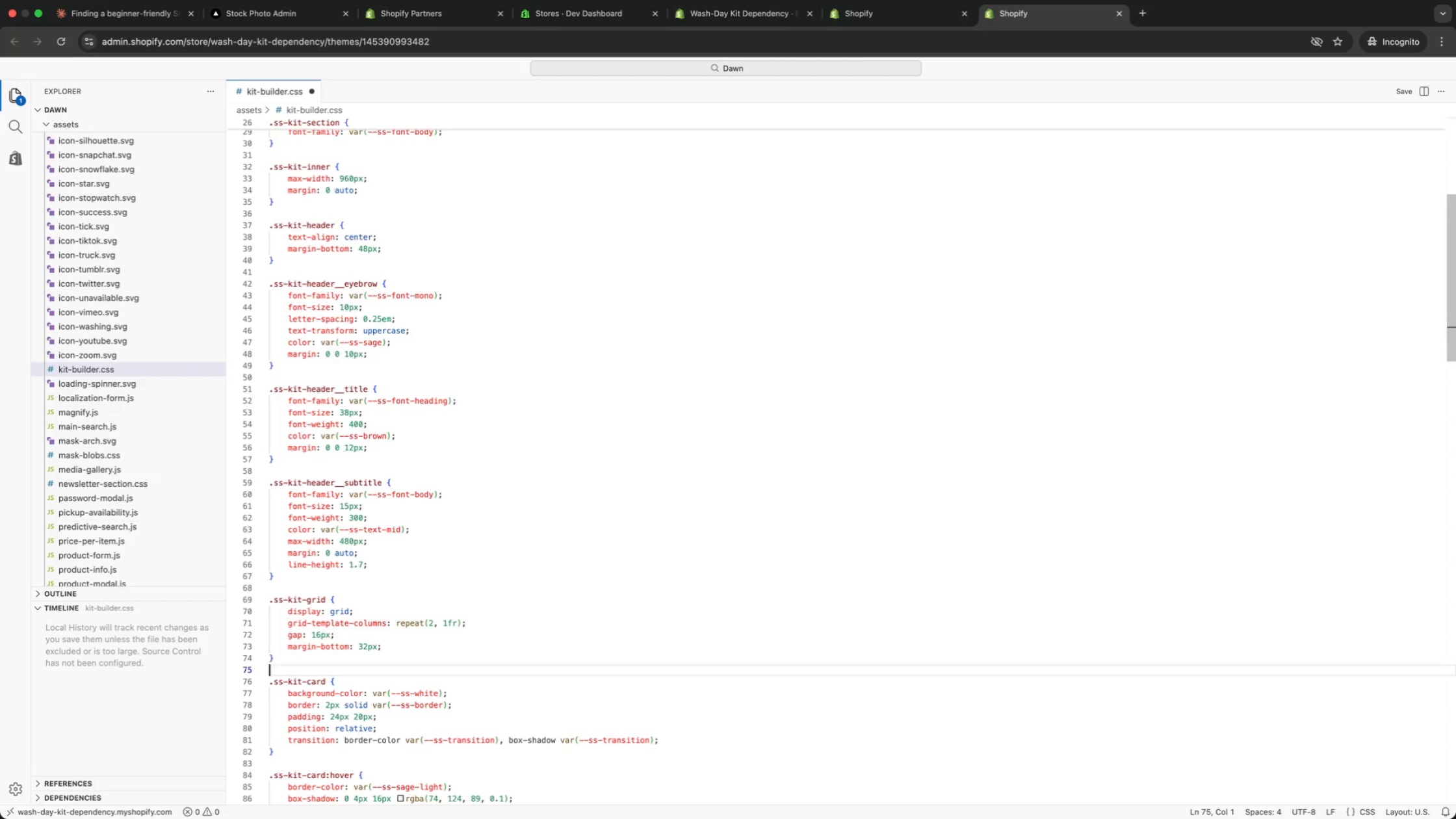 
key(ArrowUp)
 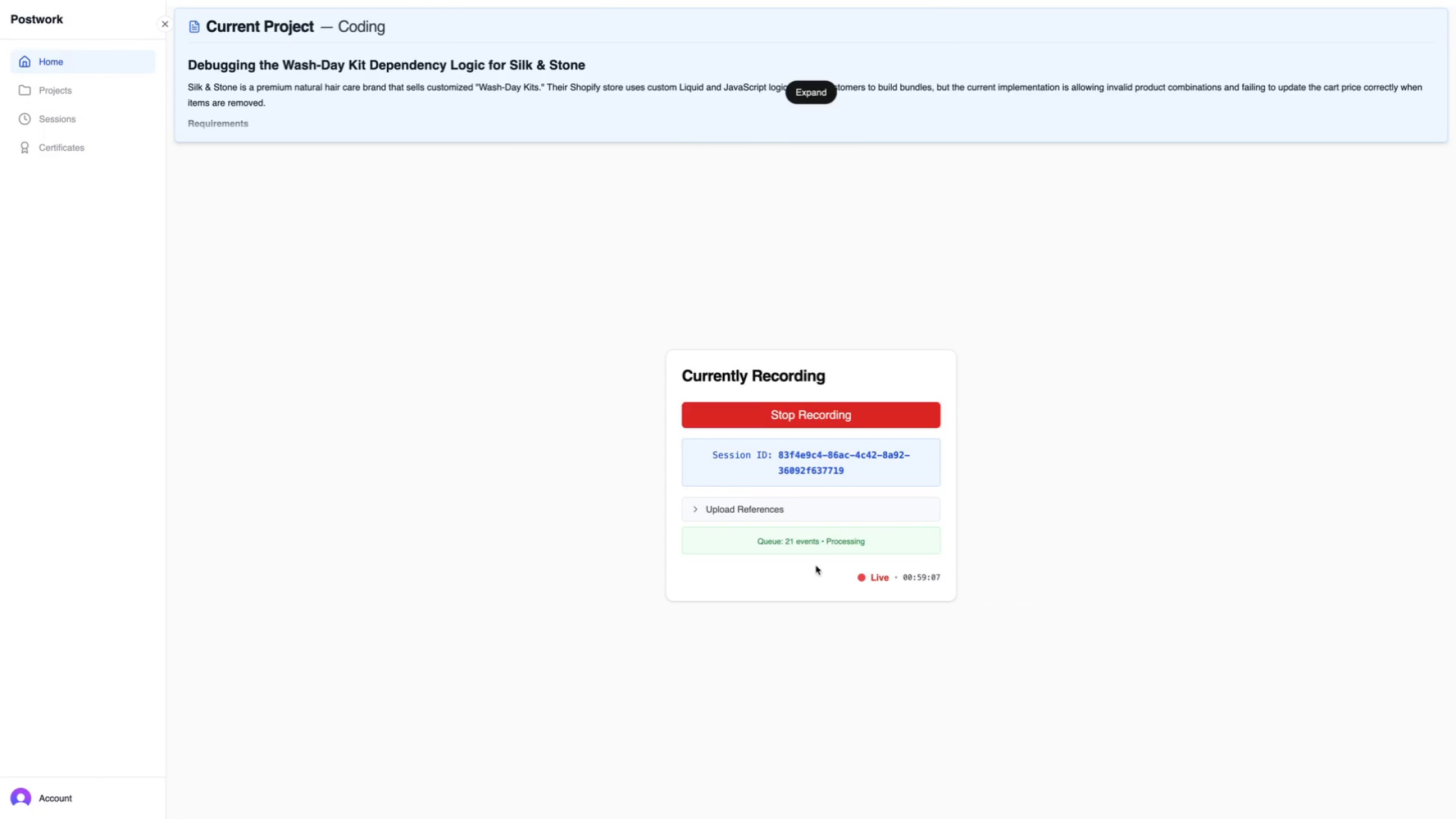 
wait(8.57)
 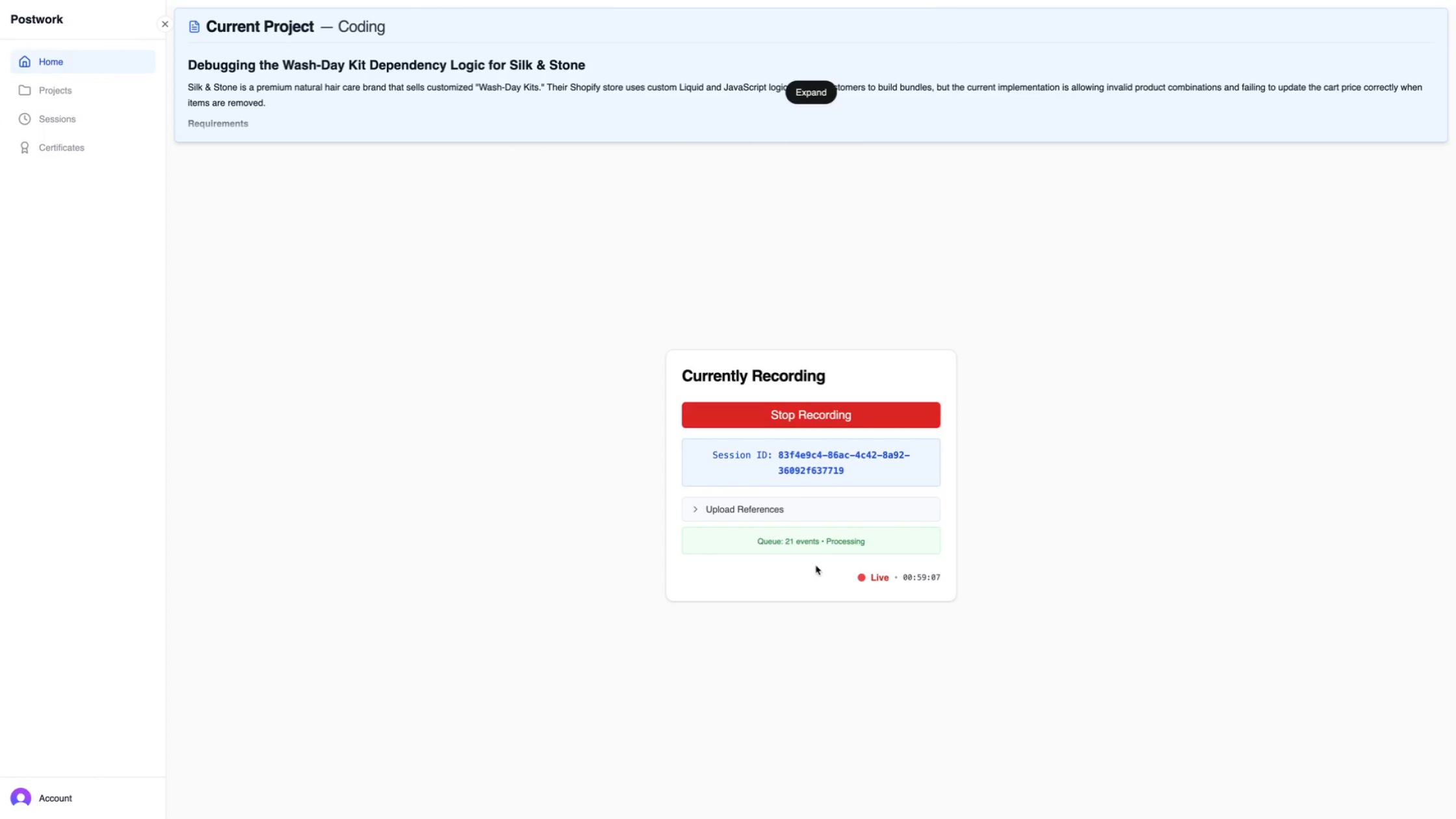 
left_click([614, 517])
 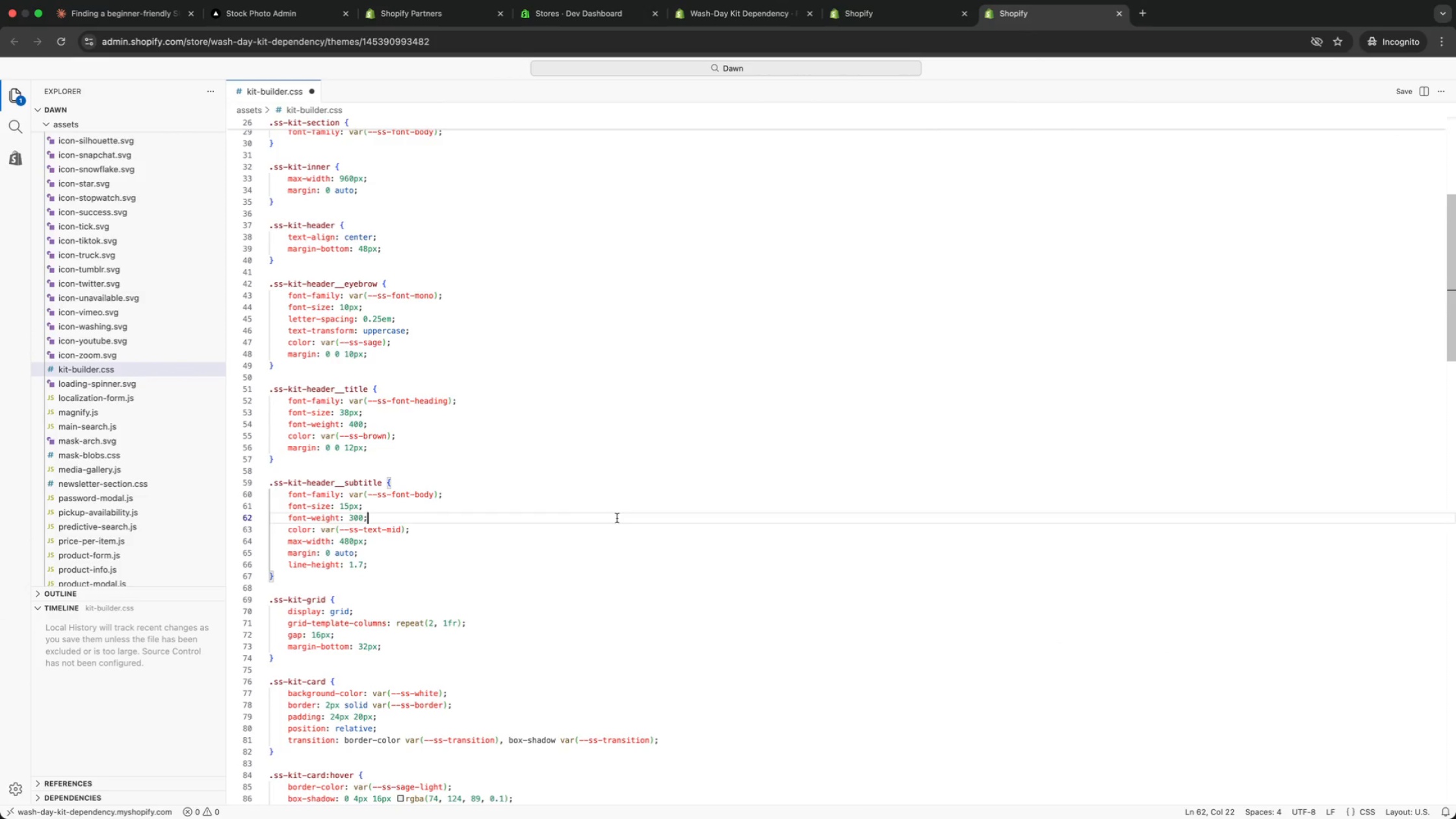 
left_click([616, 532])
 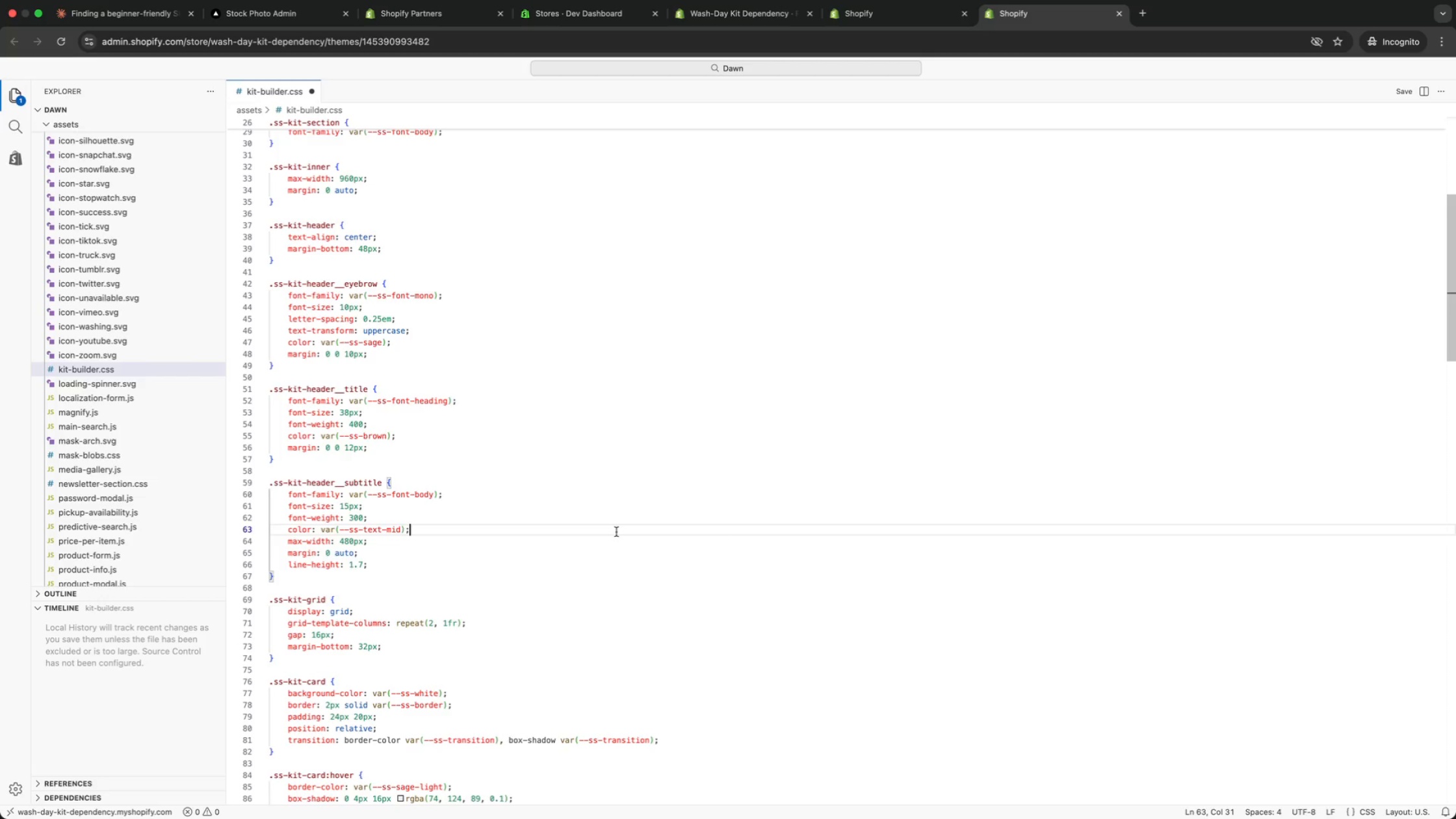 
key(ArrowDown)
 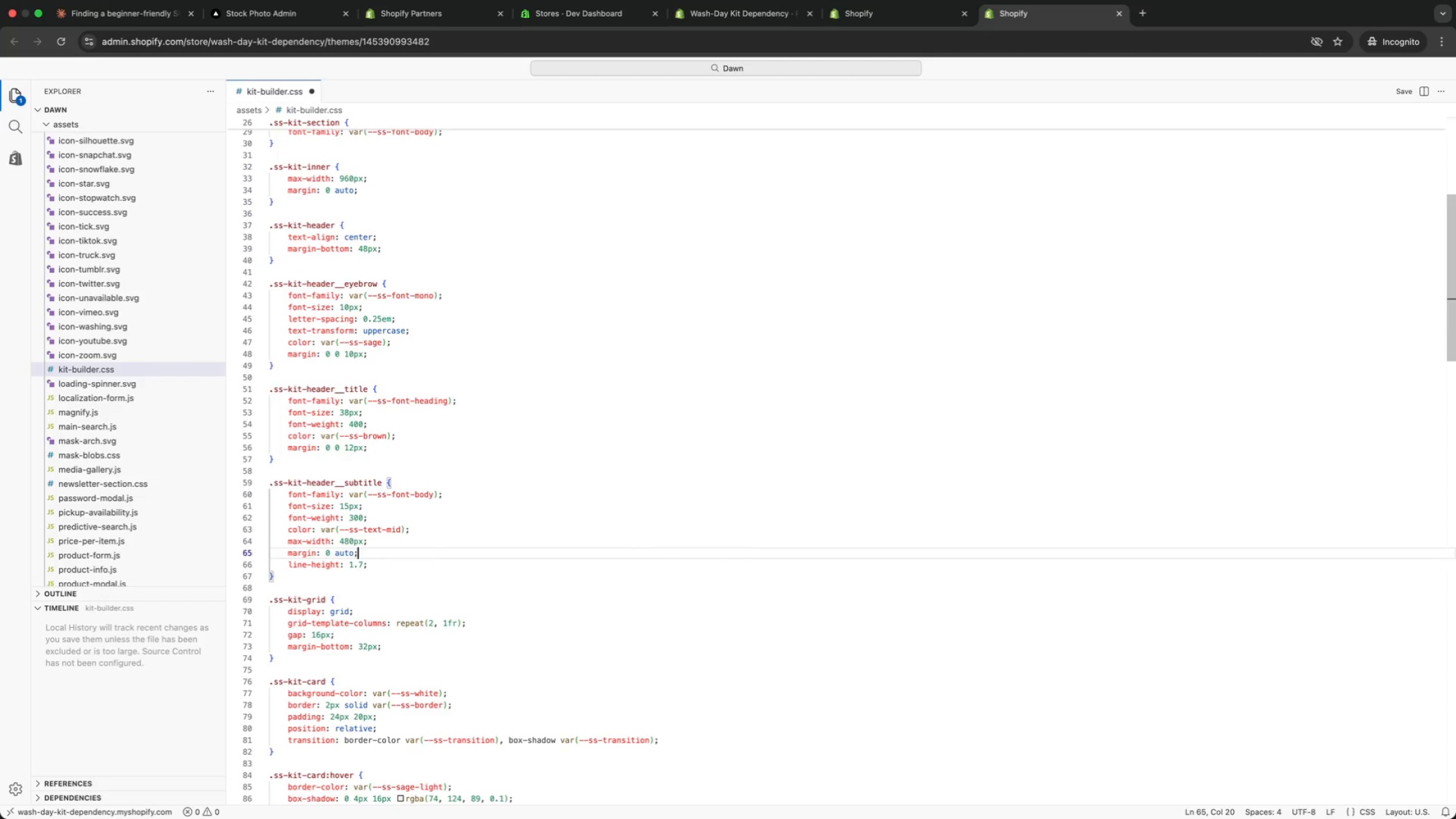 
key(ArrowDown)
 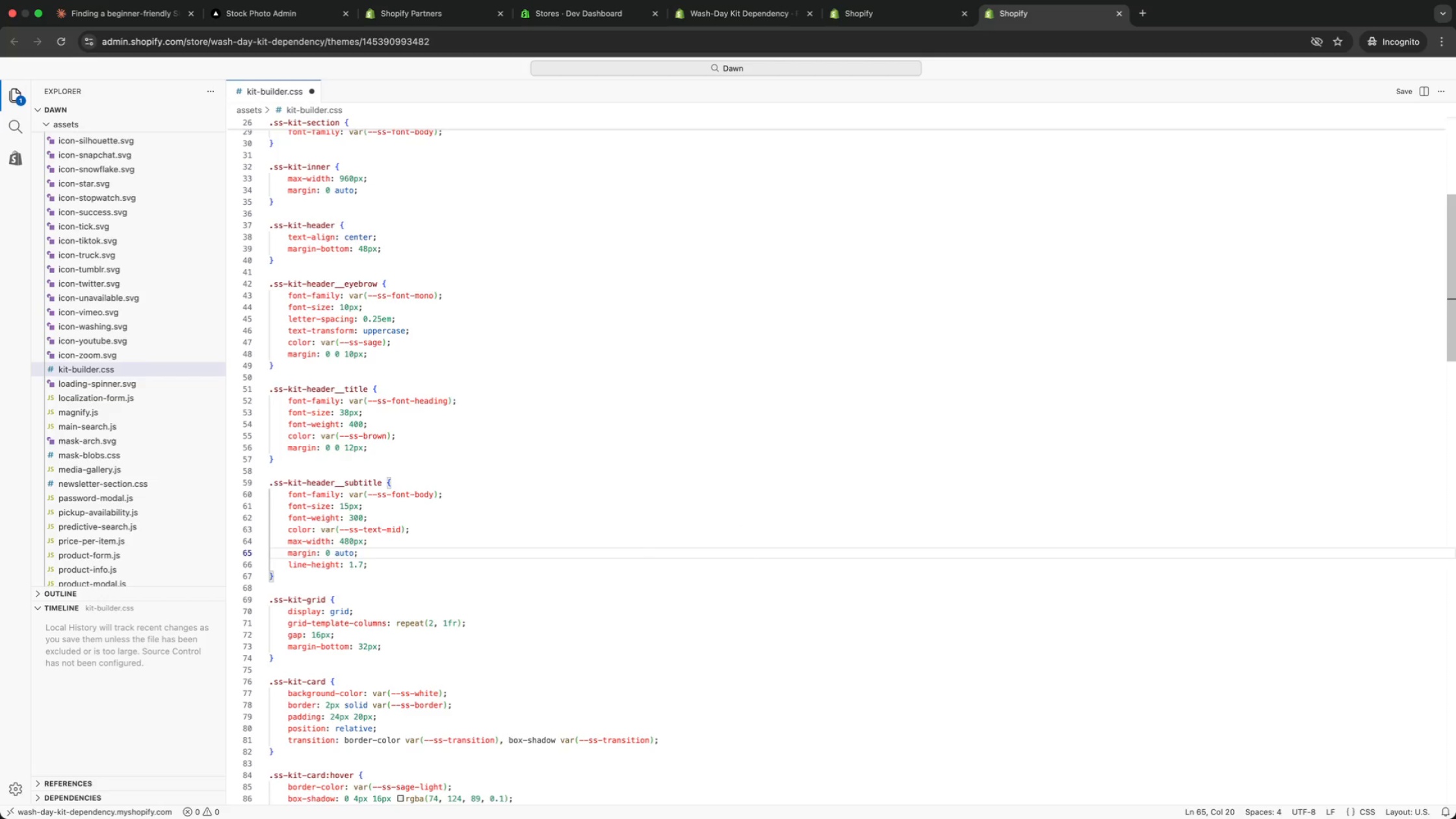 
key(ArrowDown)
 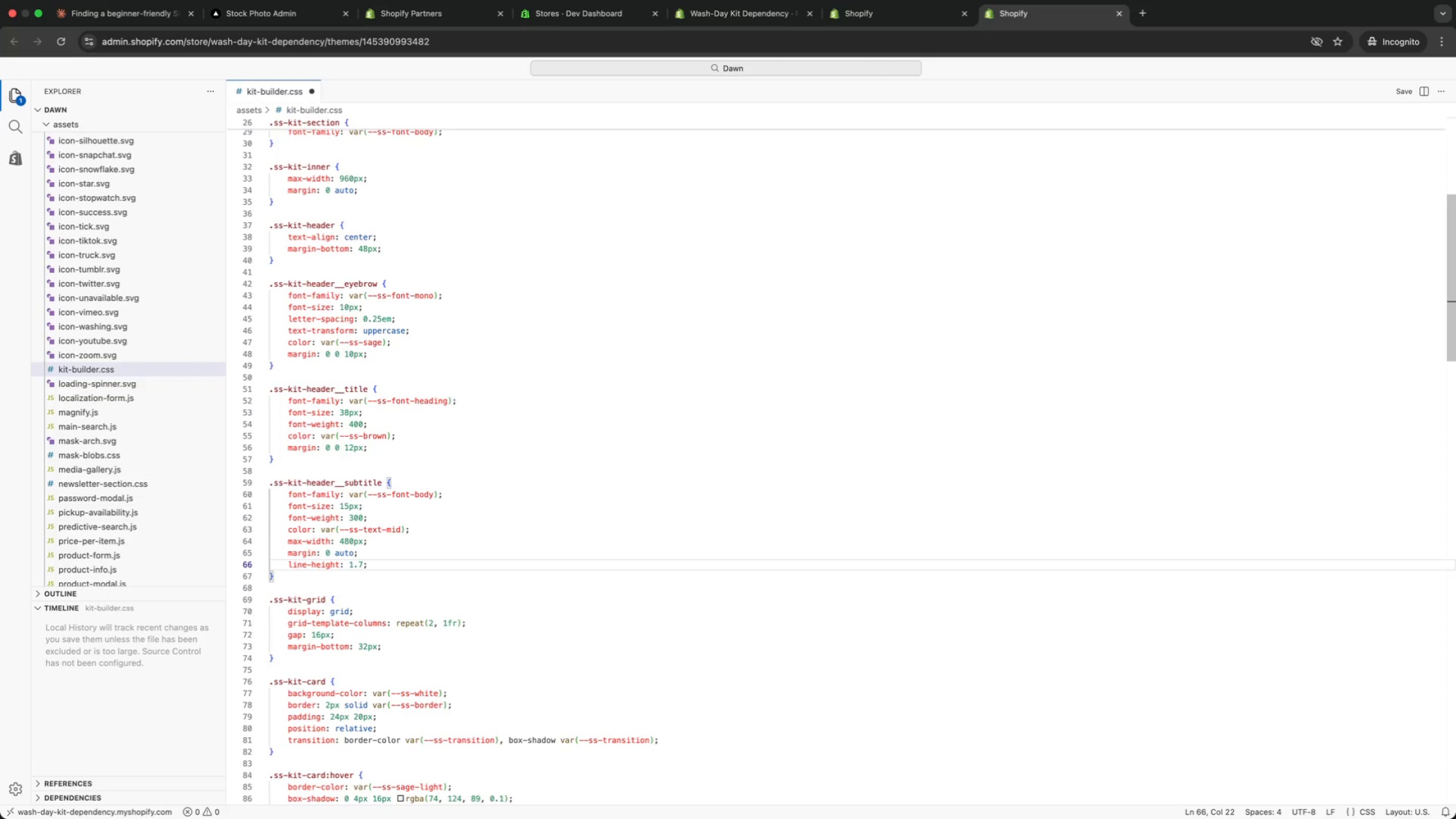 
key(ArrowDown)
 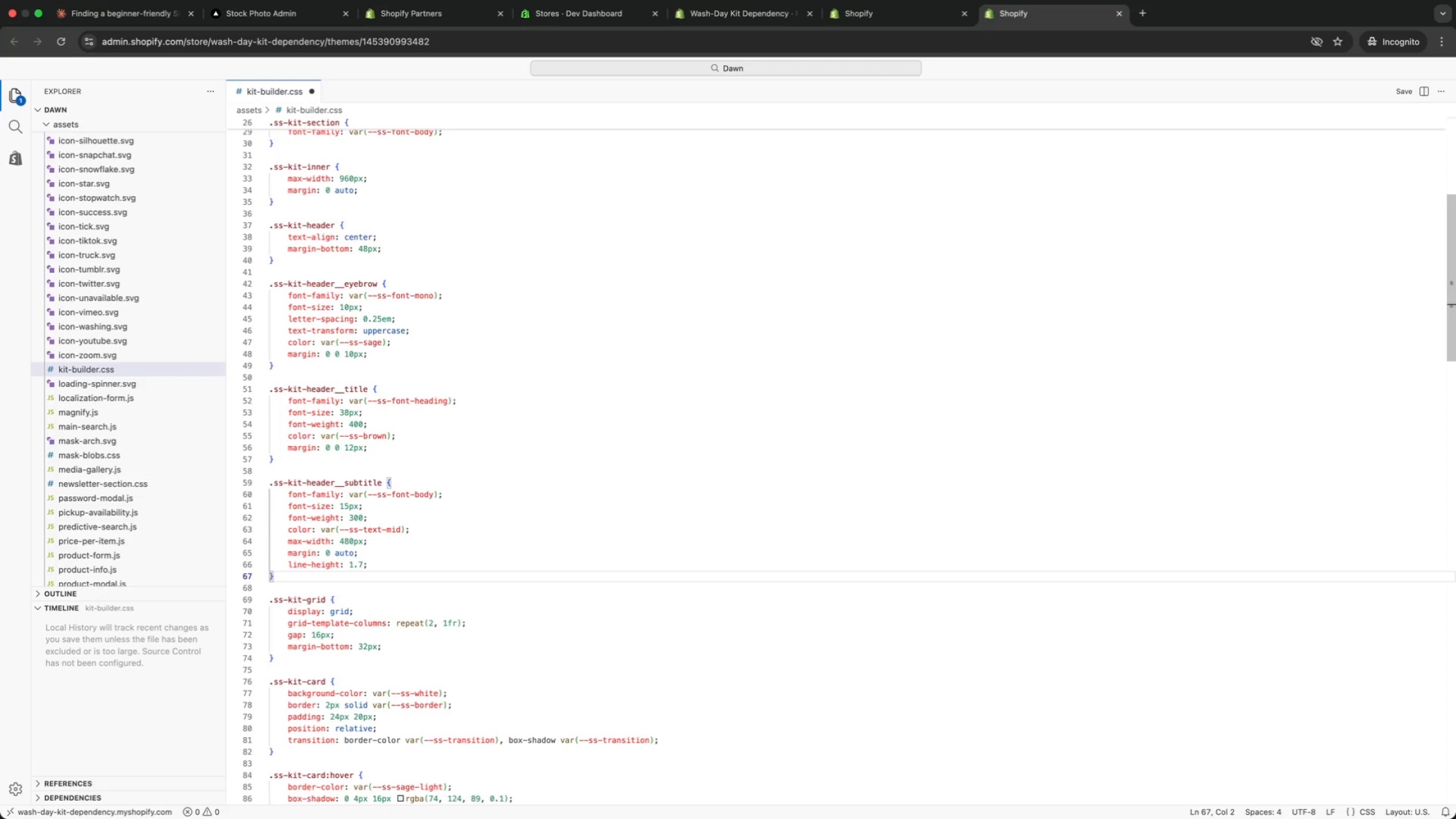 
key(ArrowDown)
 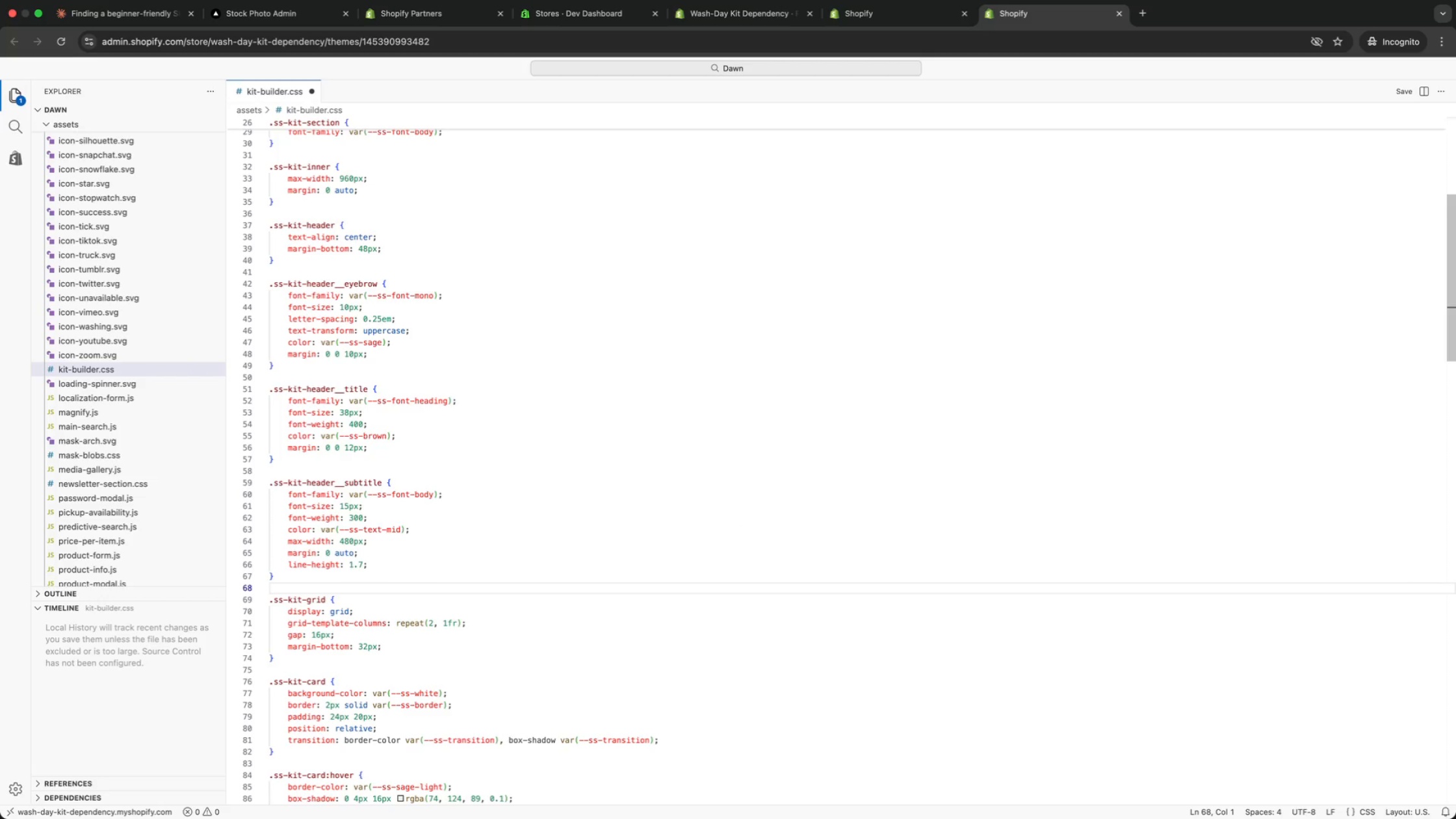 
key(ArrowDown)
 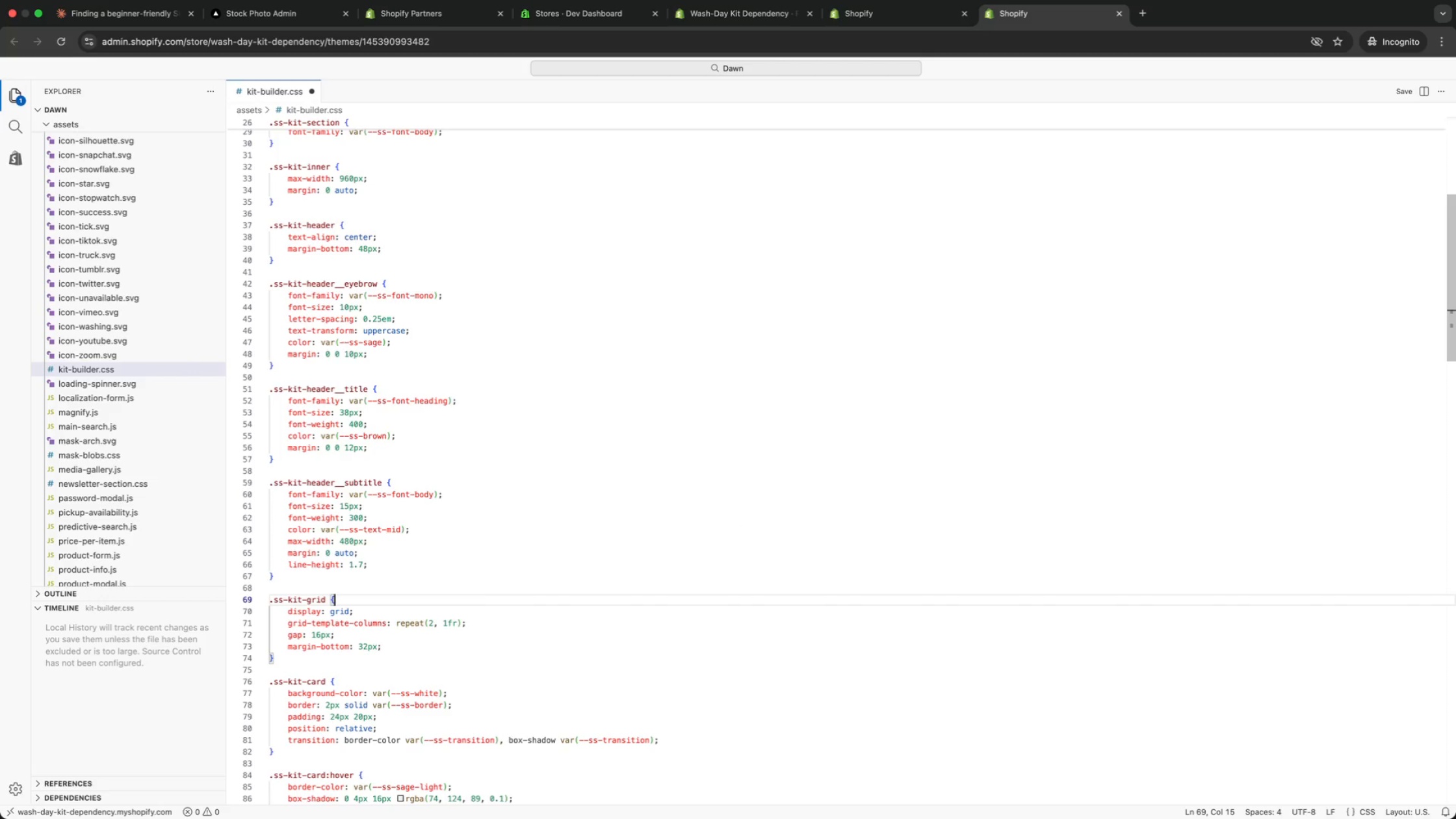 
key(ArrowDown)
 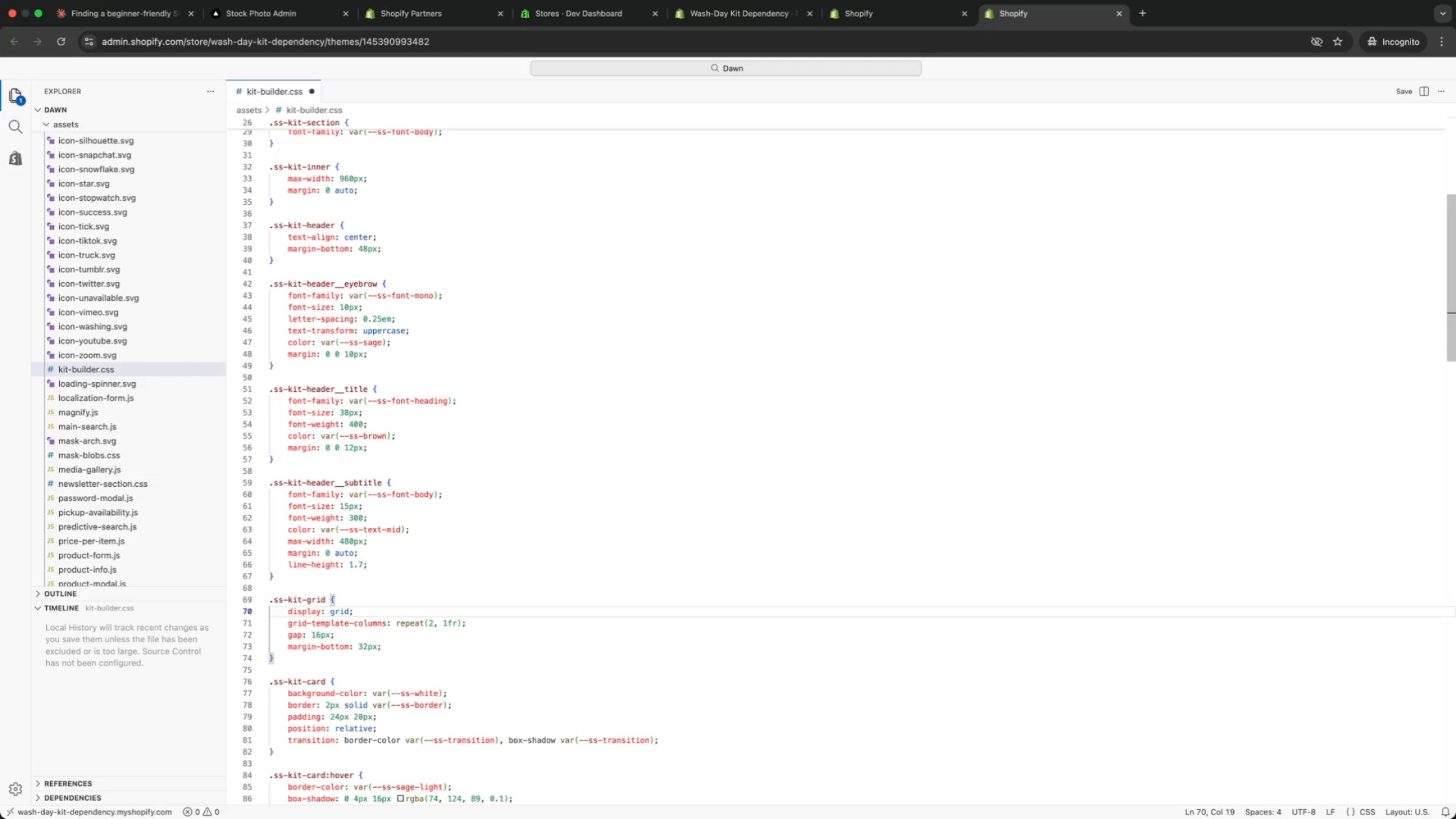 
key(ArrowDown)
 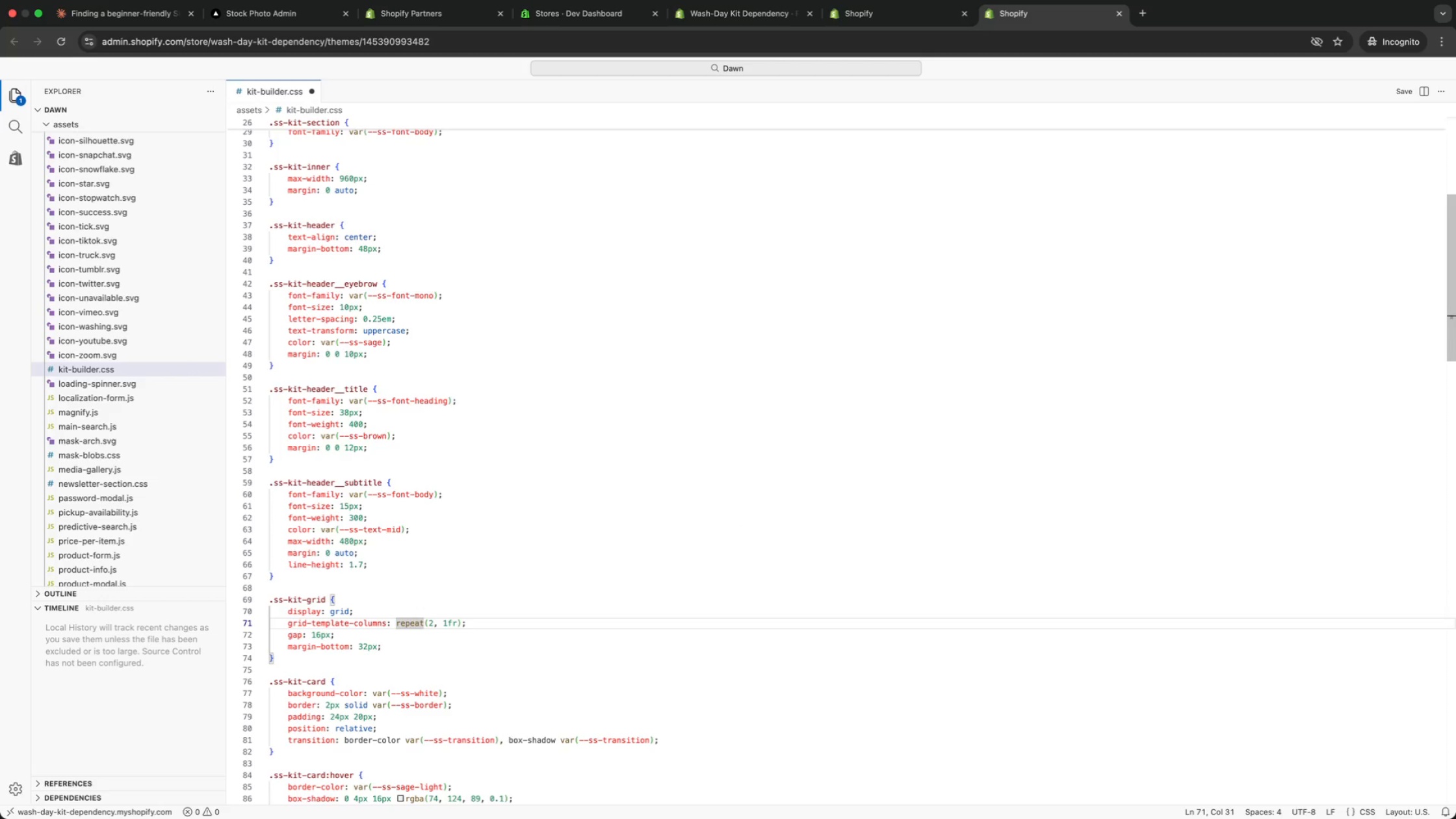 
key(ArrowDown)
 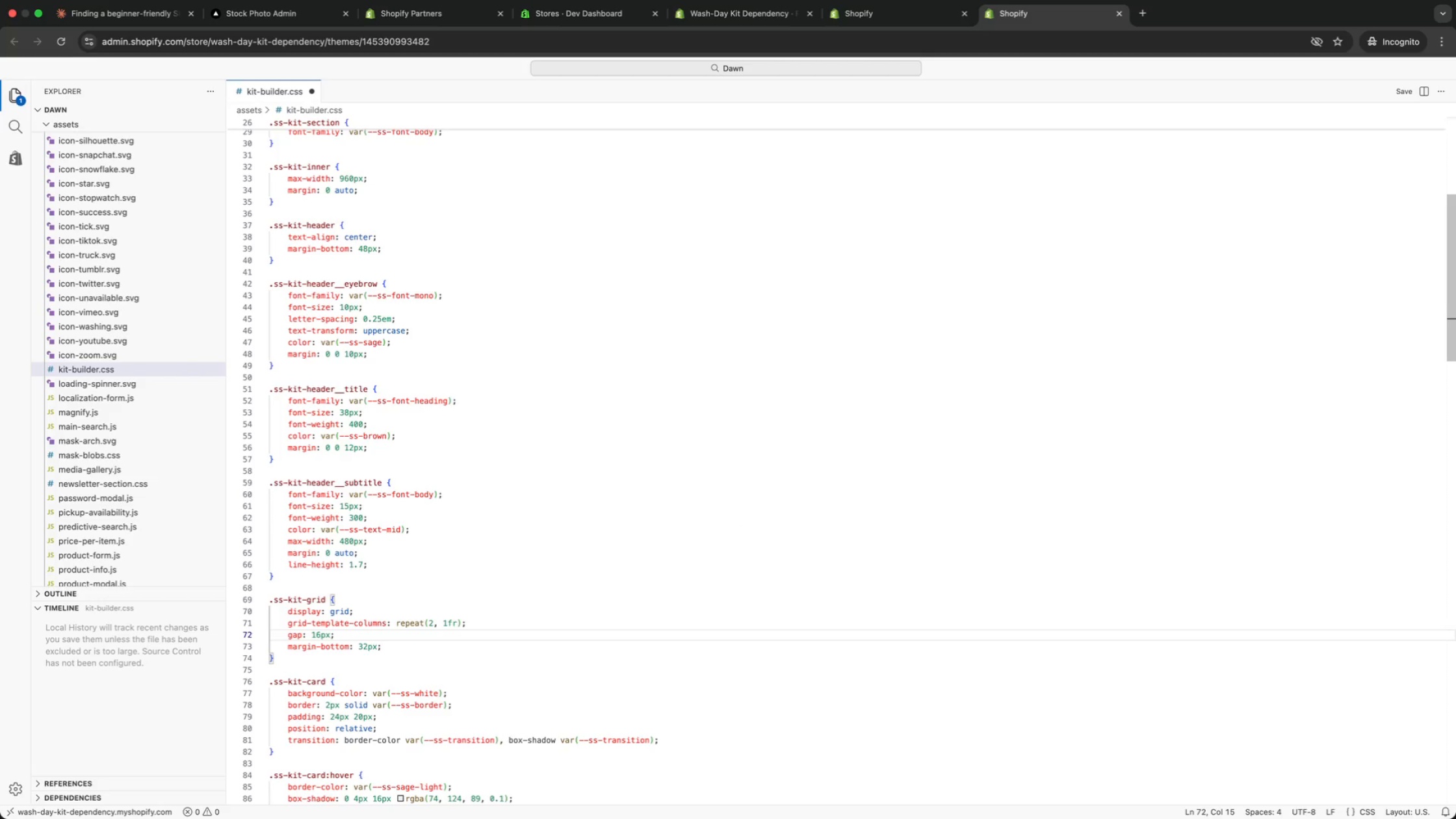 
key(ArrowDown)
 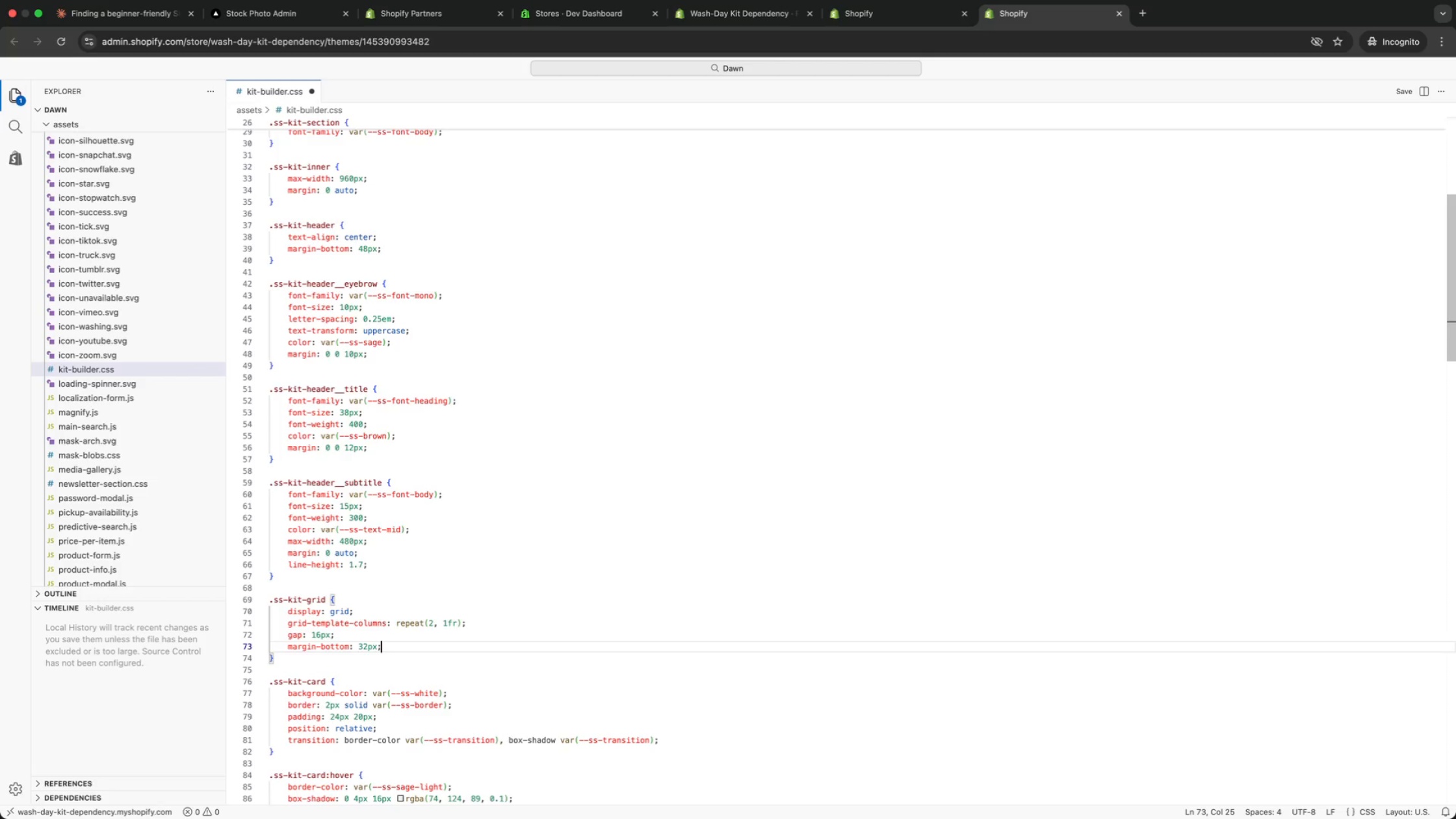 
key(ArrowDown)
 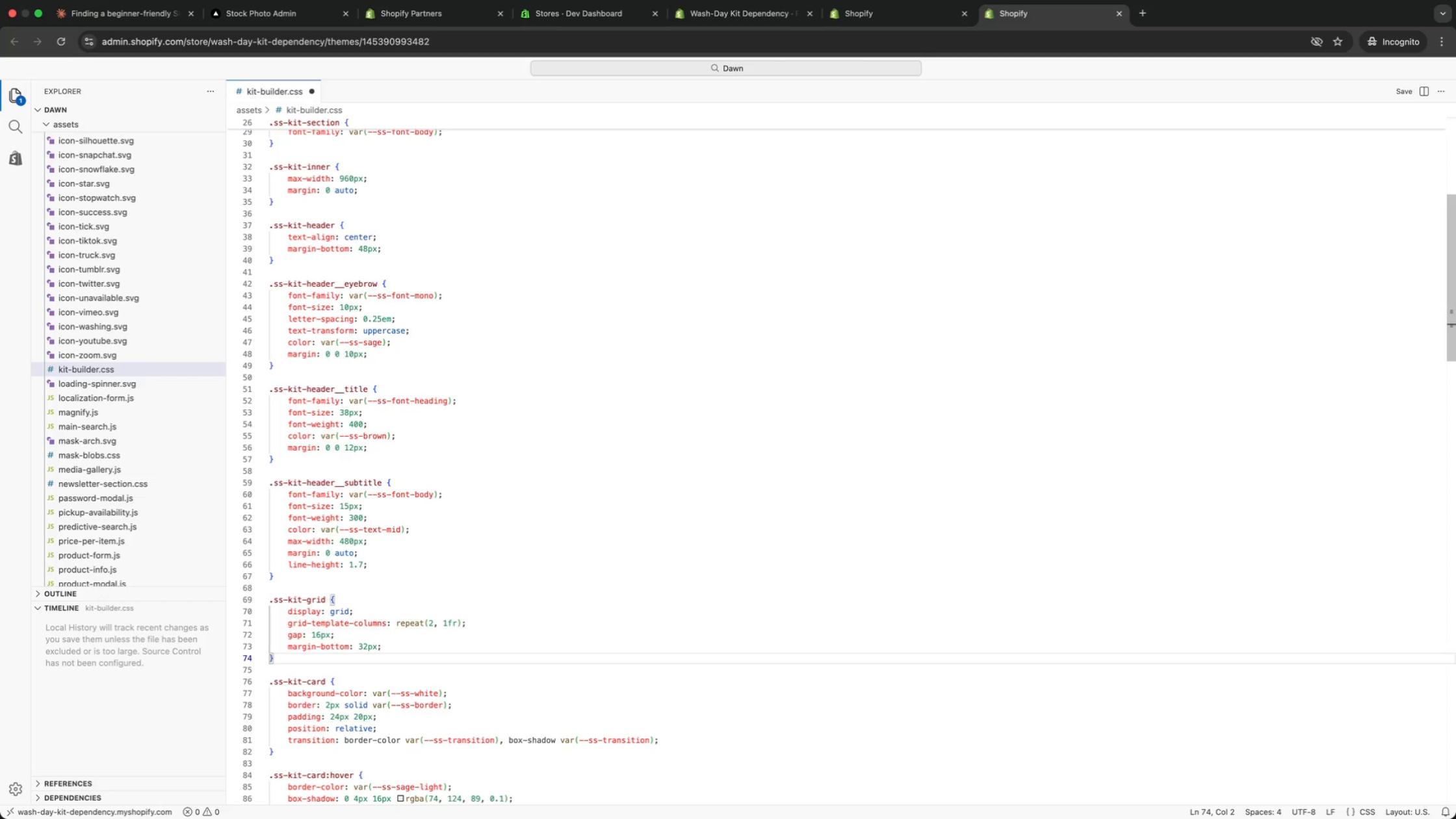 
key(ArrowDown)
 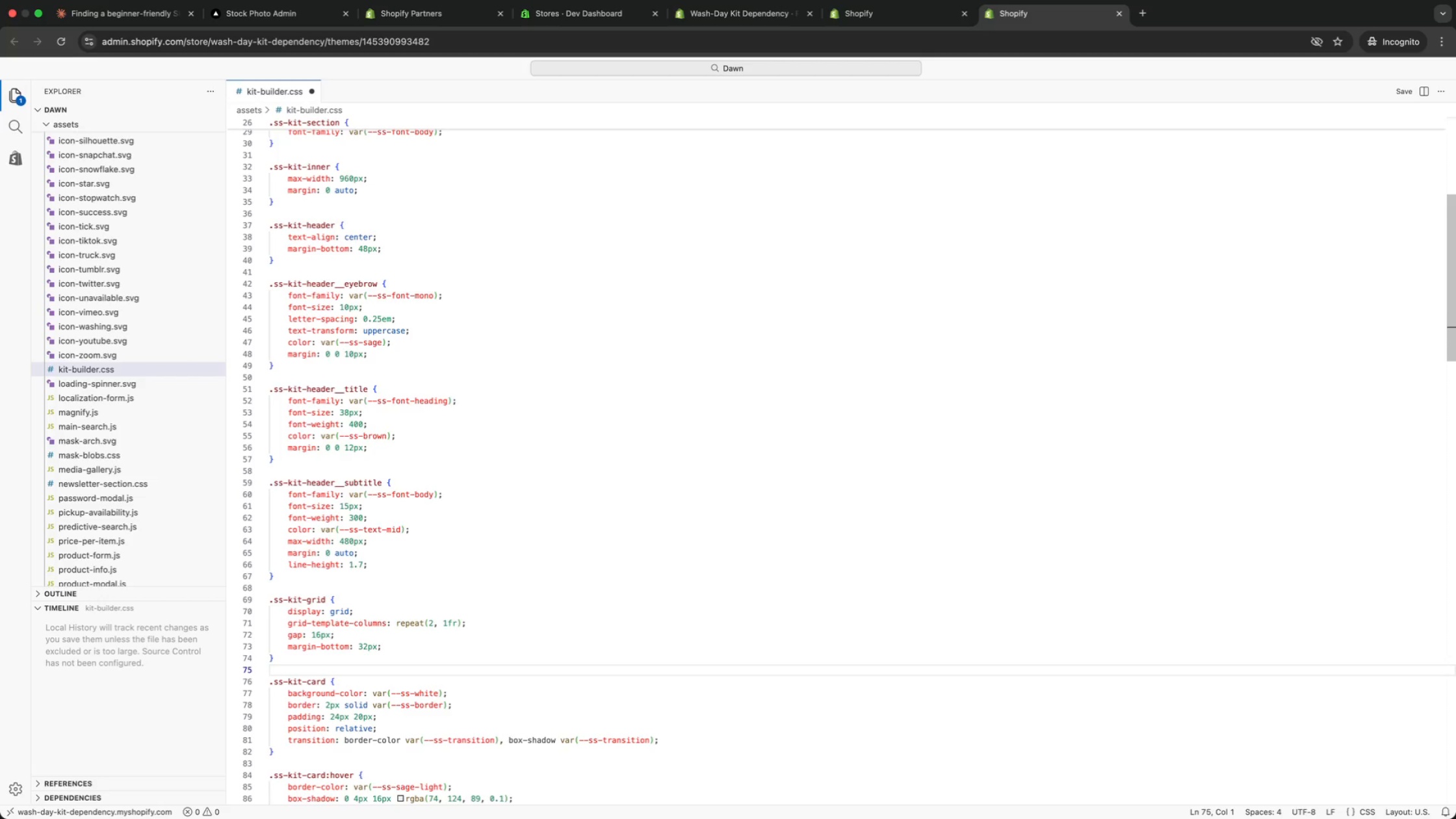 
key(ArrowUp)
 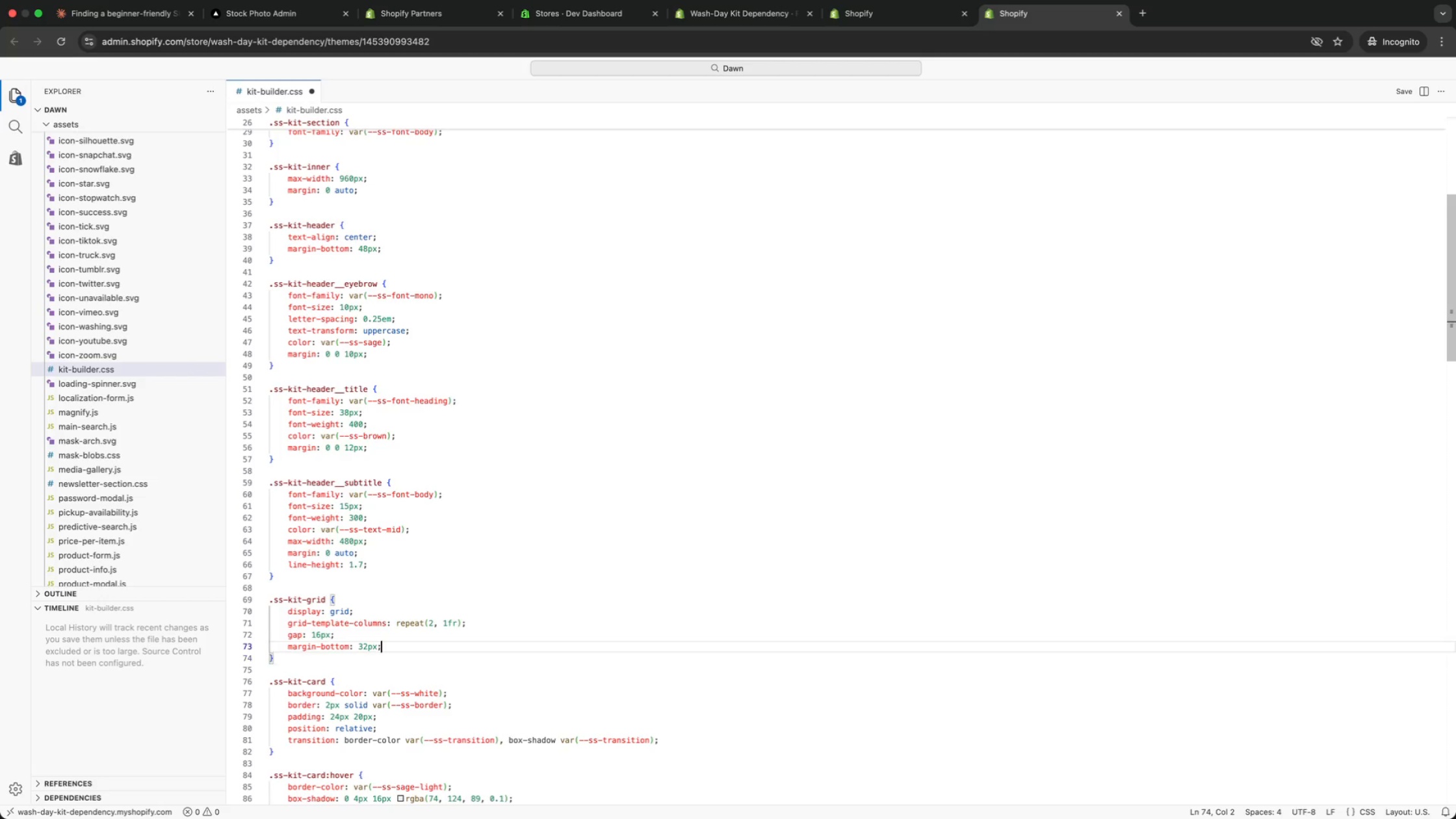 
key(ArrowUp)
 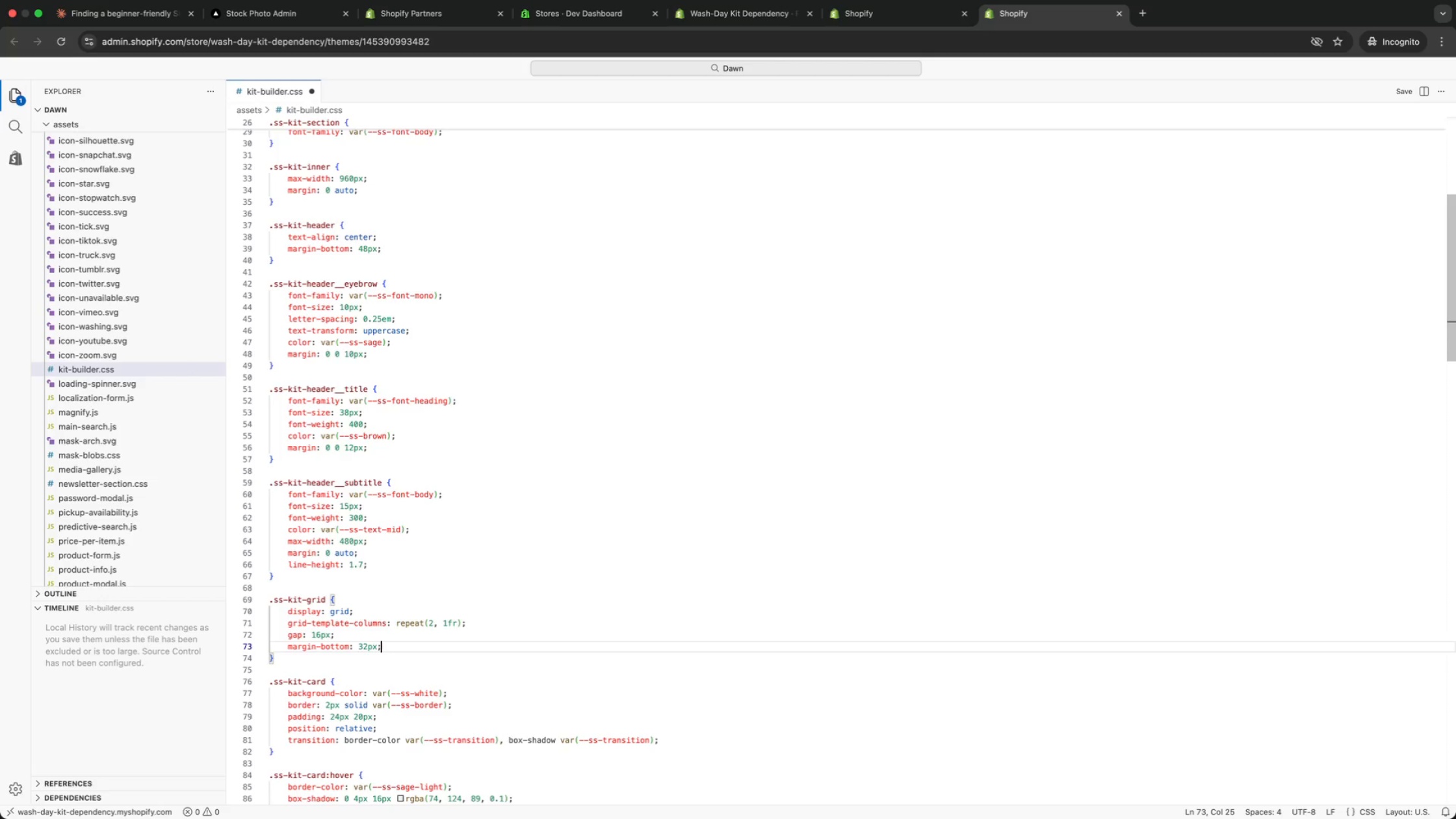 
key(ArrowUp)
 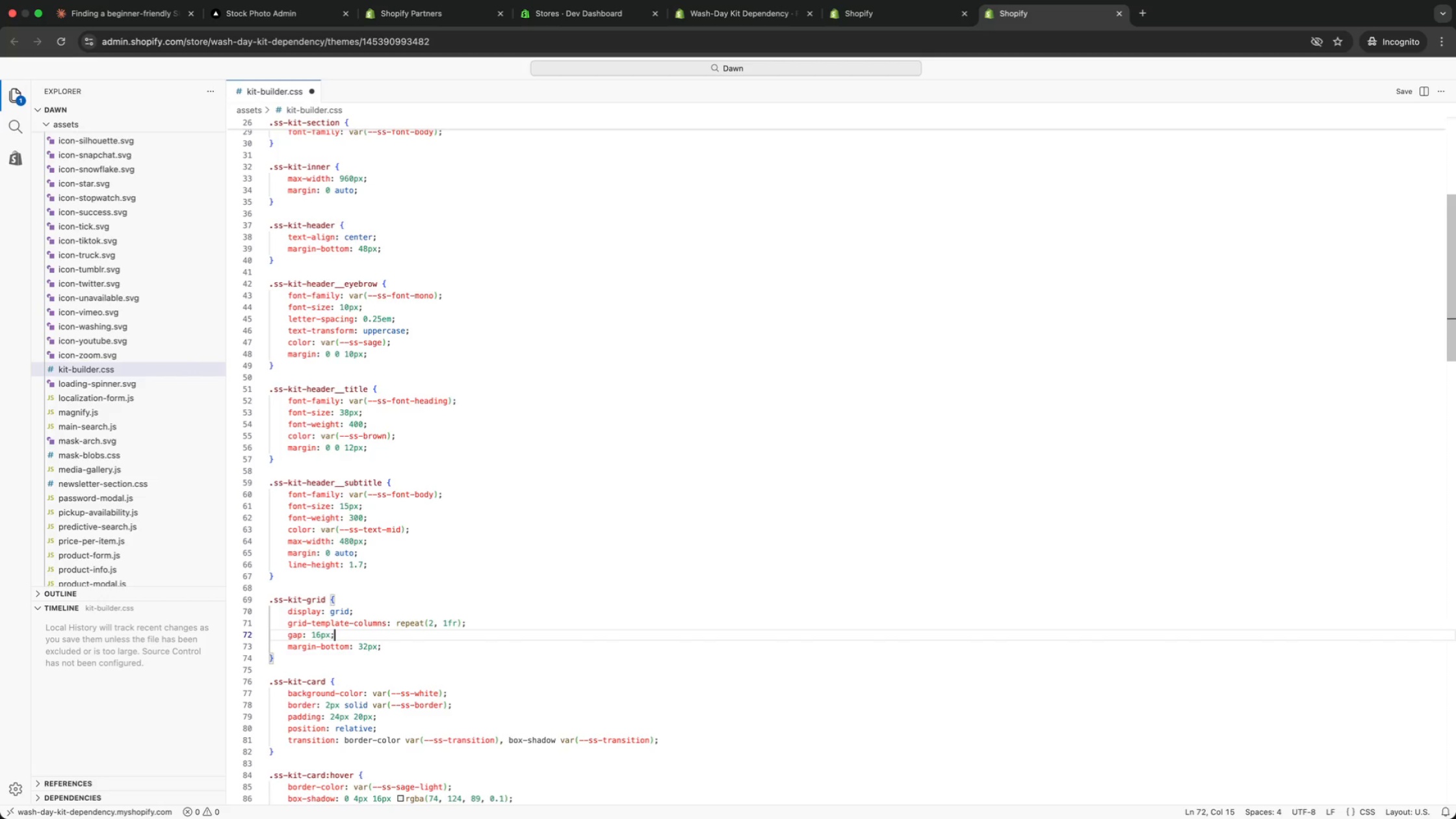 
key(ArrowUp)
 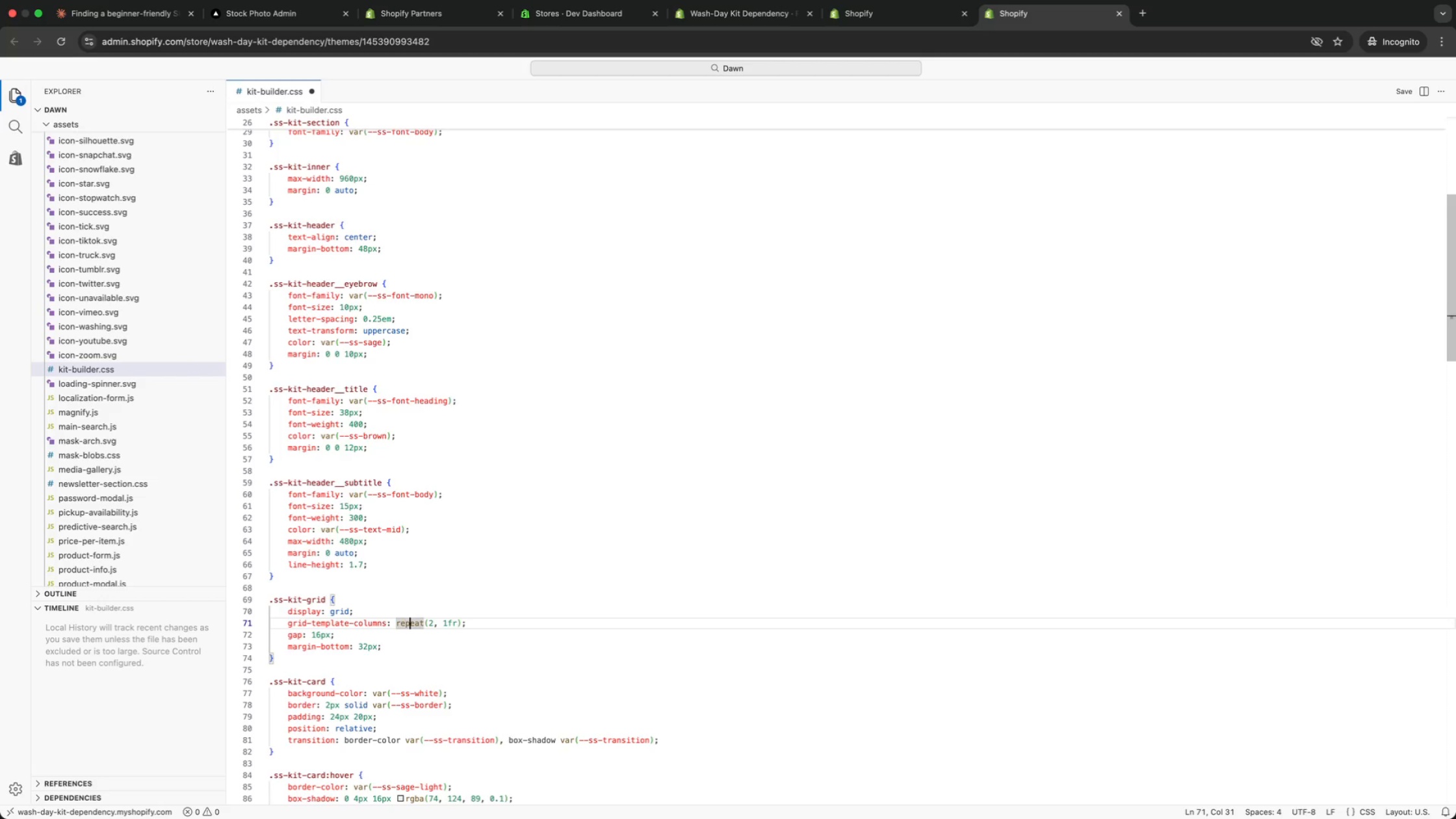 
key(ArrowUp)
 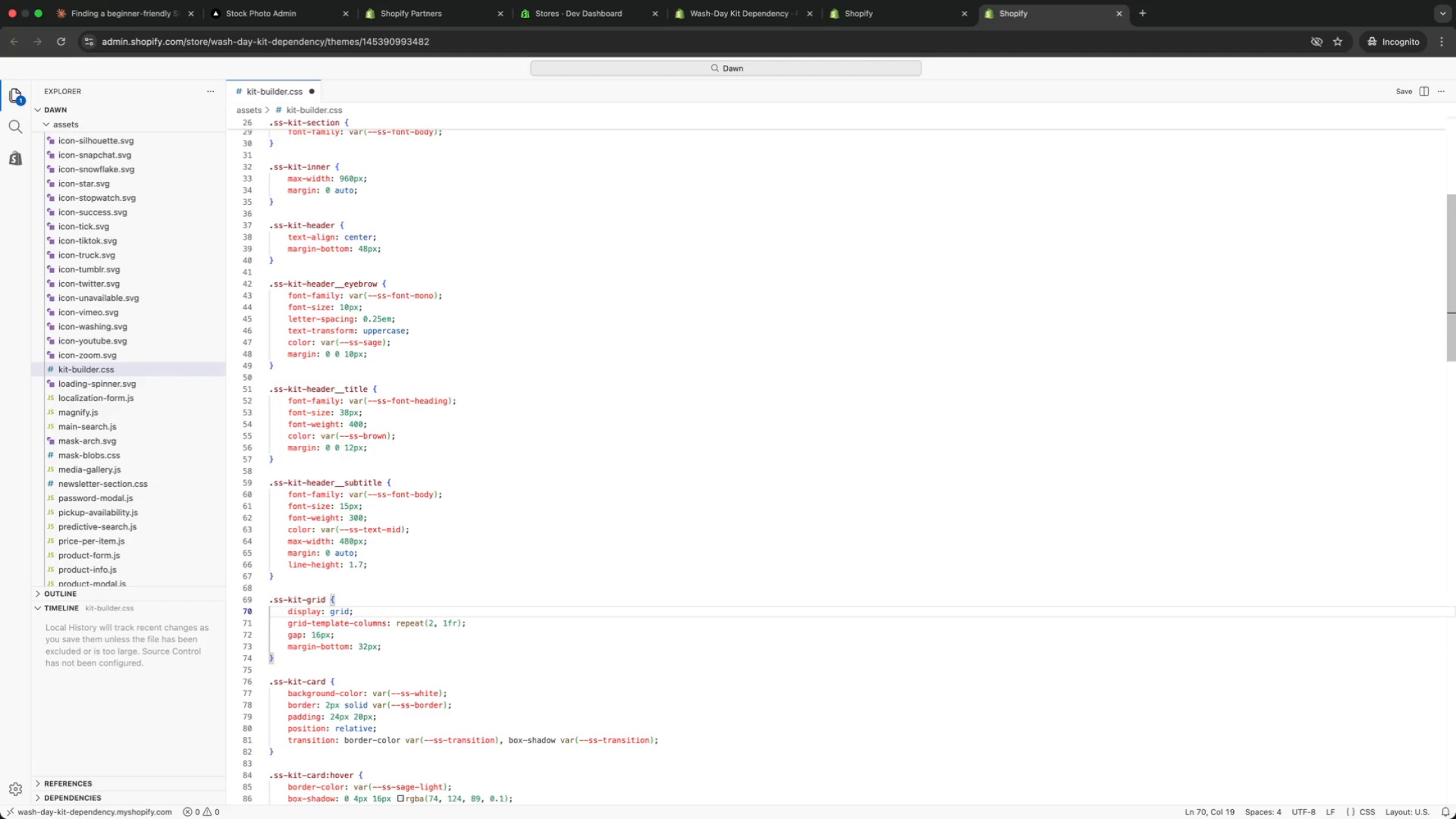 
key(ArrowUp)
 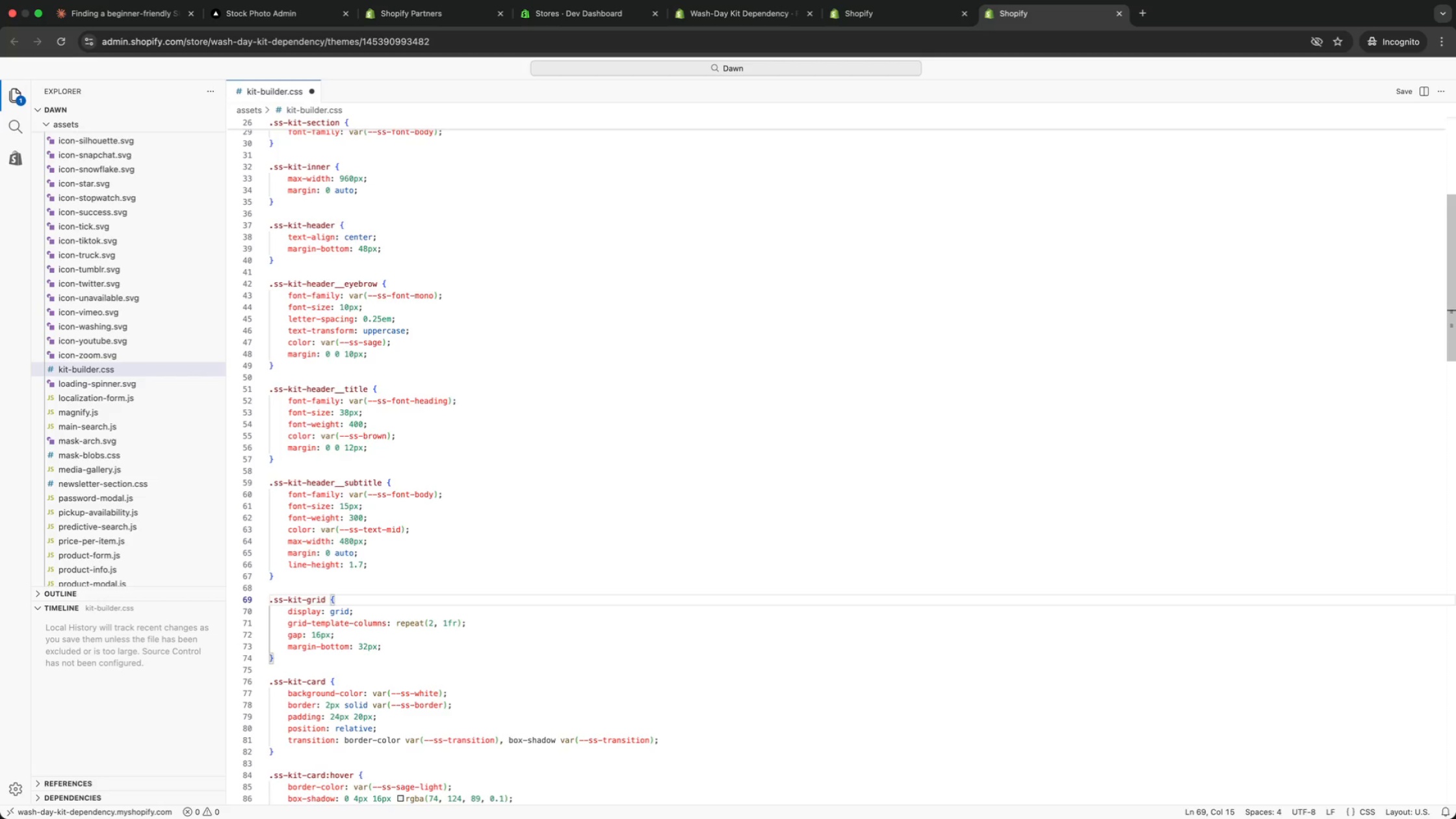 
wait(13.44)
 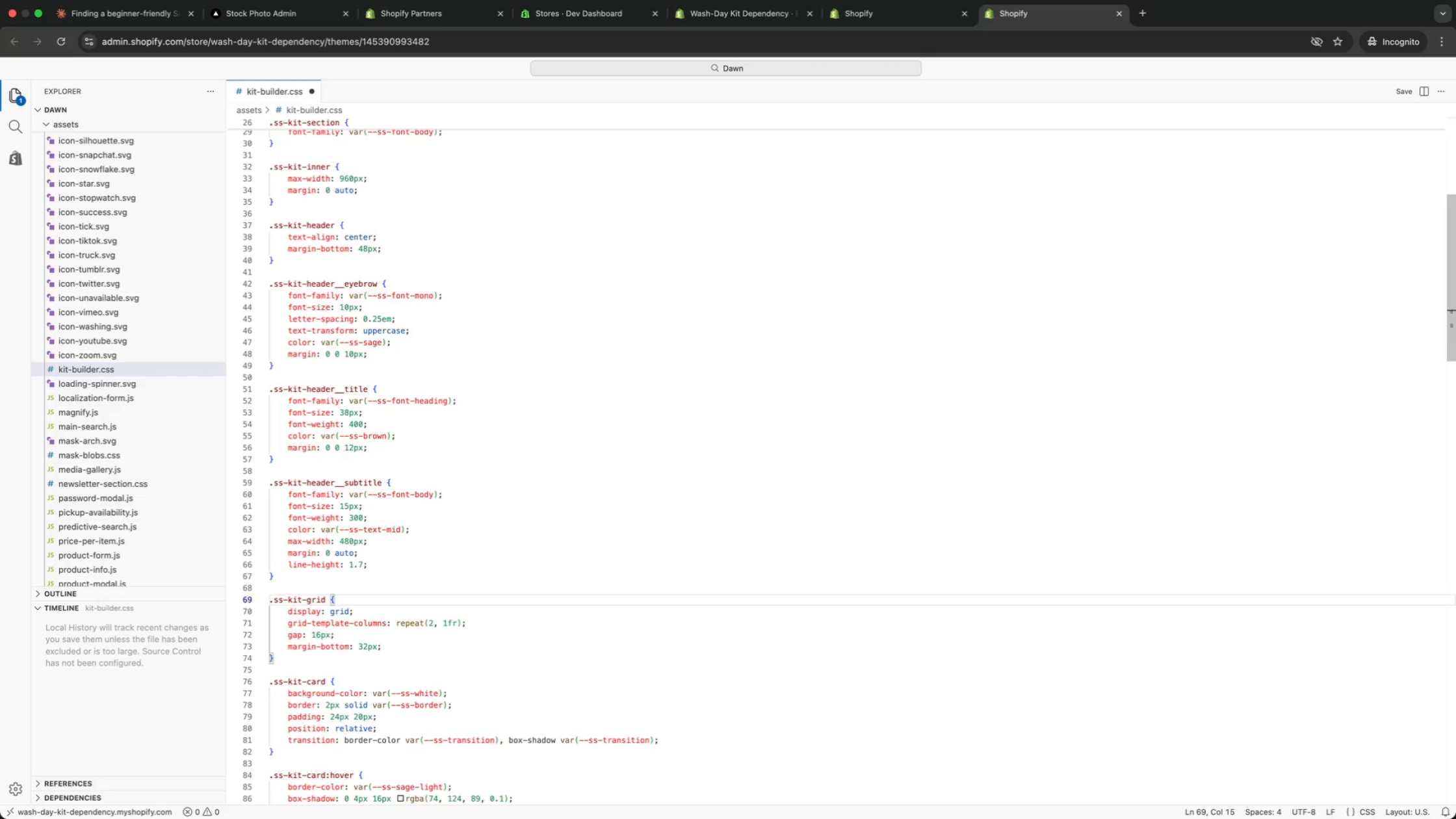 
key(ArrowDown)
 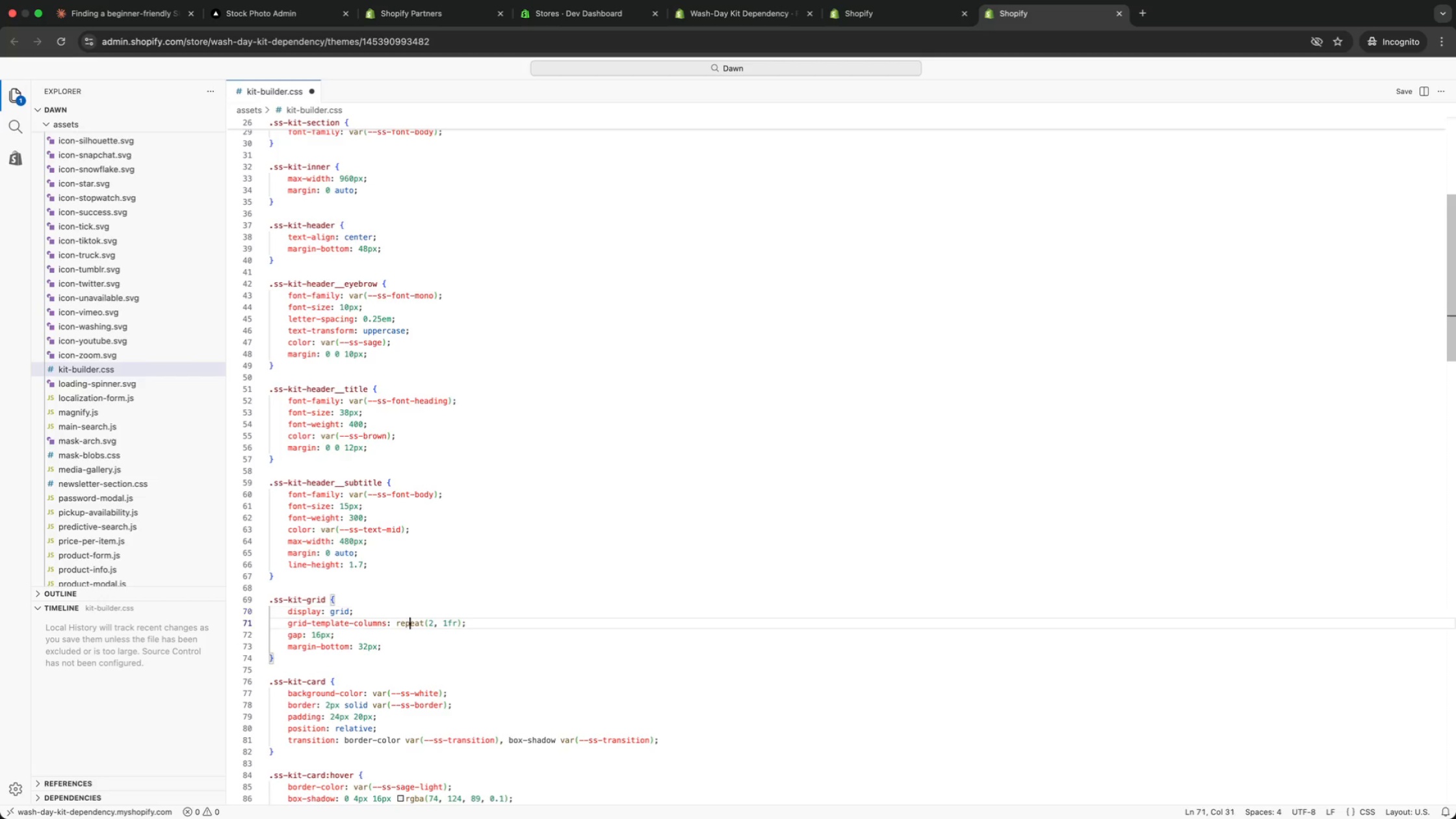 
key(ArrowDown)
 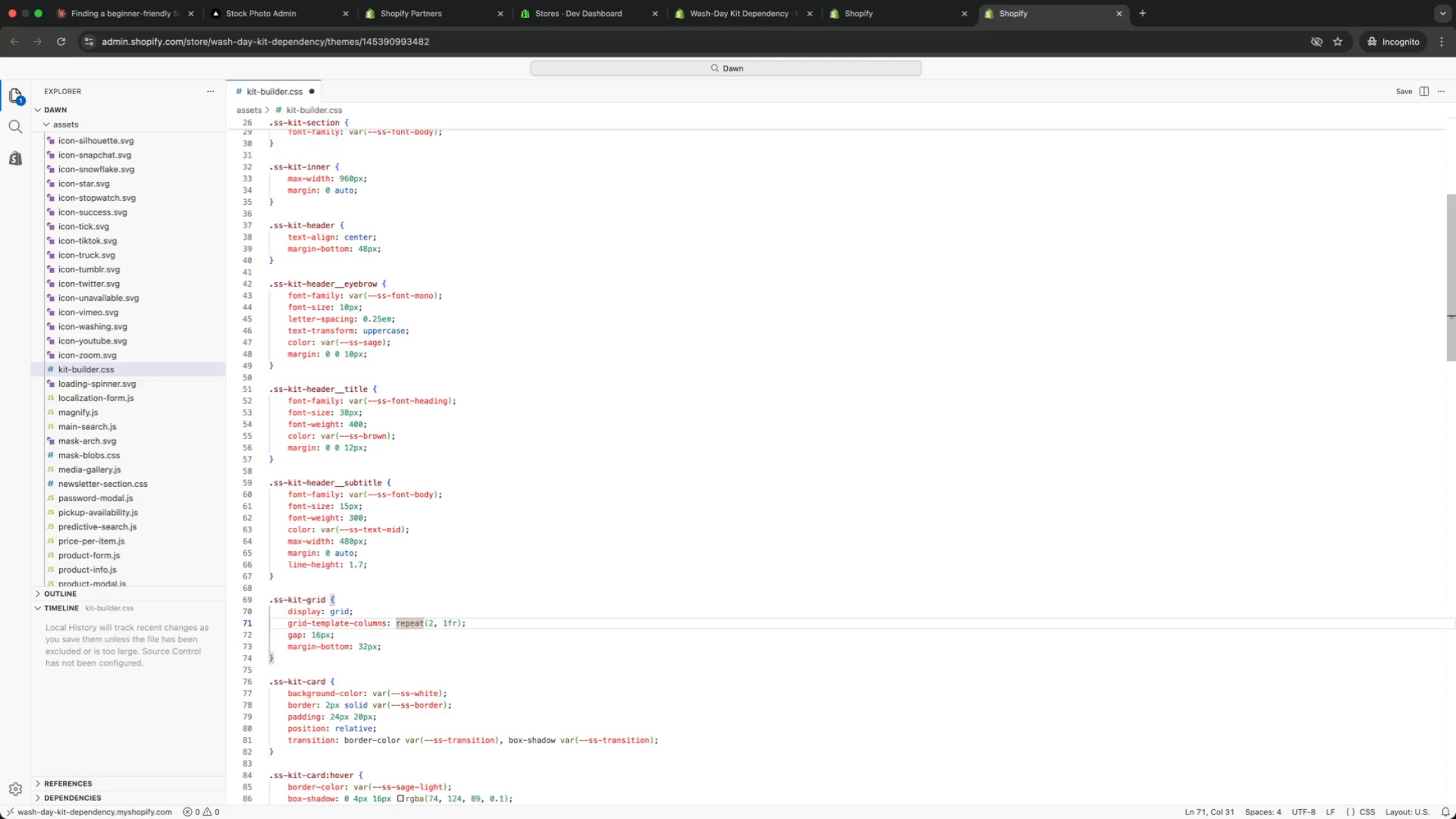 
key(ArrowUp)
 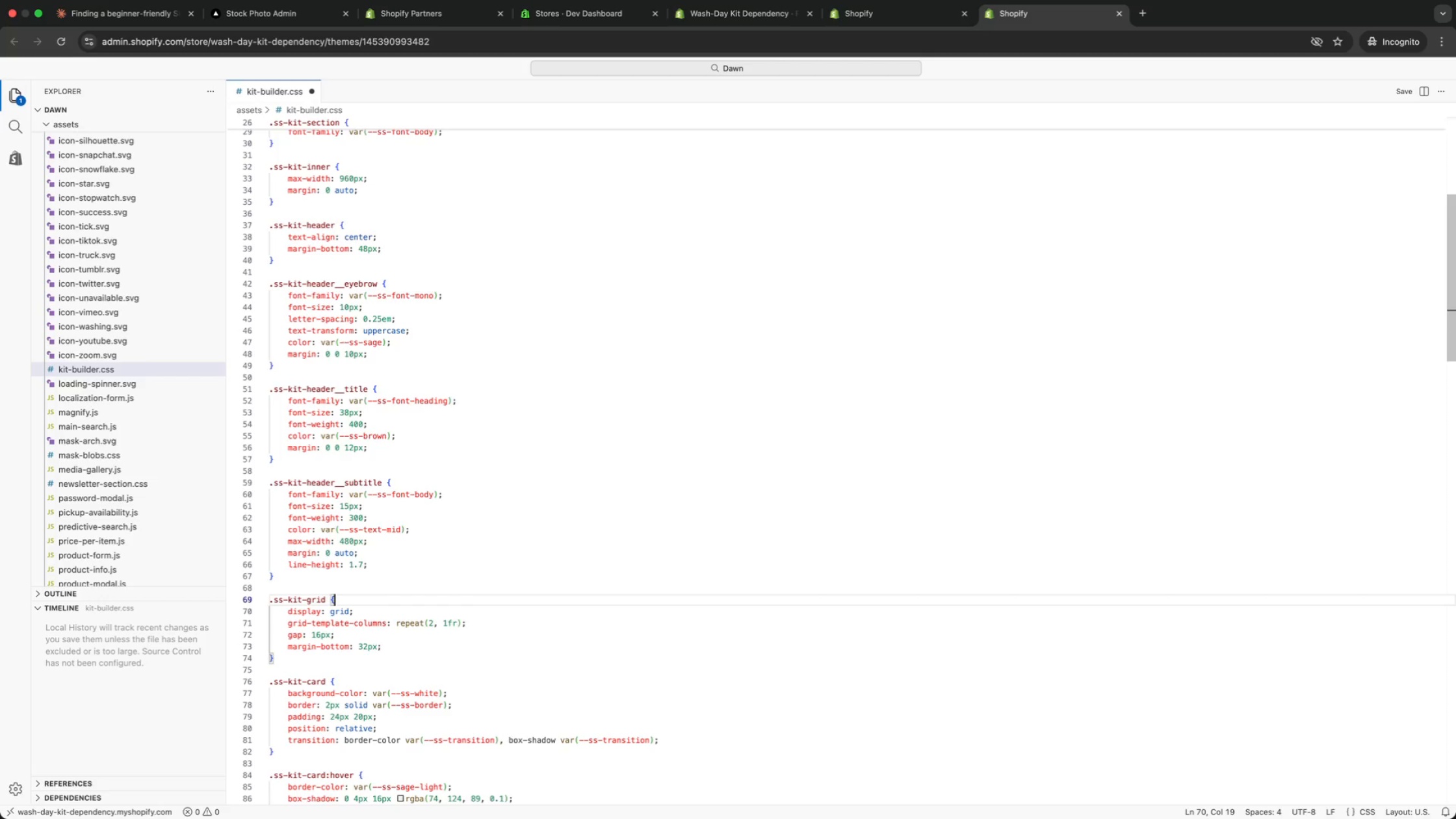 
key(ArrowUp)
 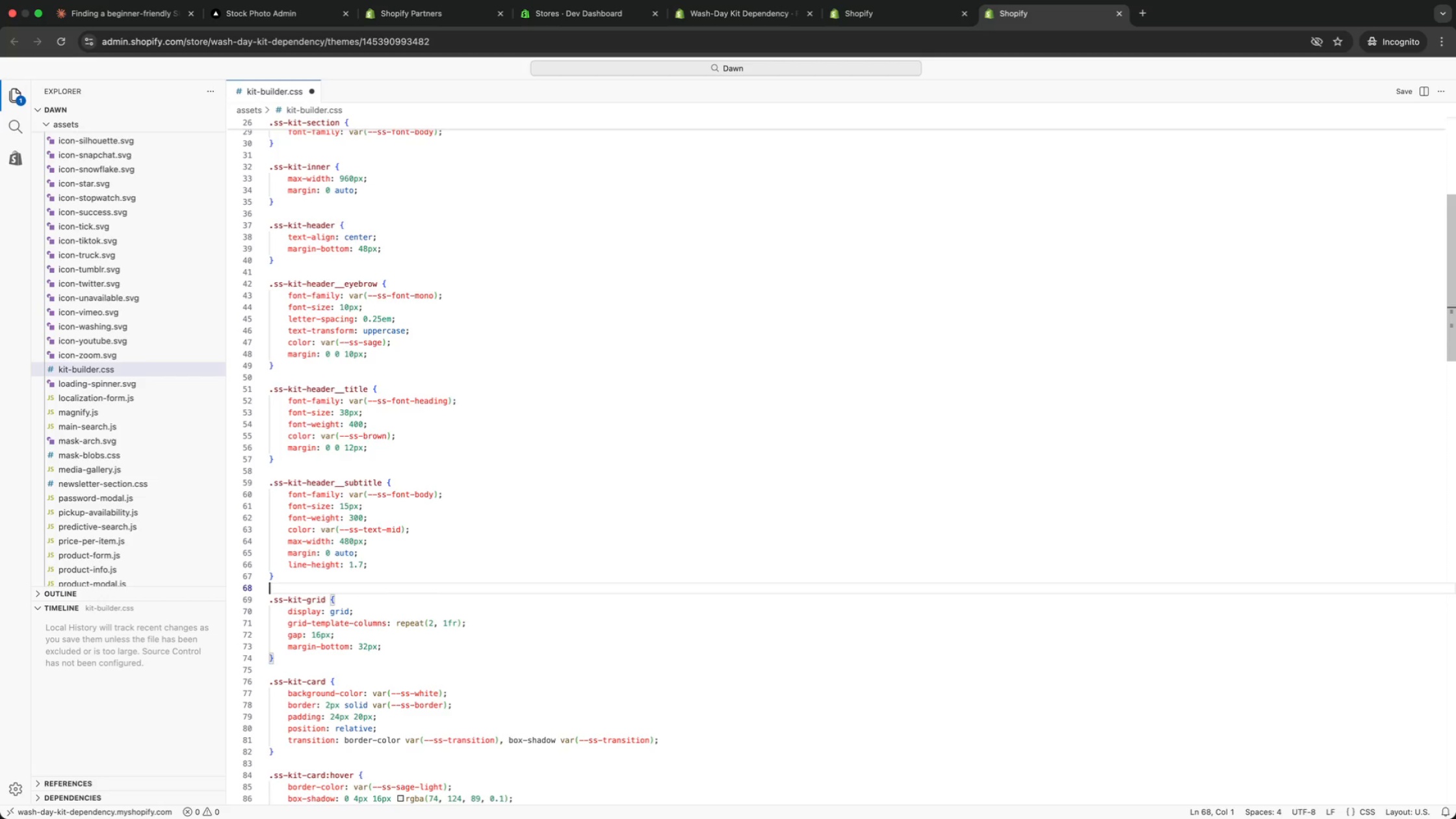 
key(ArrowUp)
 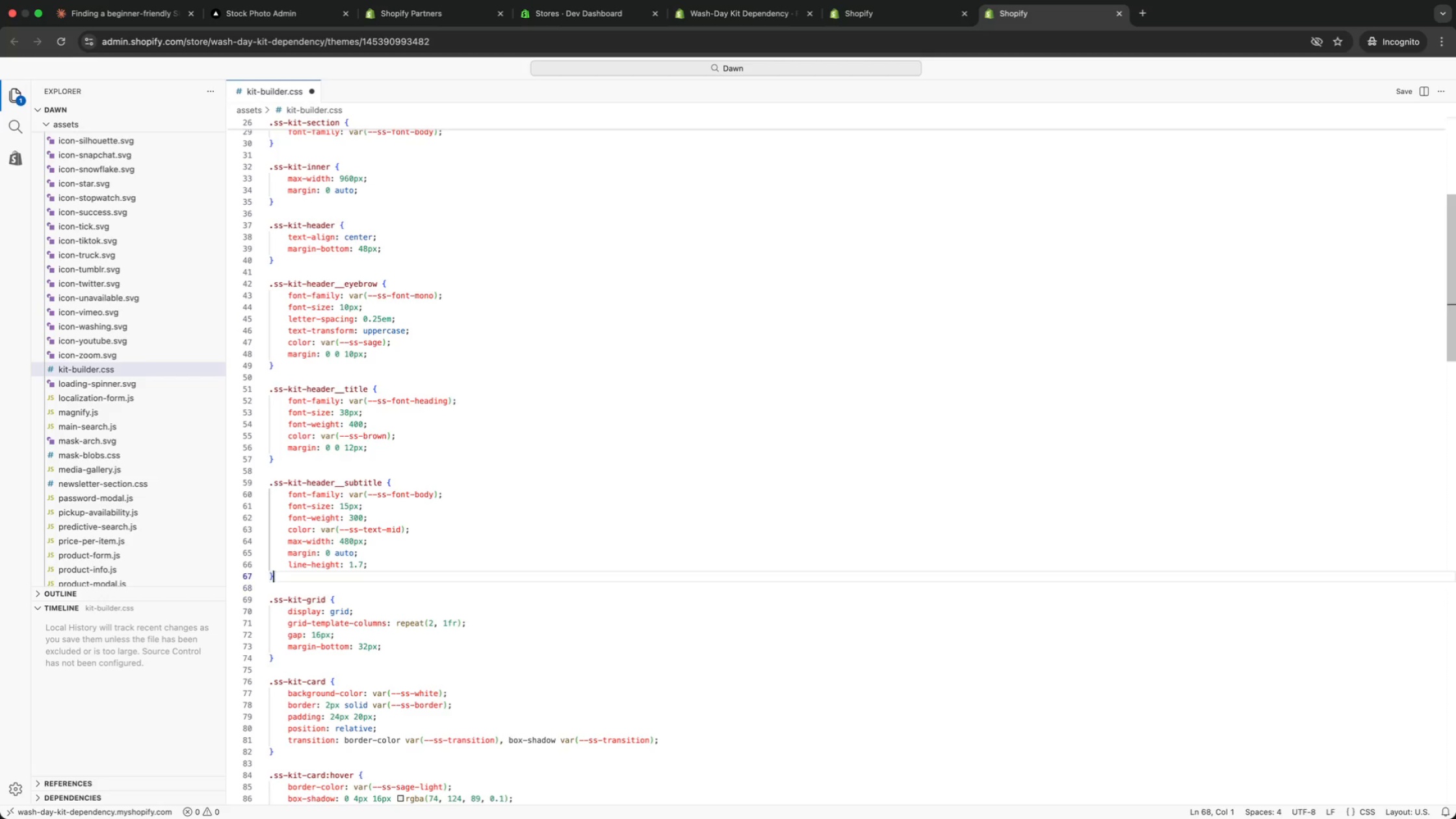 
key(ArrowUp)
 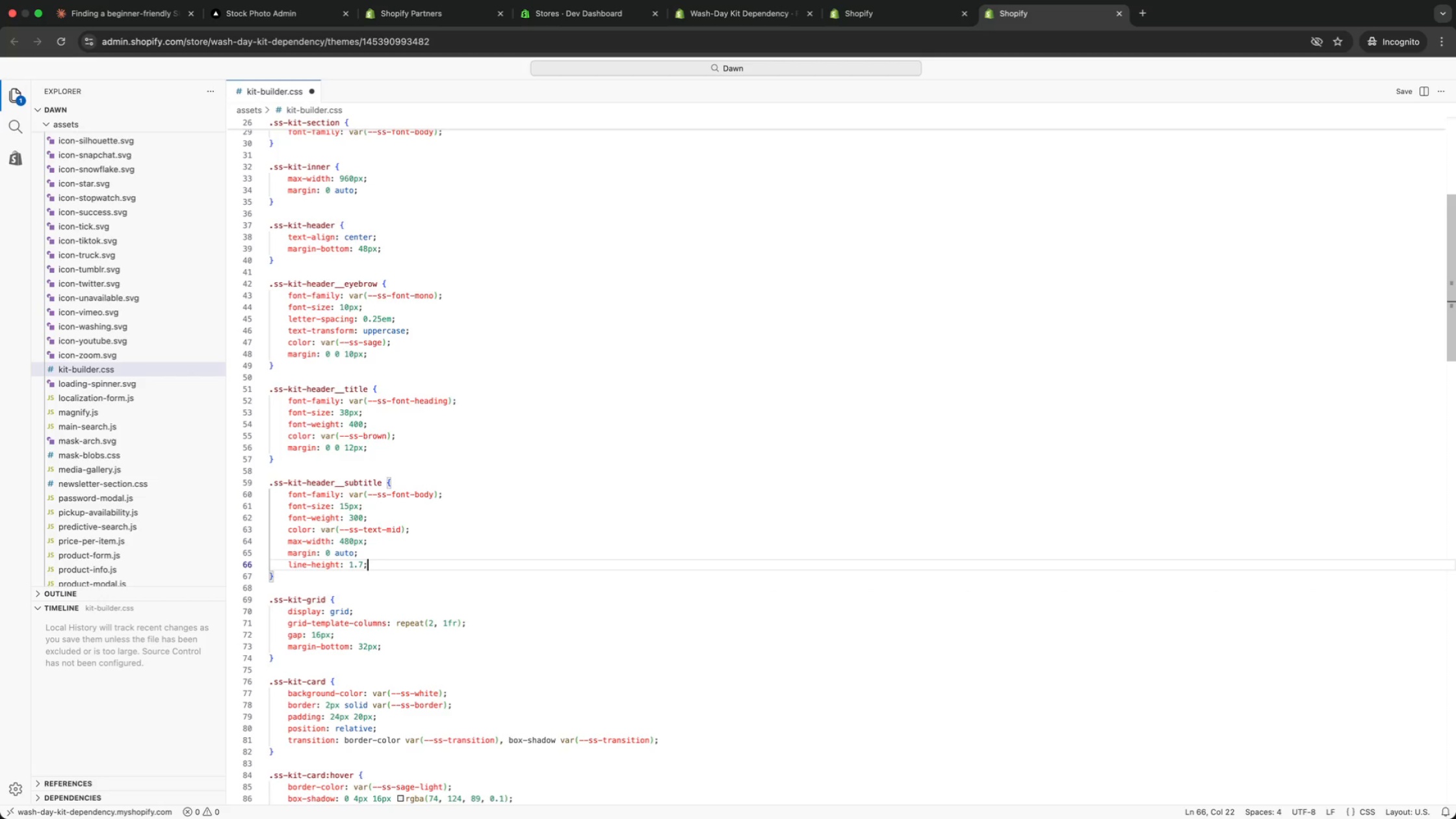 
key(ArrowUp)
 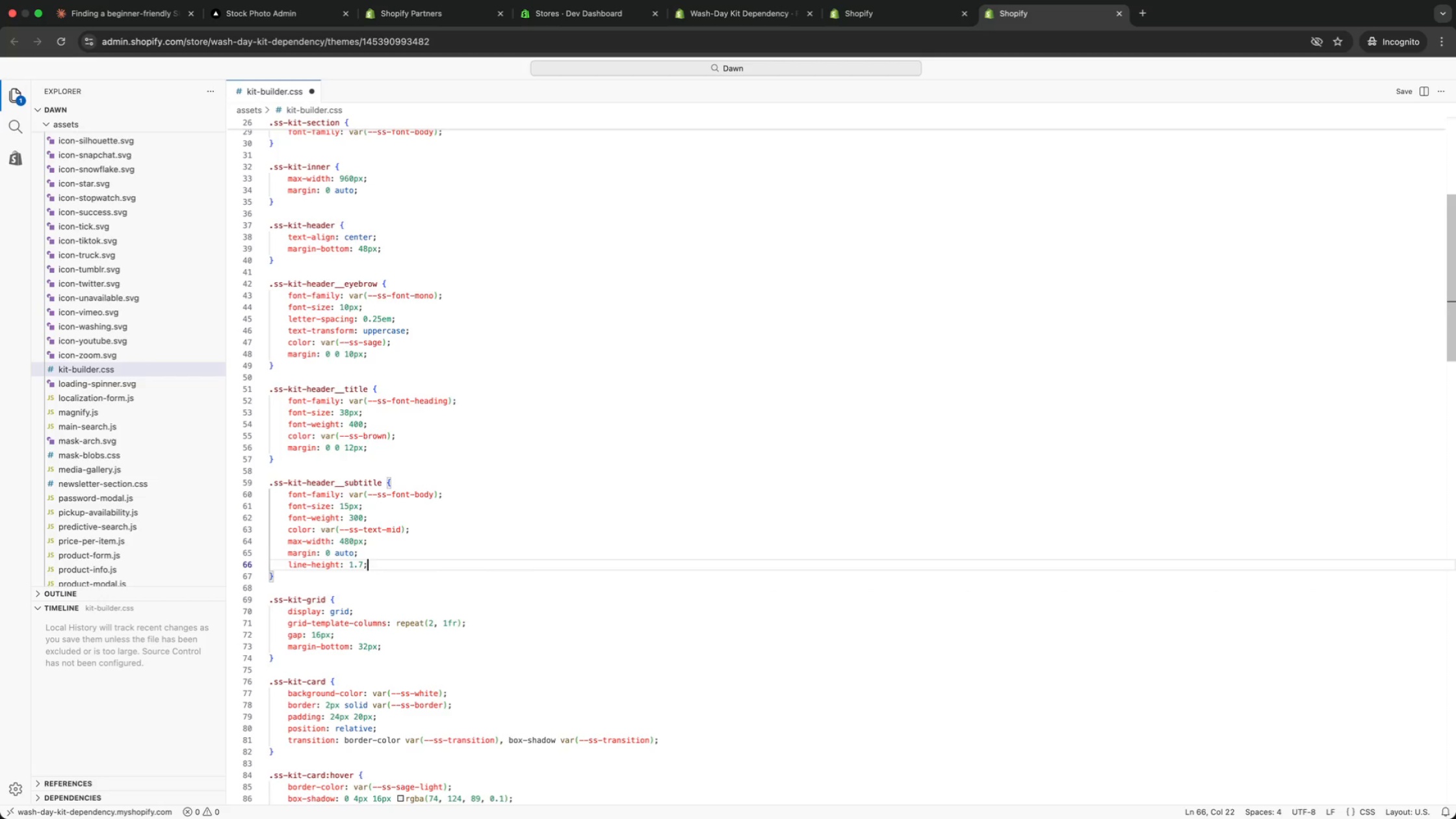 
key(ArrowUp)
 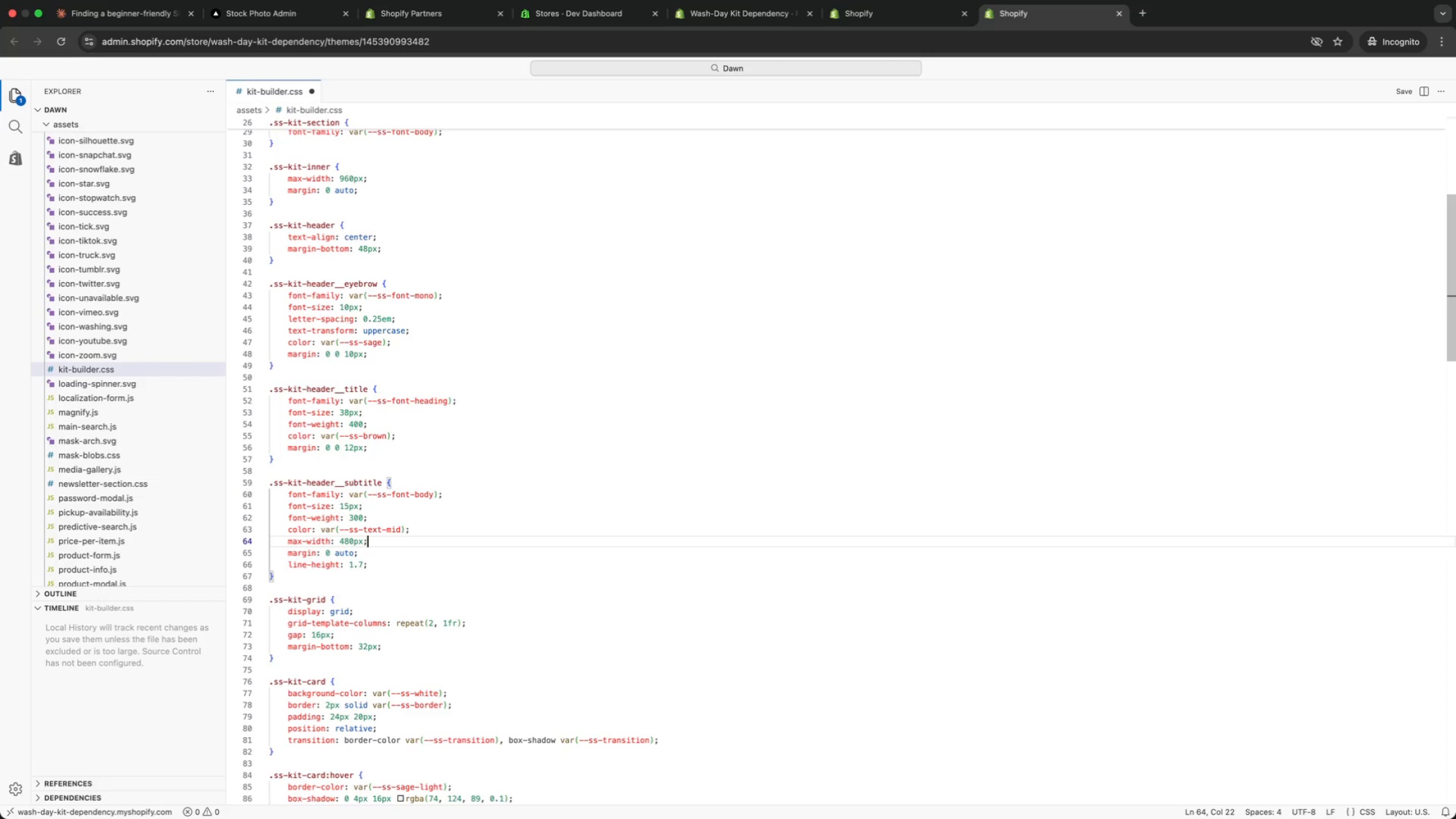 
key(ArrowUp)
 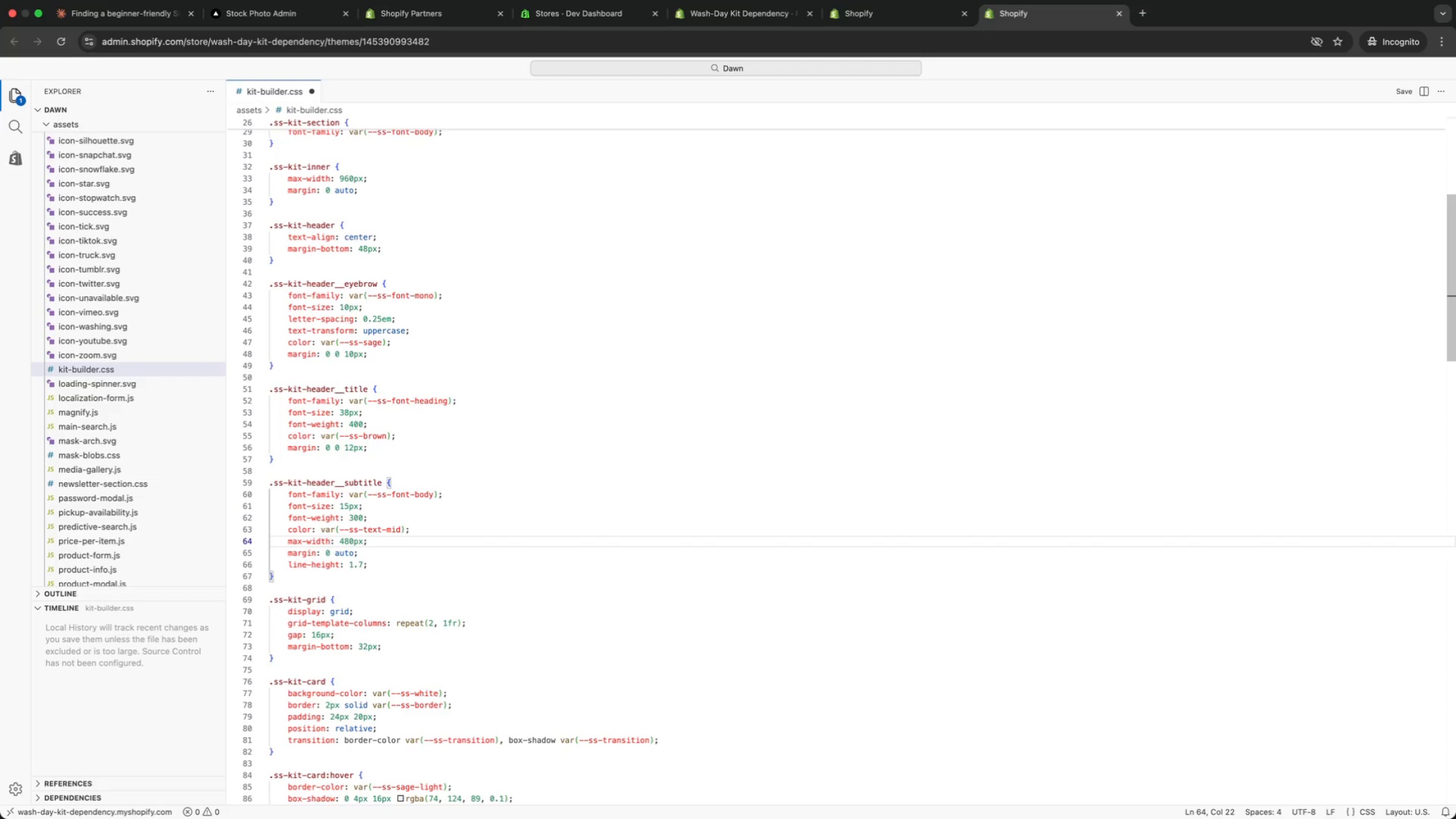 
wait(7.38)
 